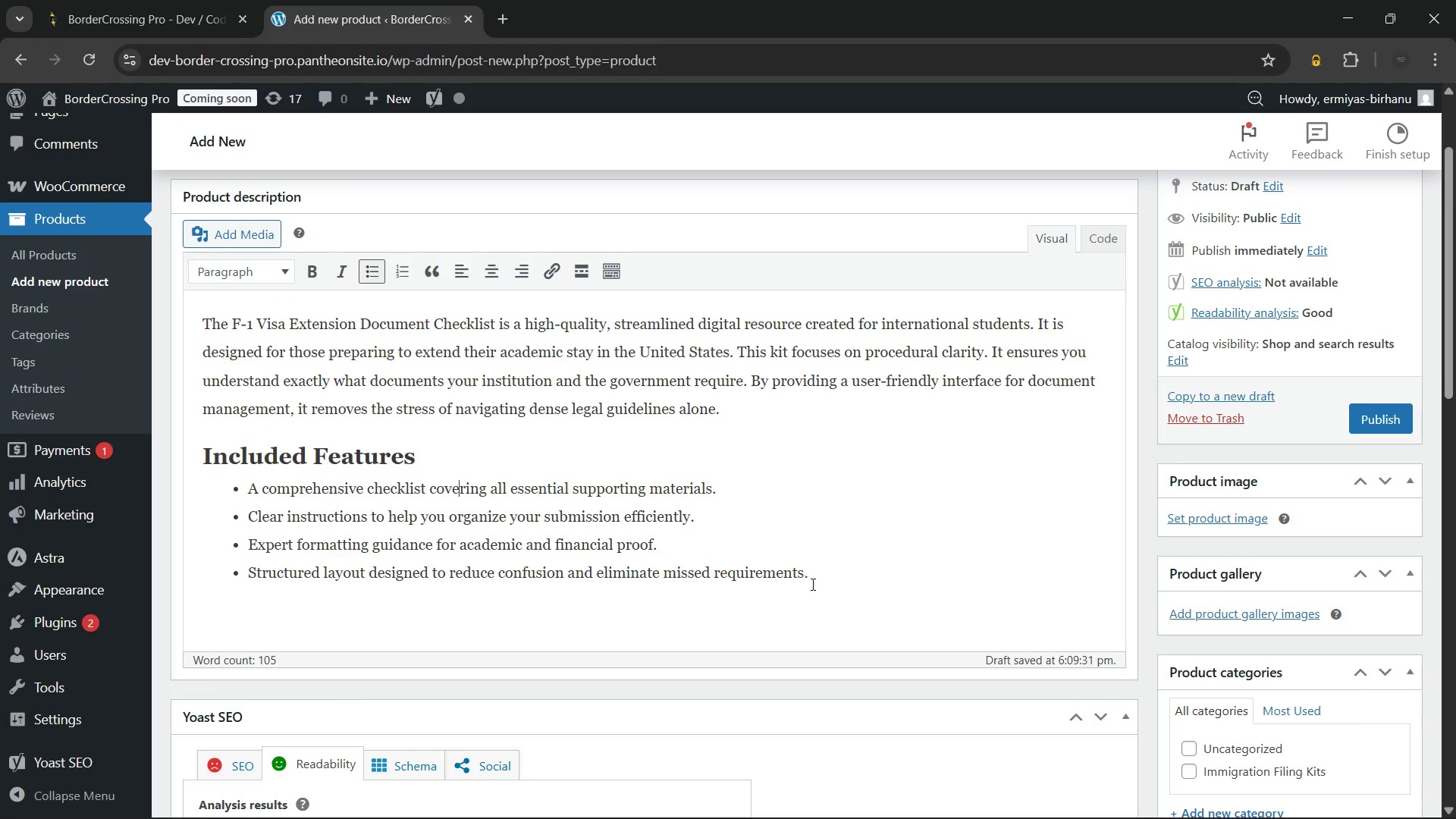 
left_click([814, 582])
 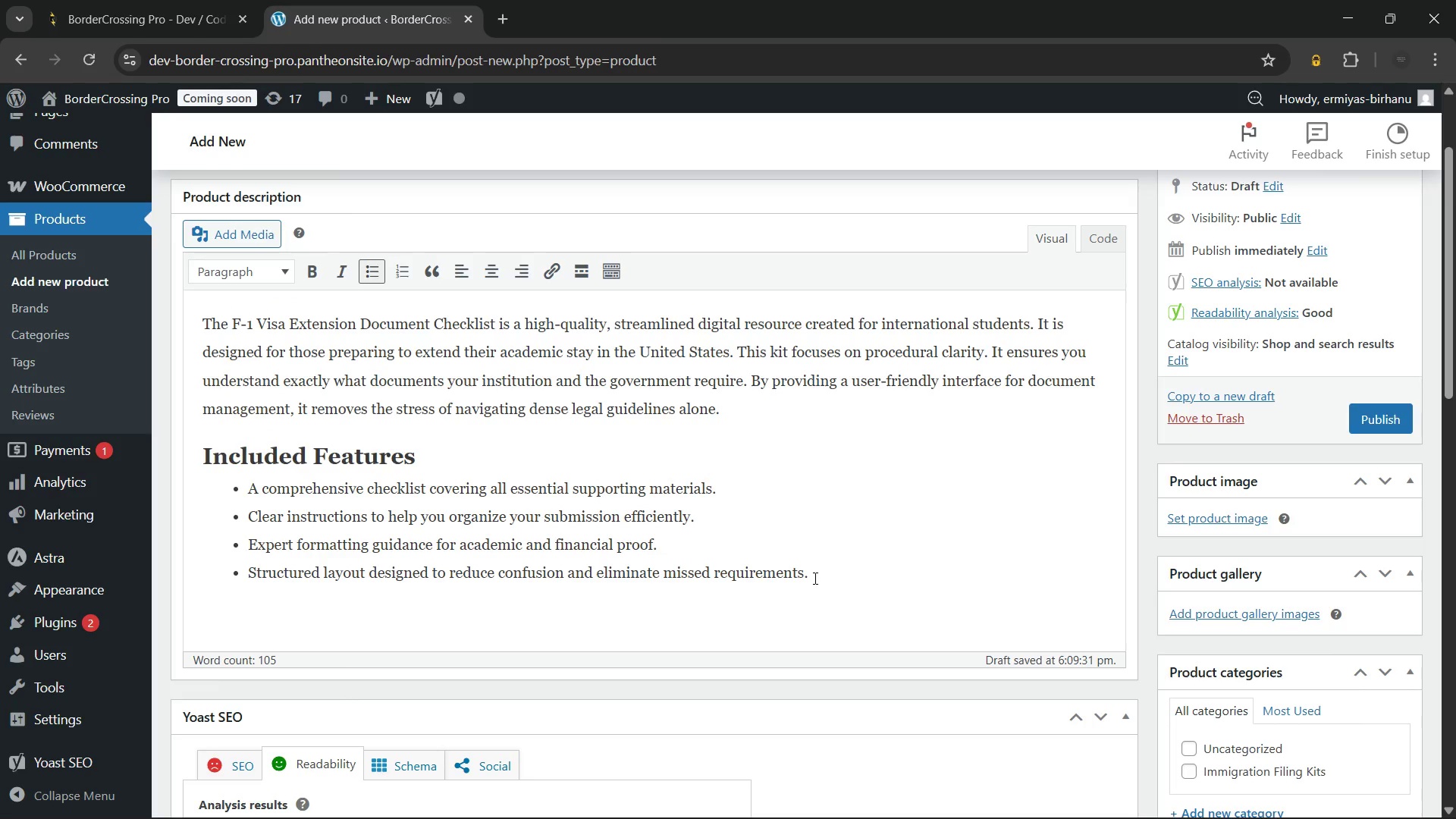 
scroll: coordinate [814, 578], scroll_direction: up, amount: 3.0
 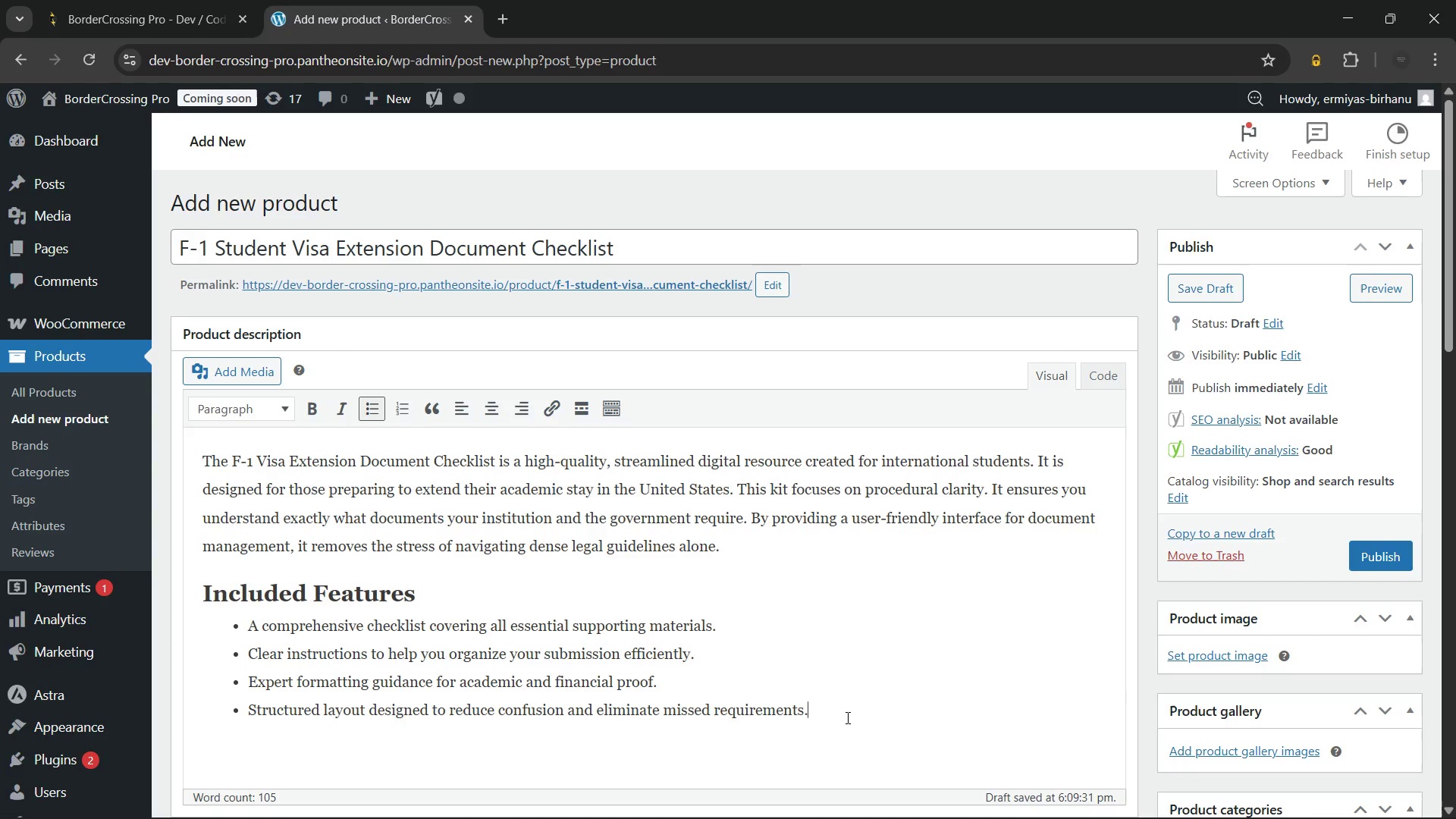 
wait(30.03)
 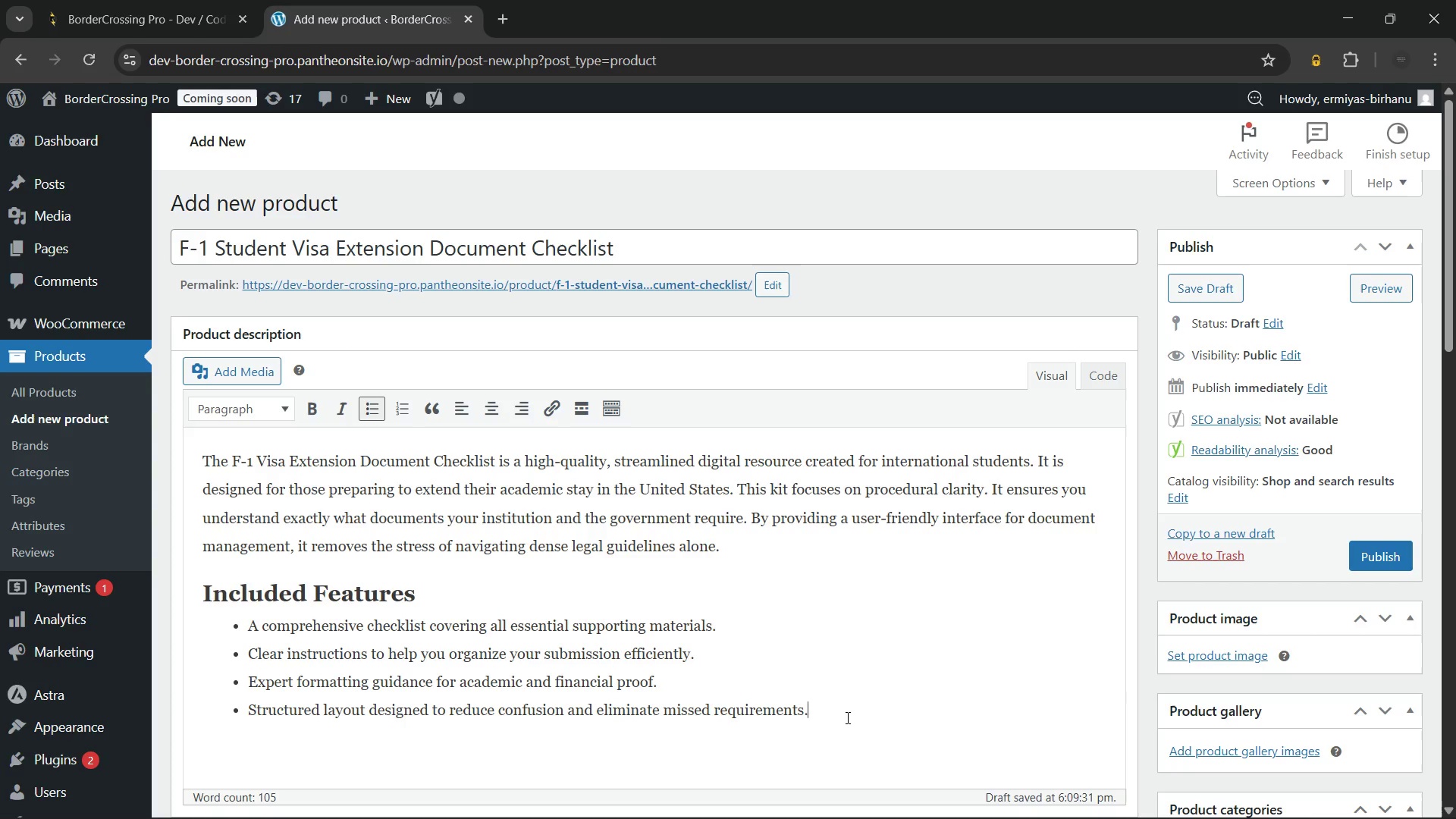 
key(Enter)
 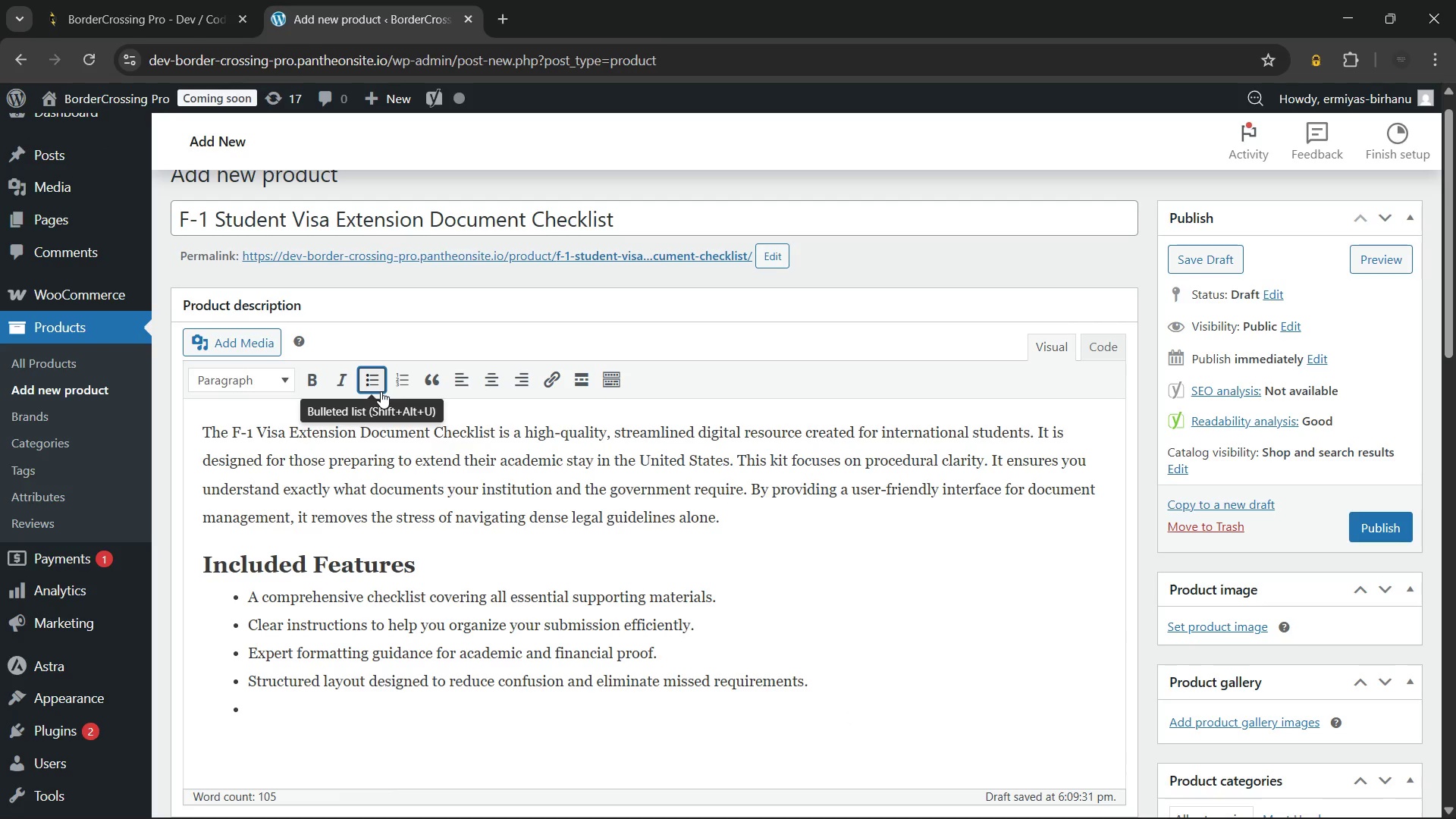 
left_click([376, 386])
 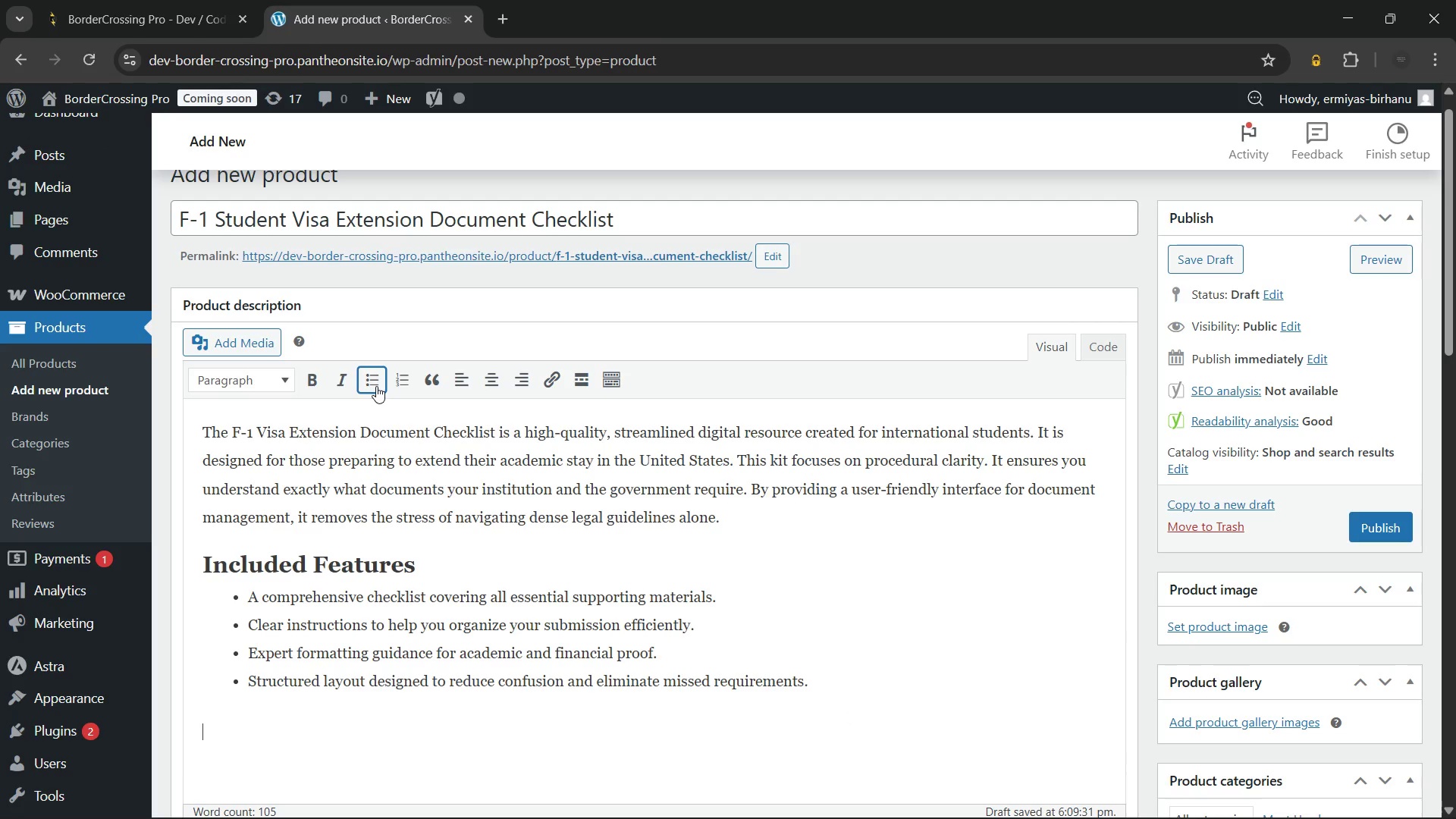 
type(Core Benefits)
 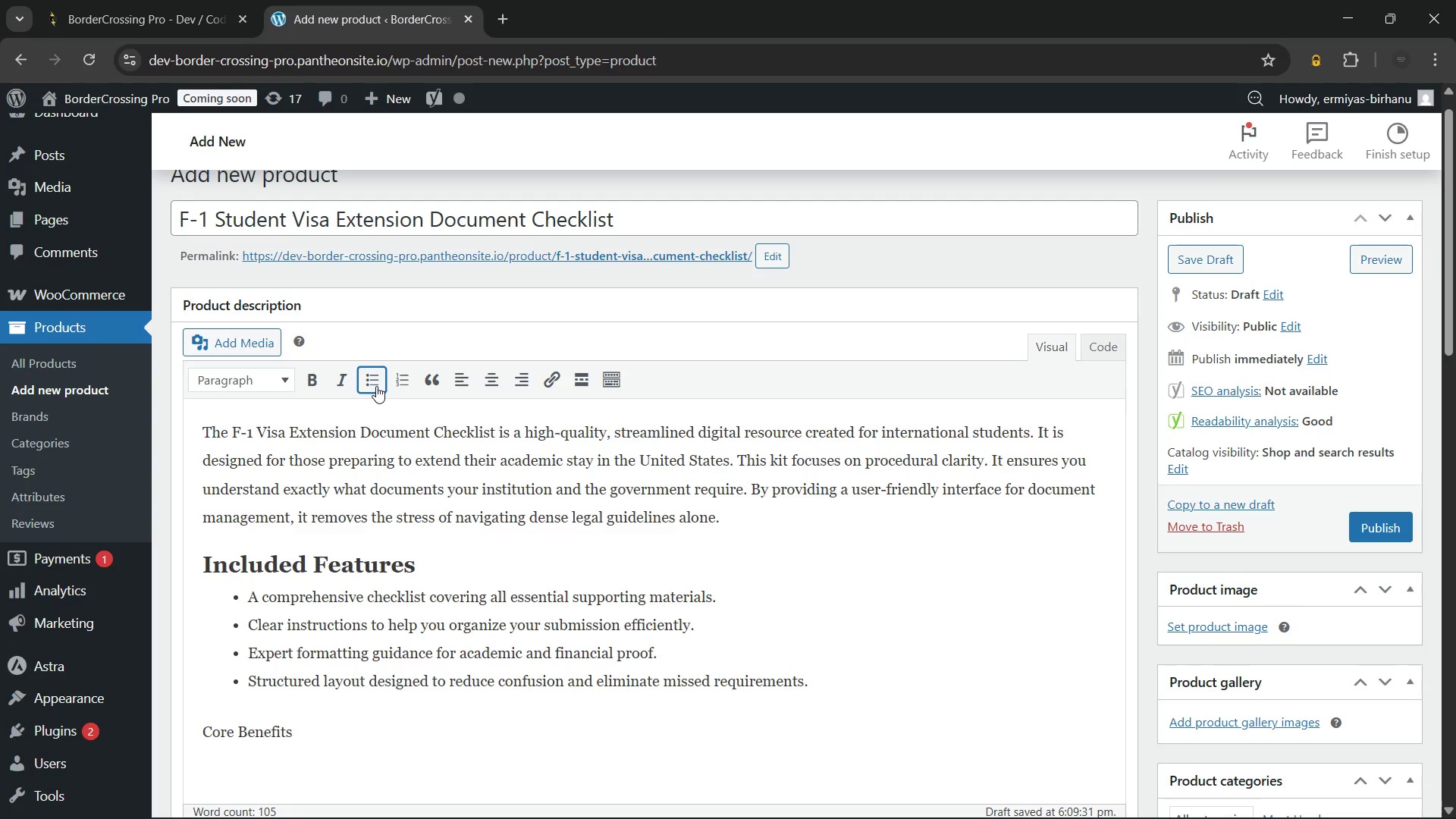 
key(Enter)
 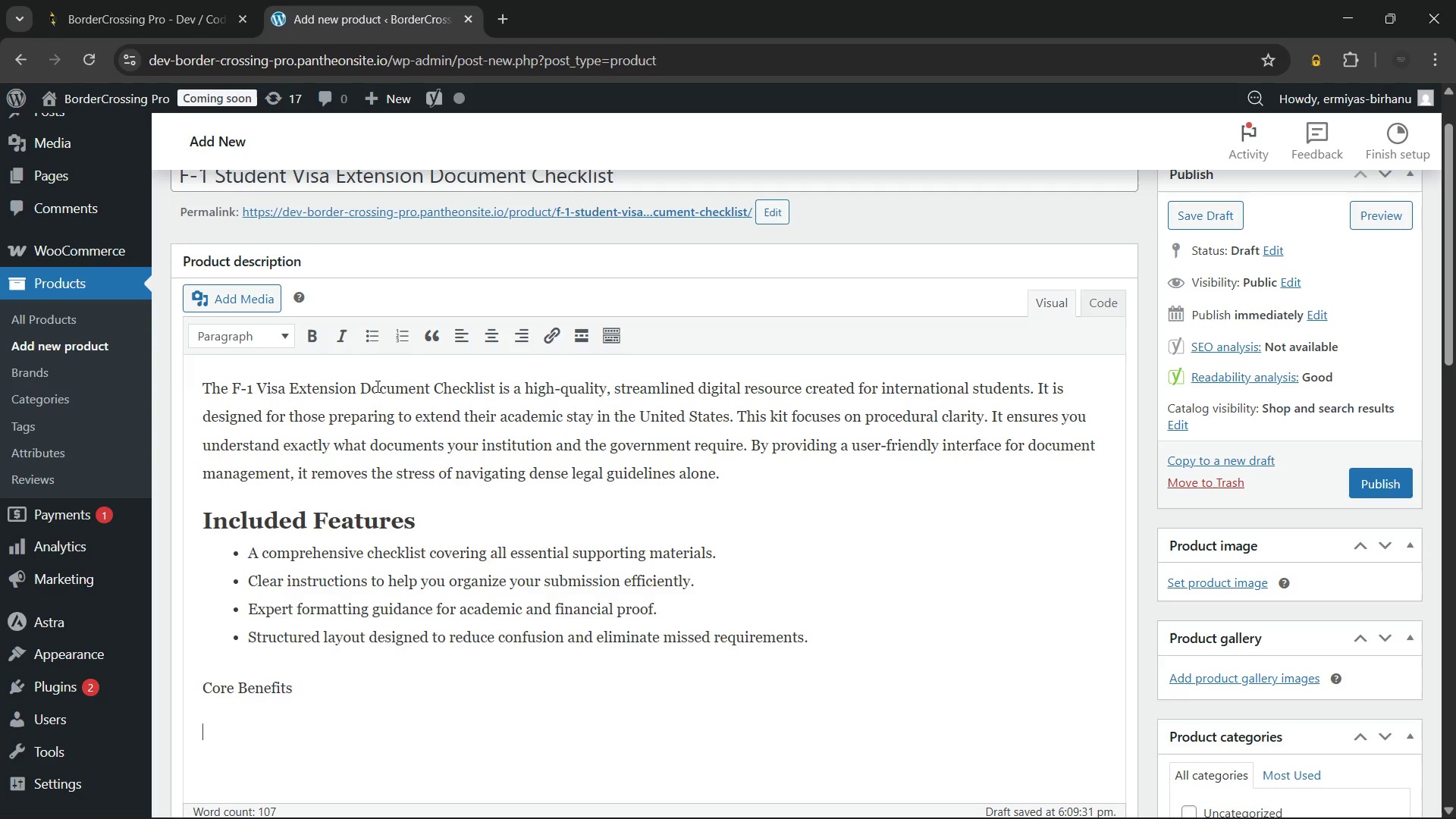 
type(The primary benefit is peace of mind. You will know that your extension request is backed by a comprehensive audit of all requrie)
key(Backspace)
key(Backspace)
key(Backspace)
type(ired academic and financial proof. This proactive approach saves time and prevents the hih)
key(Backspace)
type(gh-stakes errors that could jeopardize your future studies)
 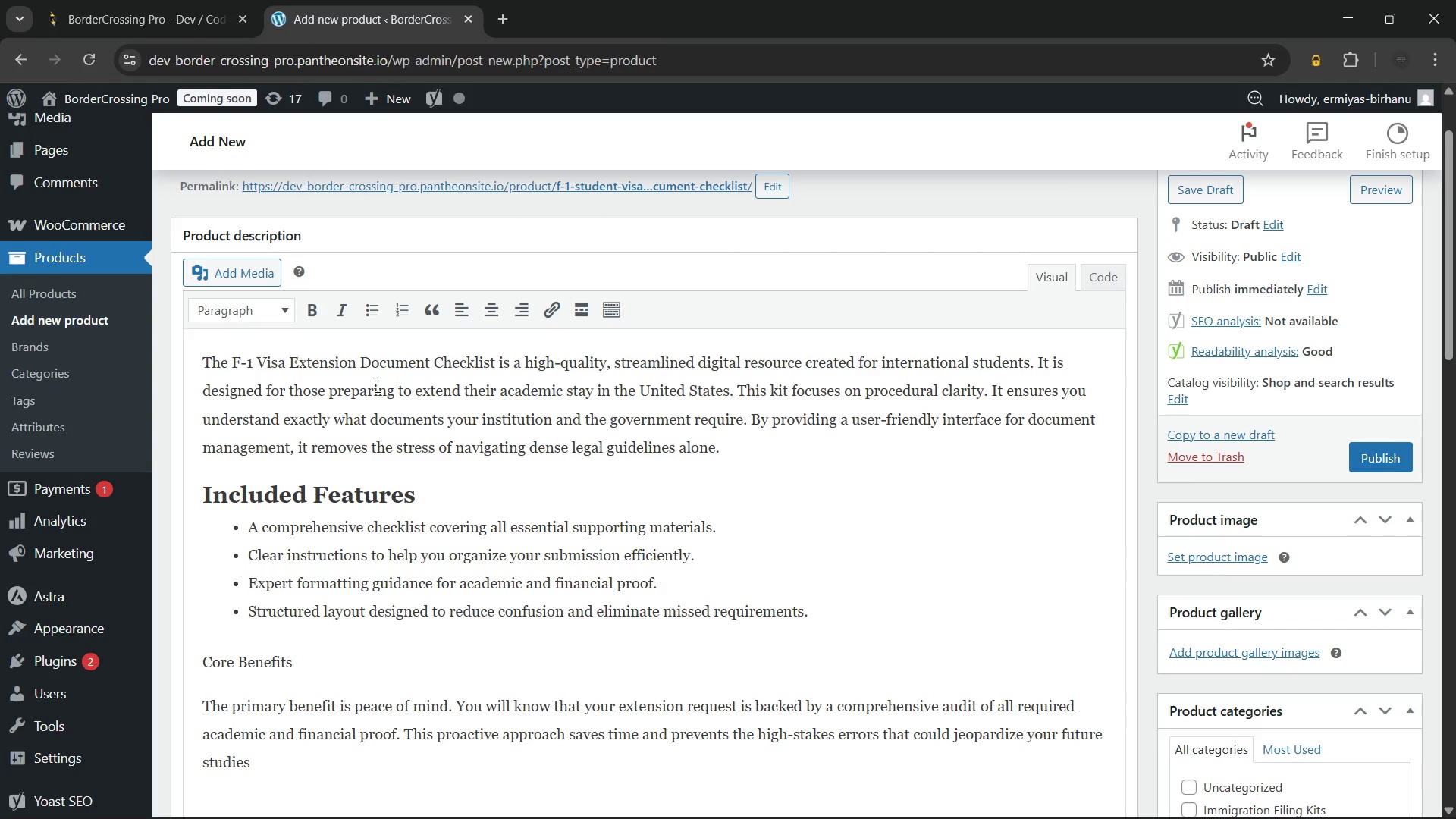 
wait(12.0)
 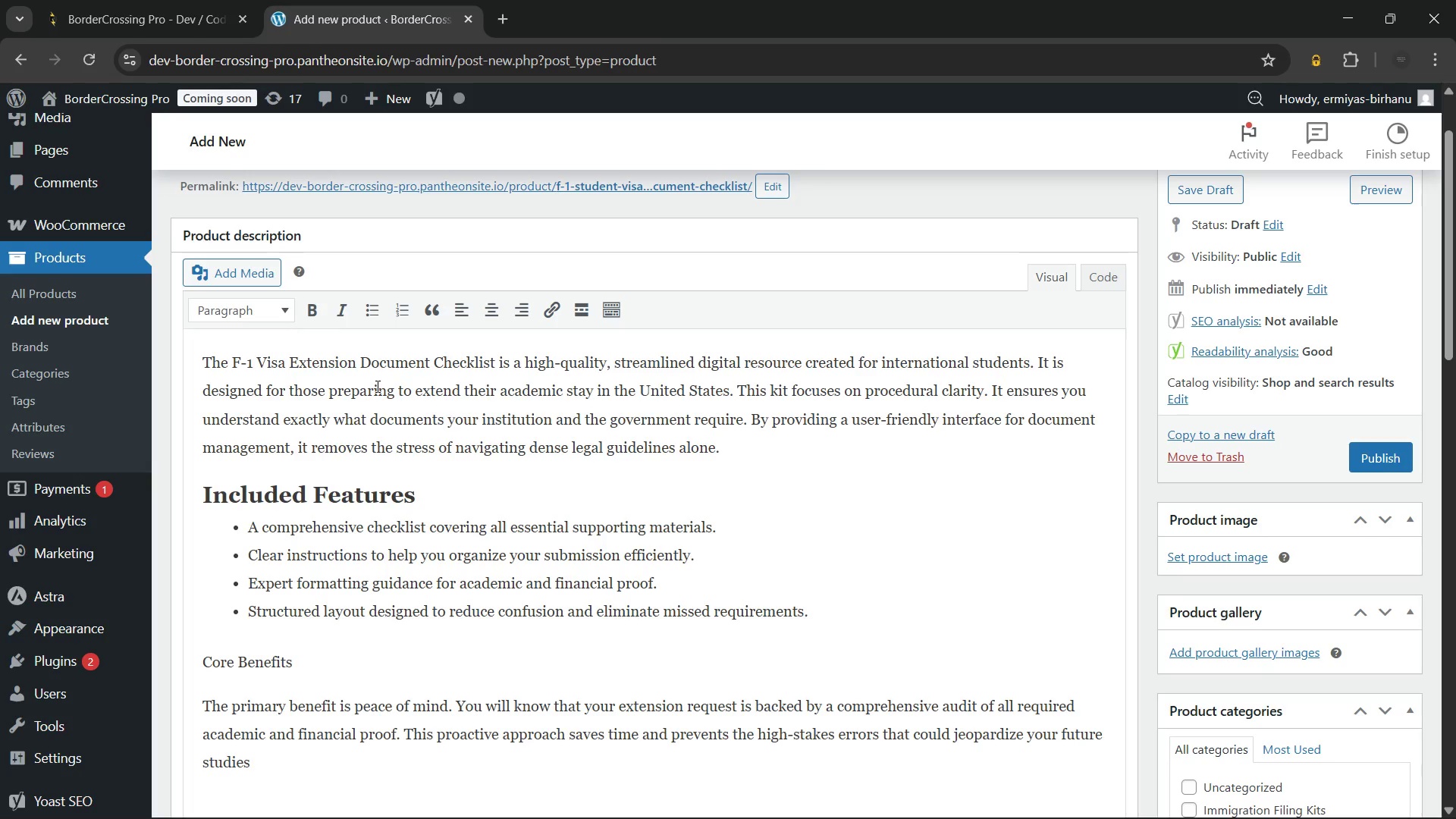 
type( in the United States.)
 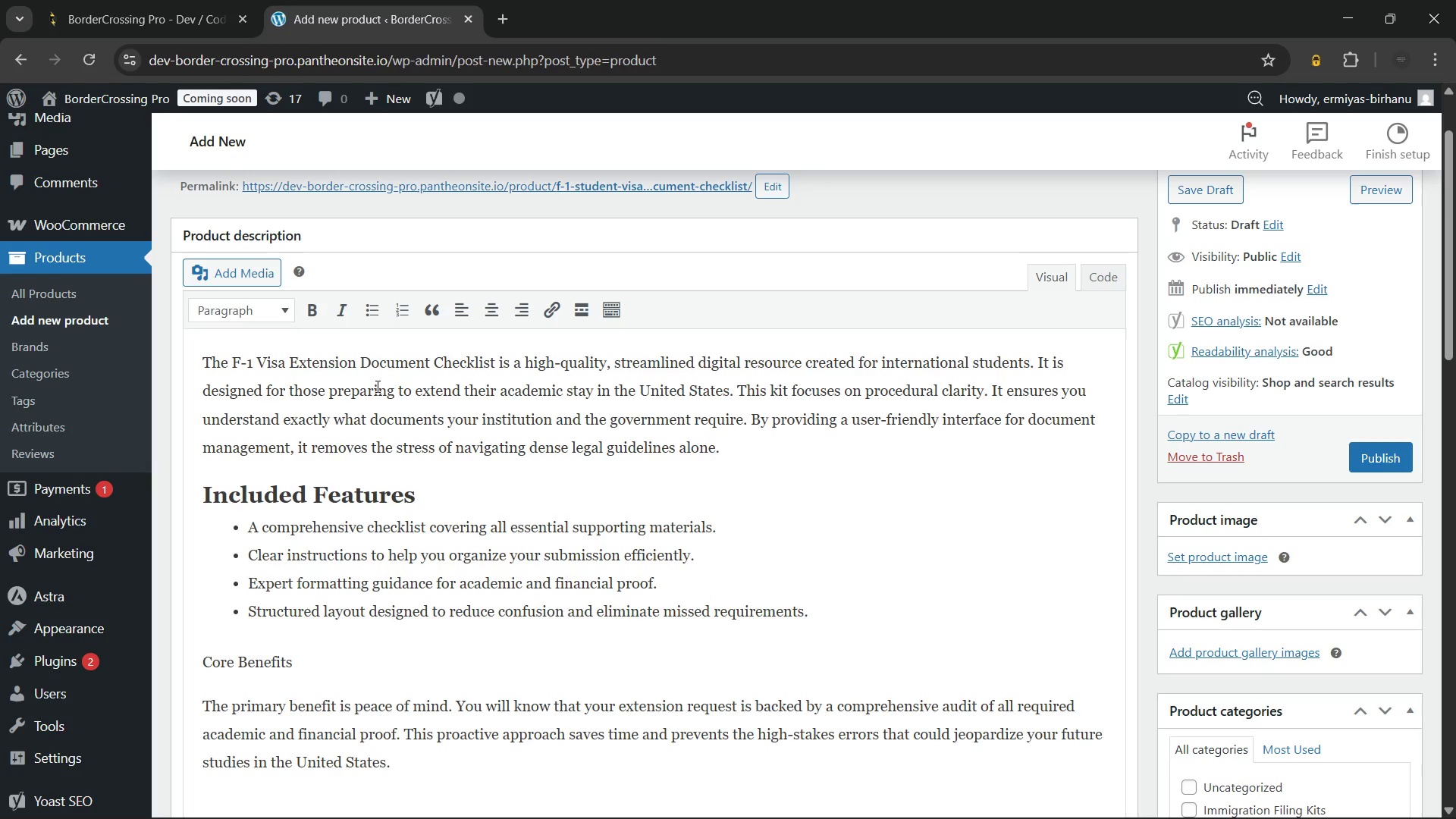 
scroll: coordinate [455, 486], scroll_direction: down, amount: 1.0
 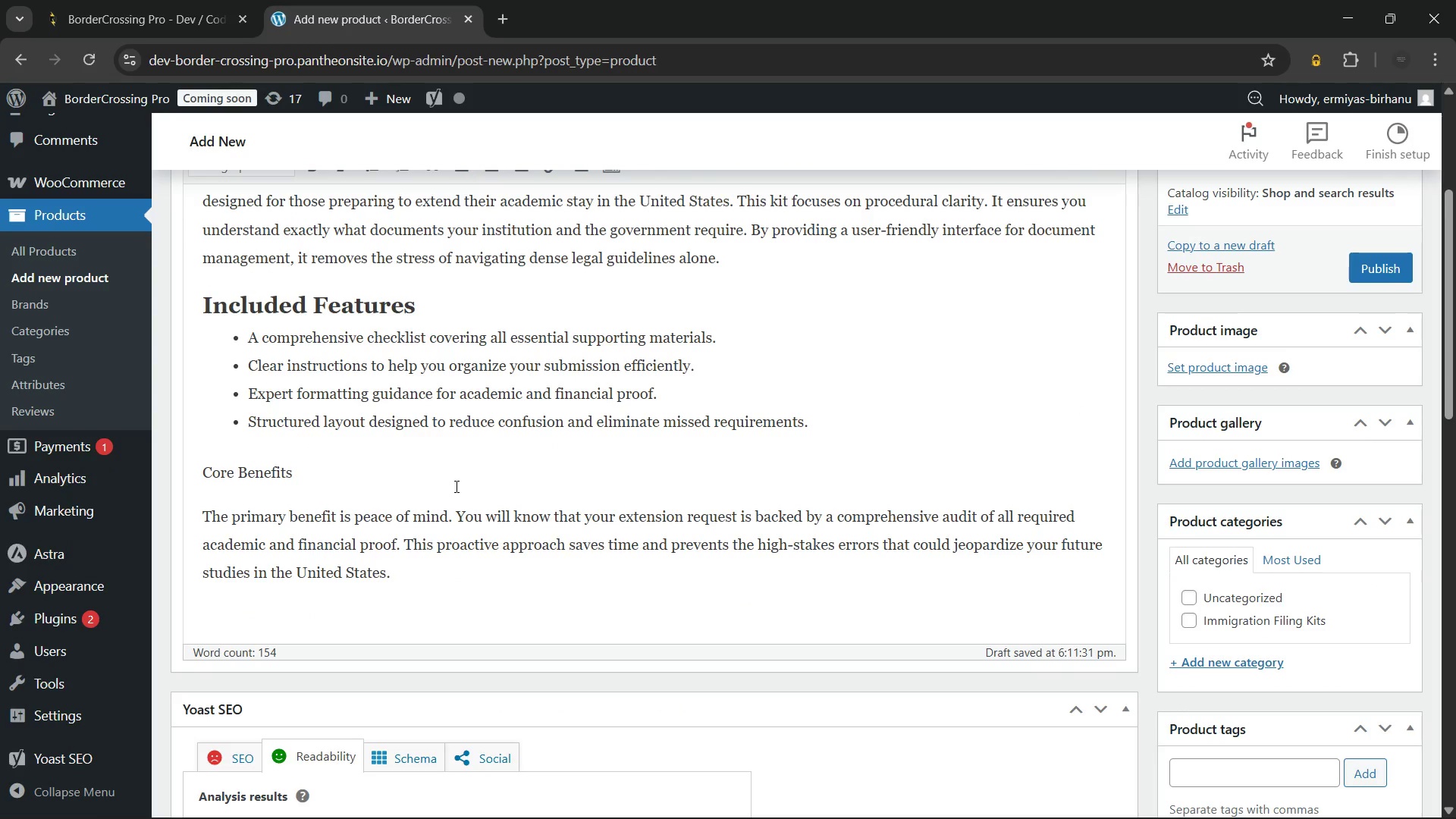 
key(Enter)
 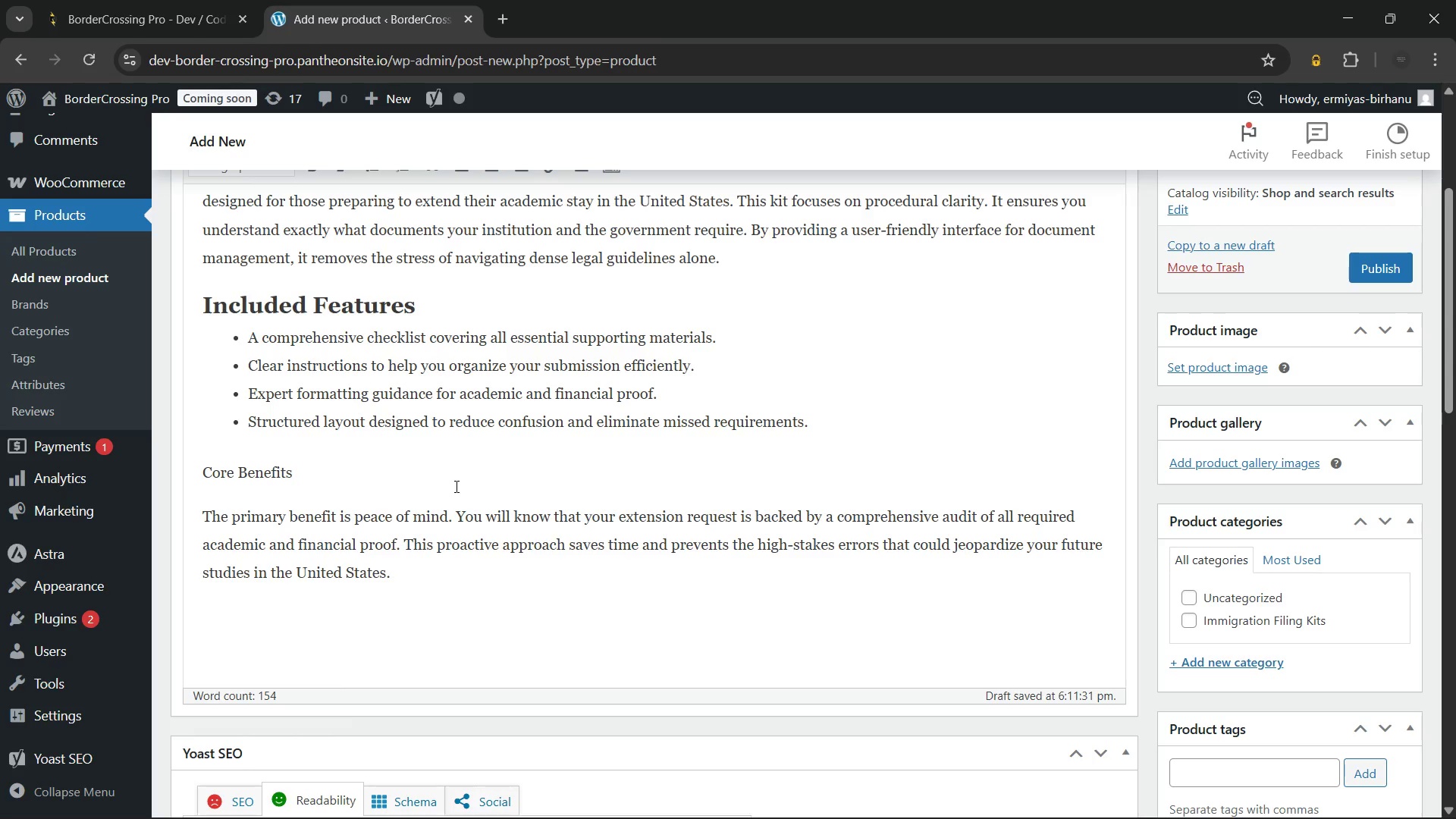 
type(Legal)
key(Backspace)
key(Backspace)
key(Backspace)
key(Backspace)
key(Backspace)
 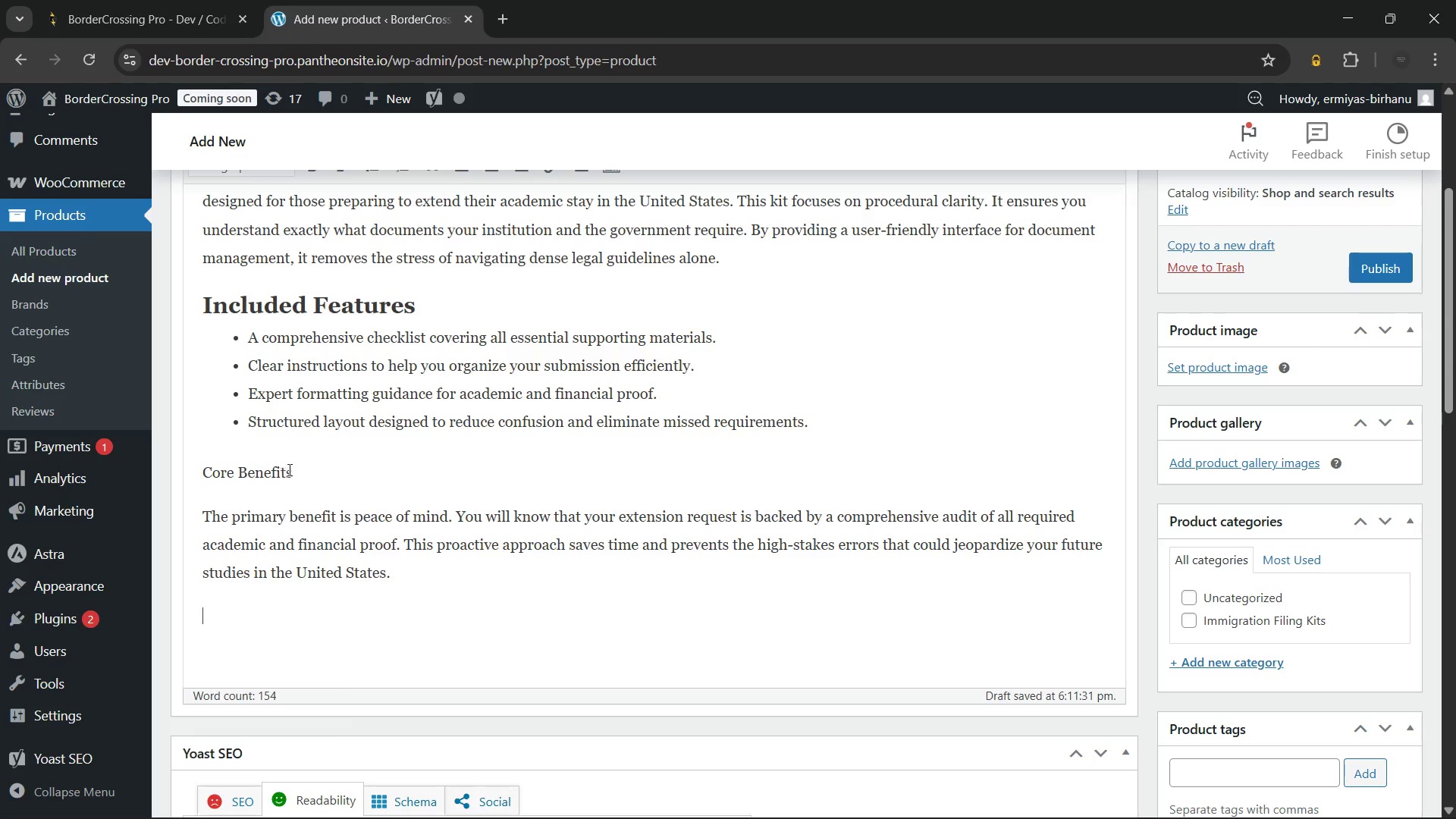 
left_click_drag(start_coordinate=[295, 466], to_coordinate=[202, 468])
 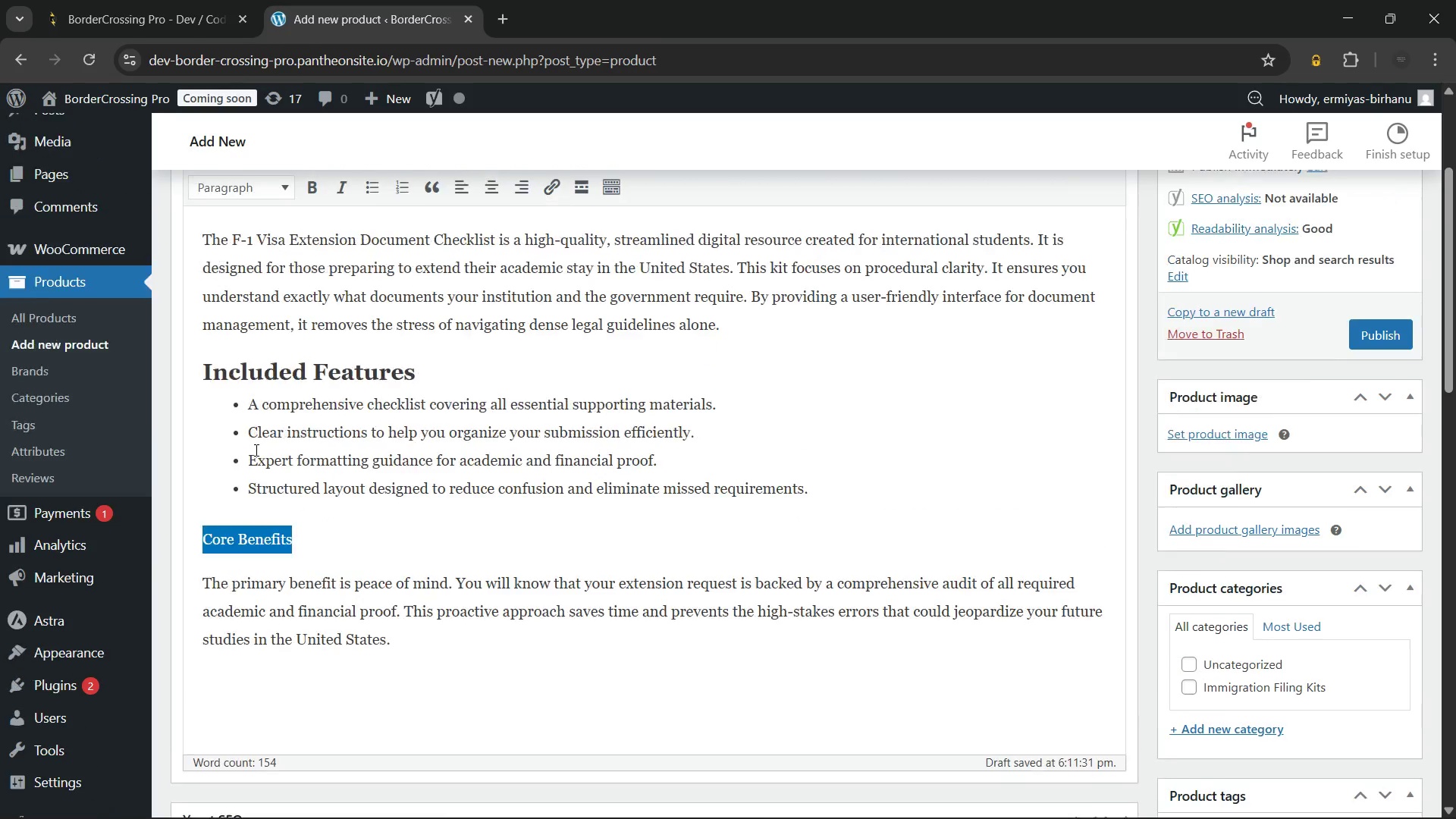 
scroll: coordinate [255, 450], scroll_direction: none, amount: 0.0
 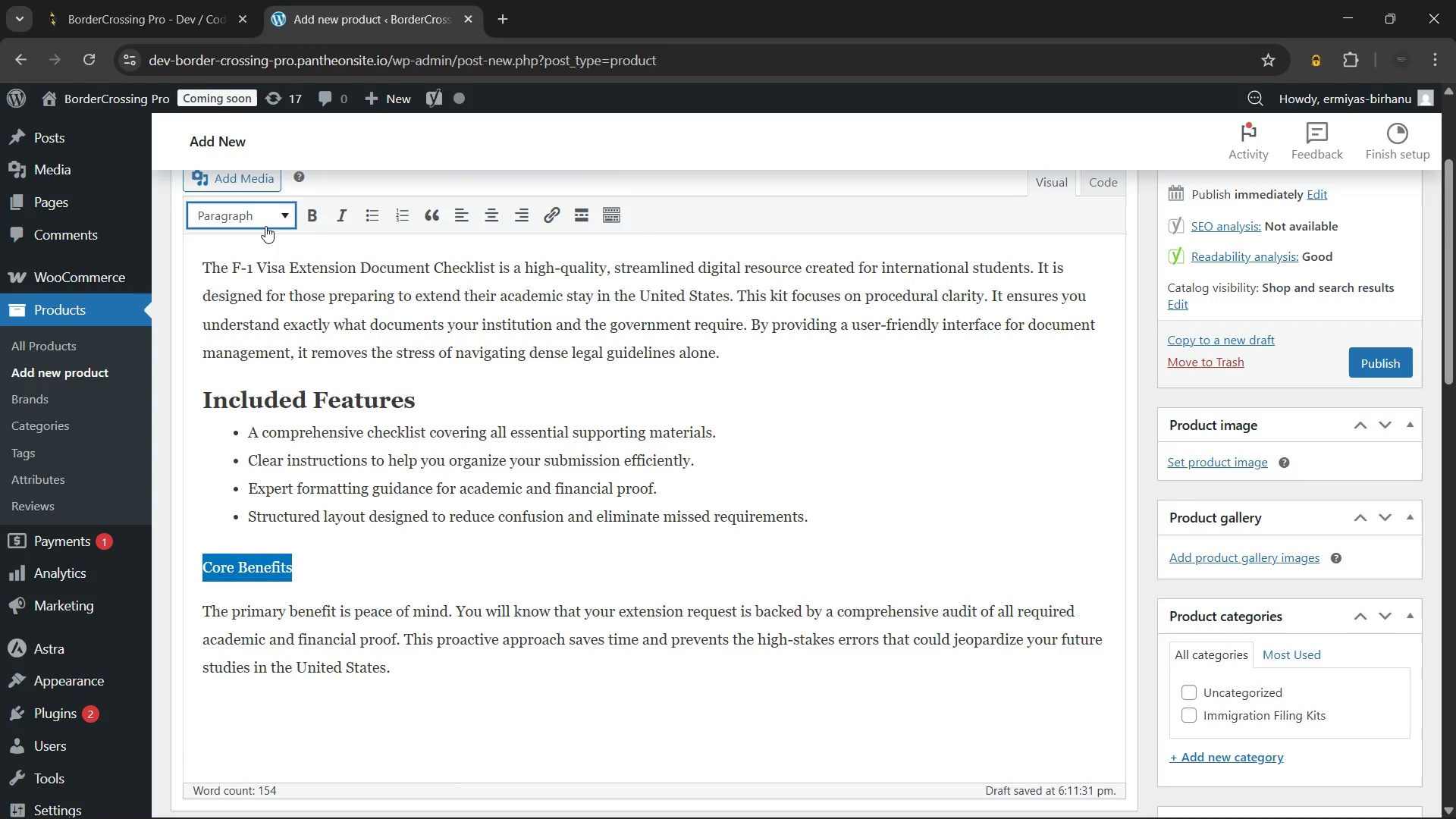 
left_click([265, 225])
 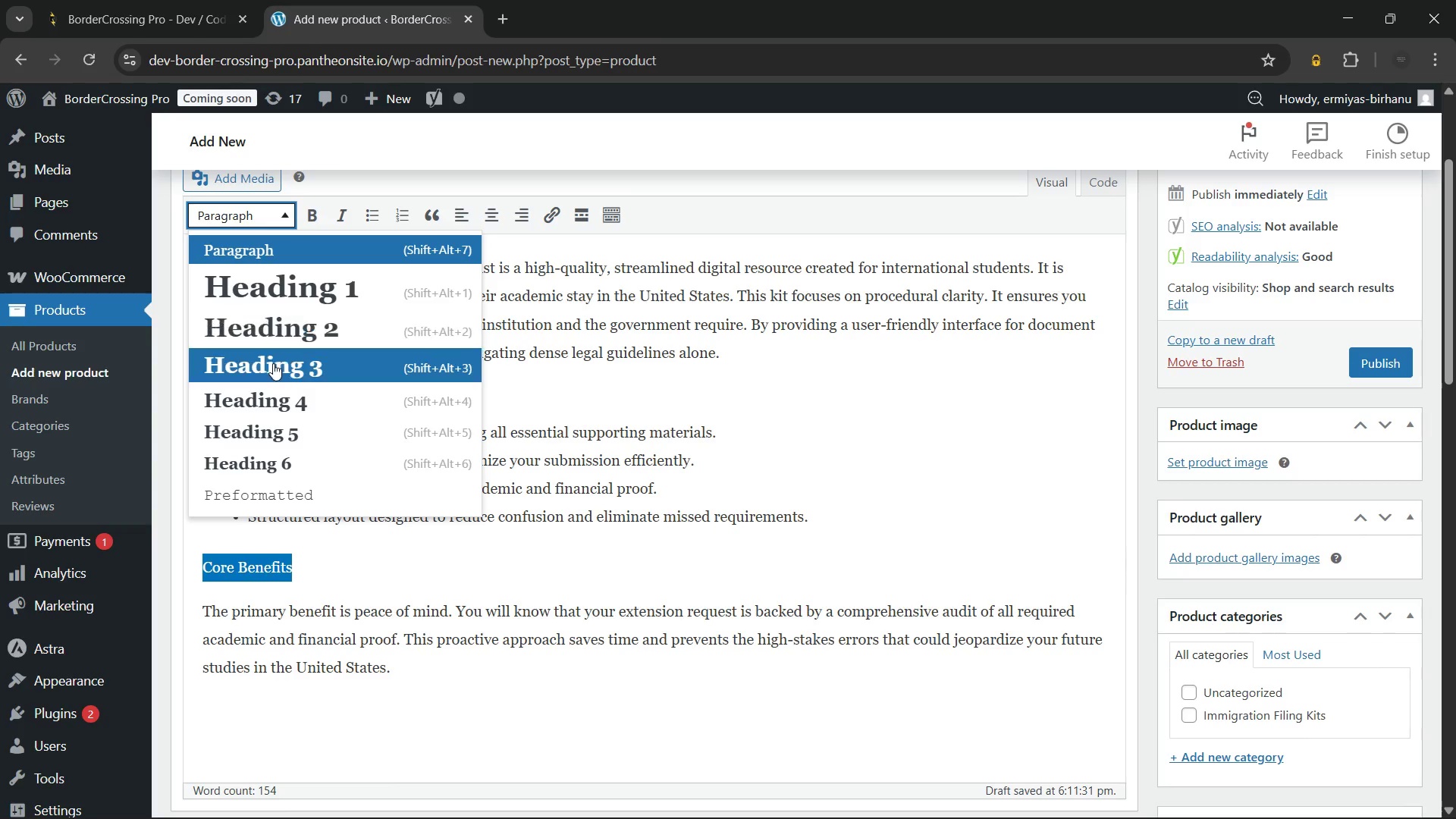 
left_click([273, 366])
 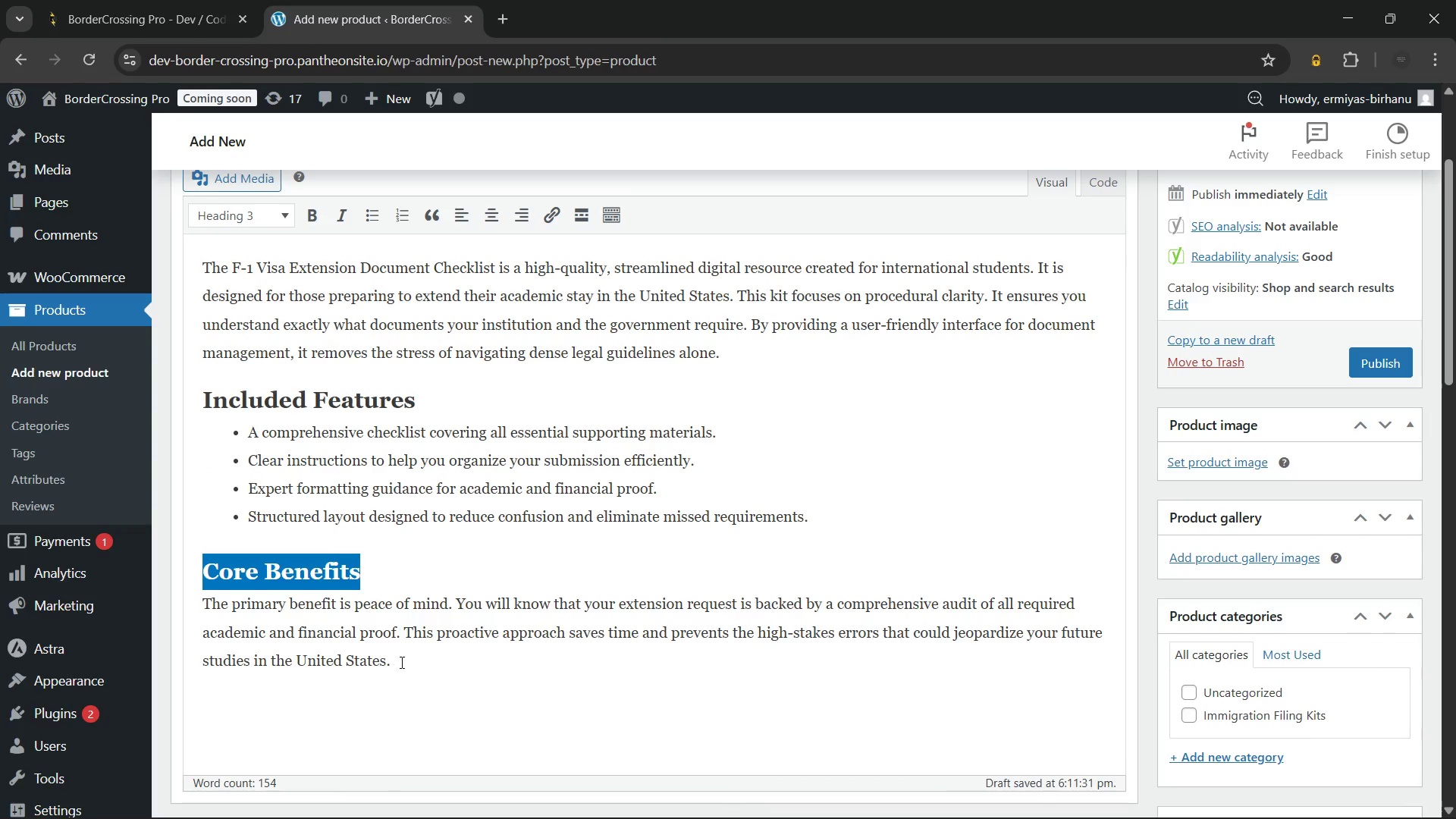 
left_click([411, 664])
 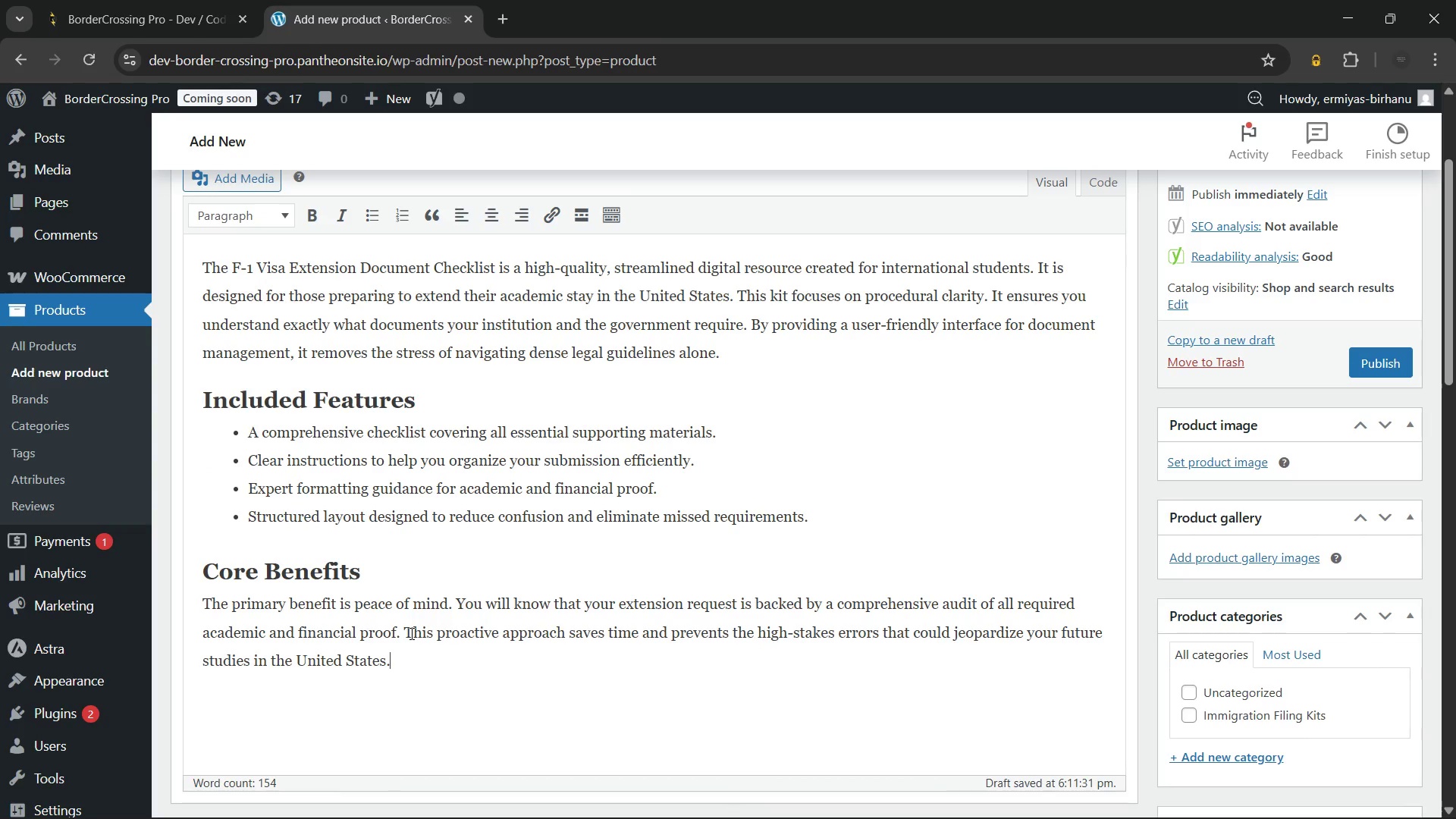 
key(Enter)
 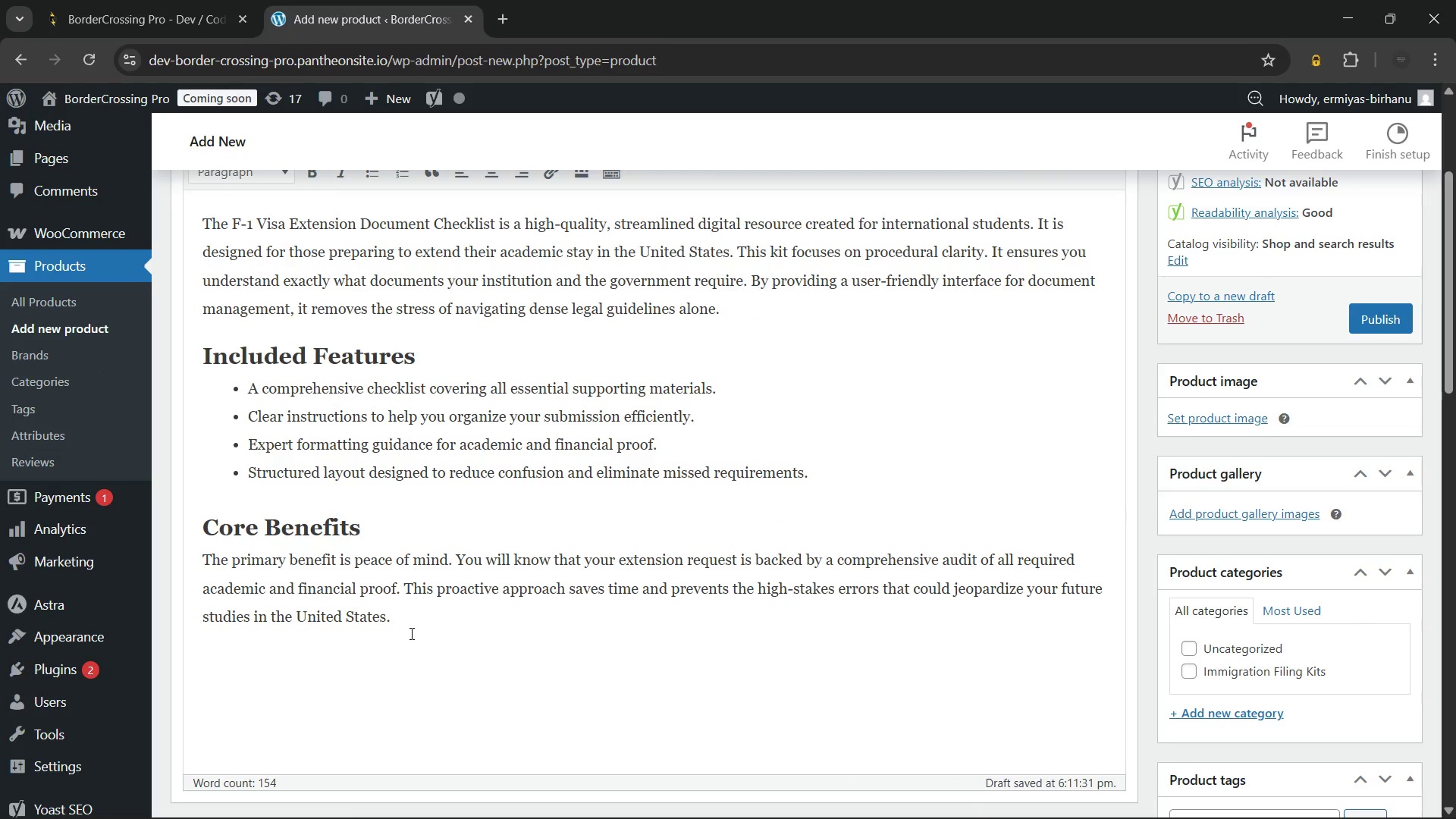 
type(Legal Disclaimer)
 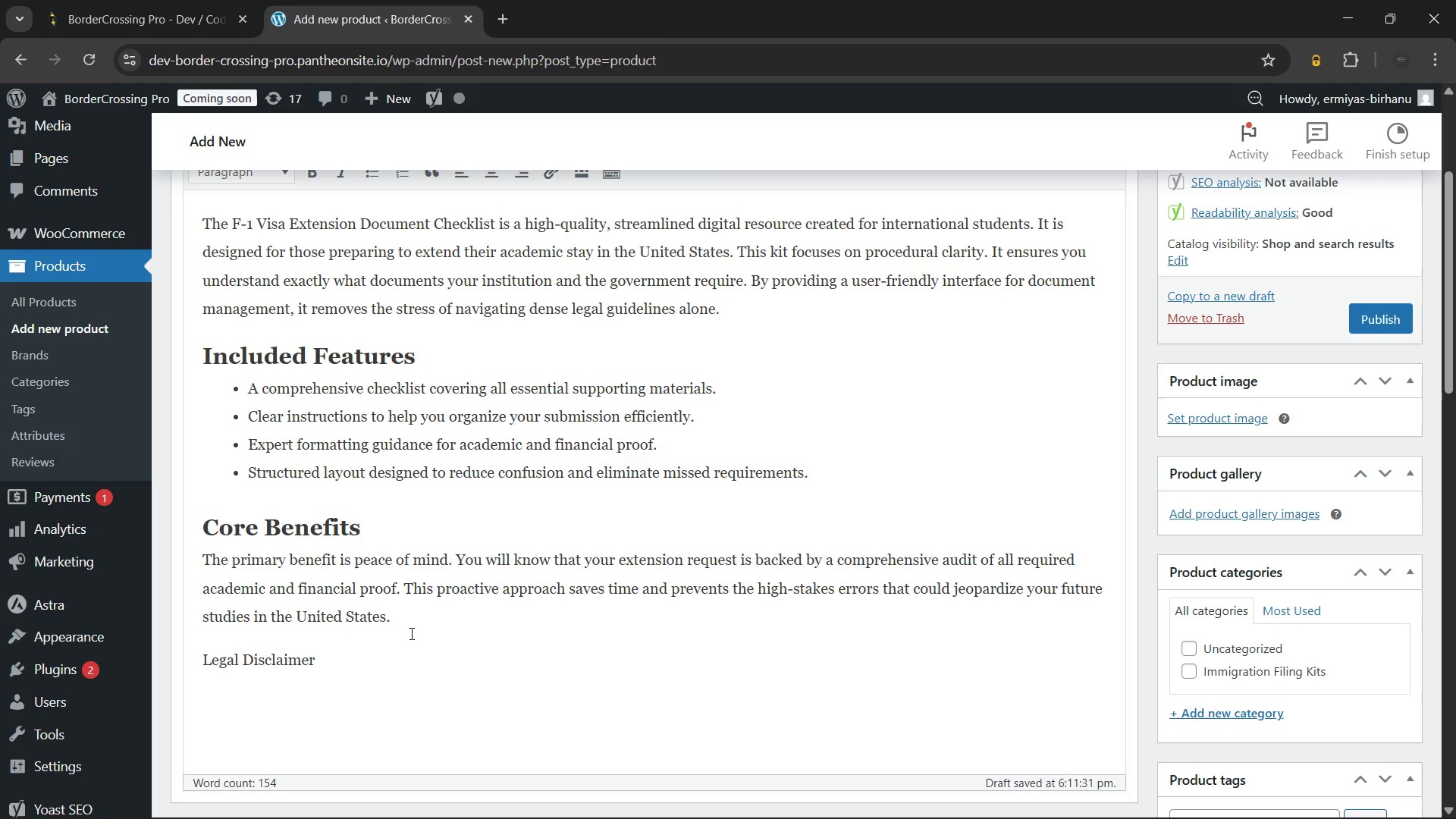 
key(Enter)
 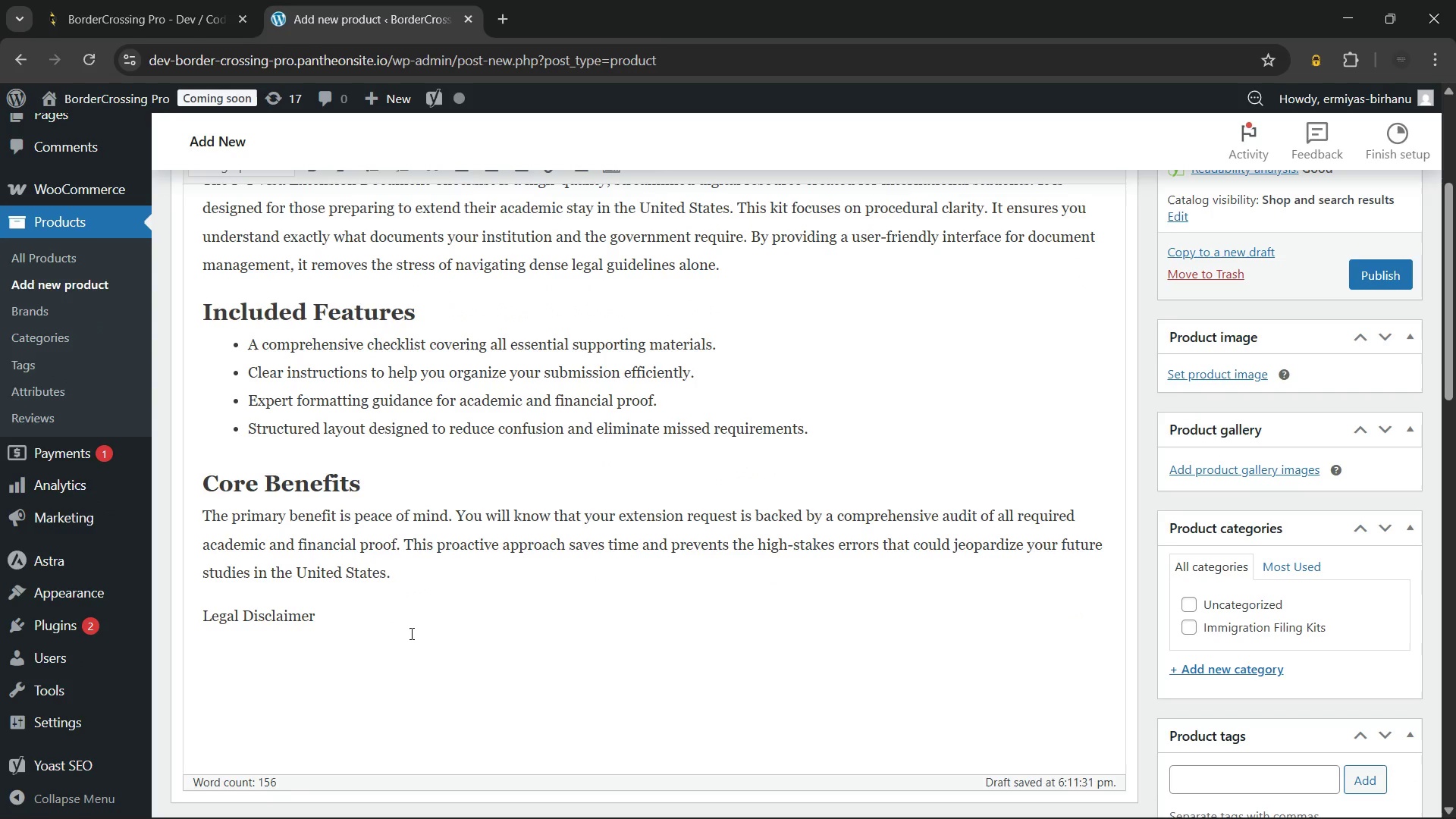 
type(This guide is intended for informational purposes only and does not consitute legal advice. No attorney-client relationship is formed.)
 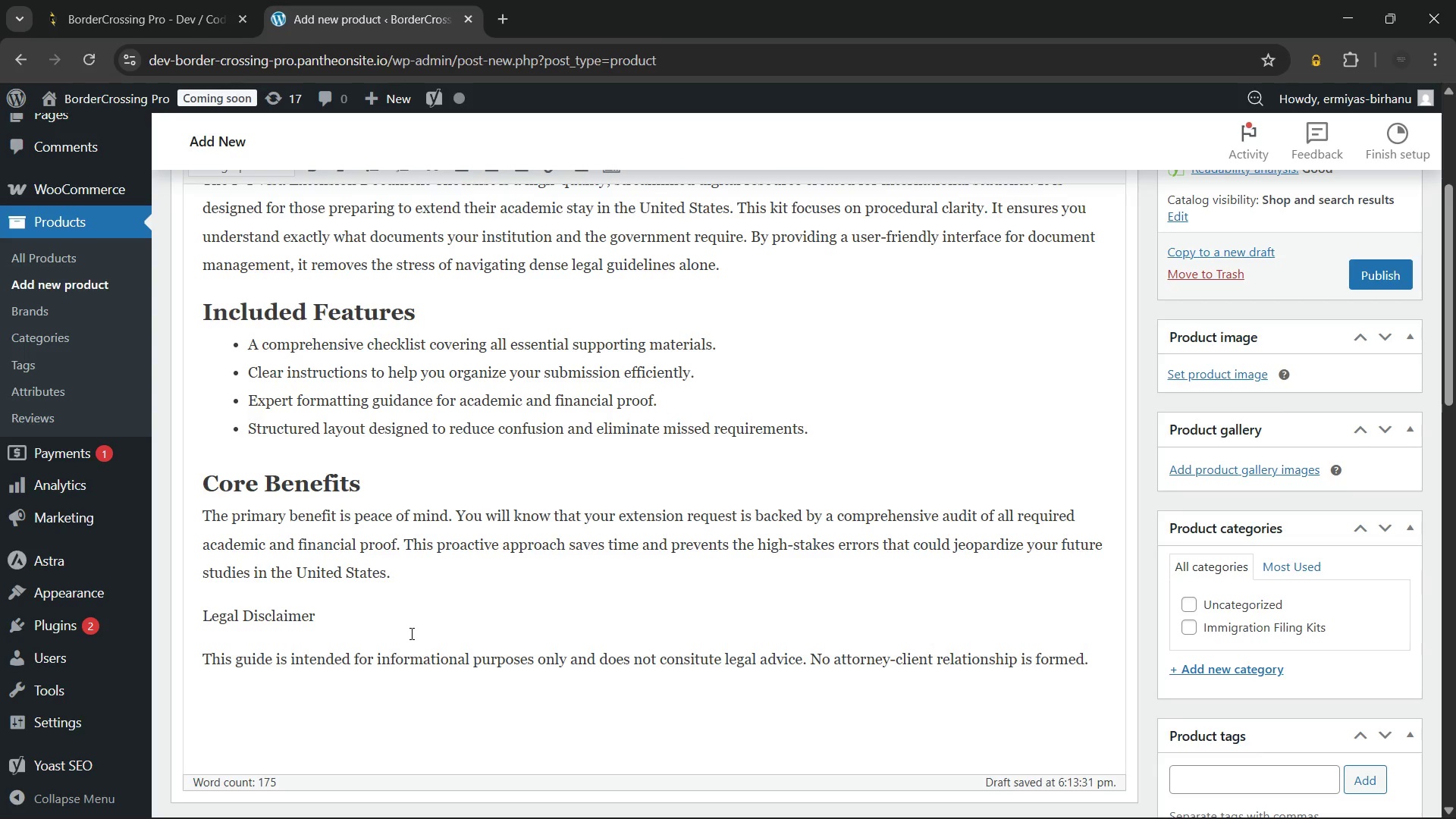 
type( For s)
key(Backspace)
type(case-specific concerns, consult a qualified immigration professional.)
 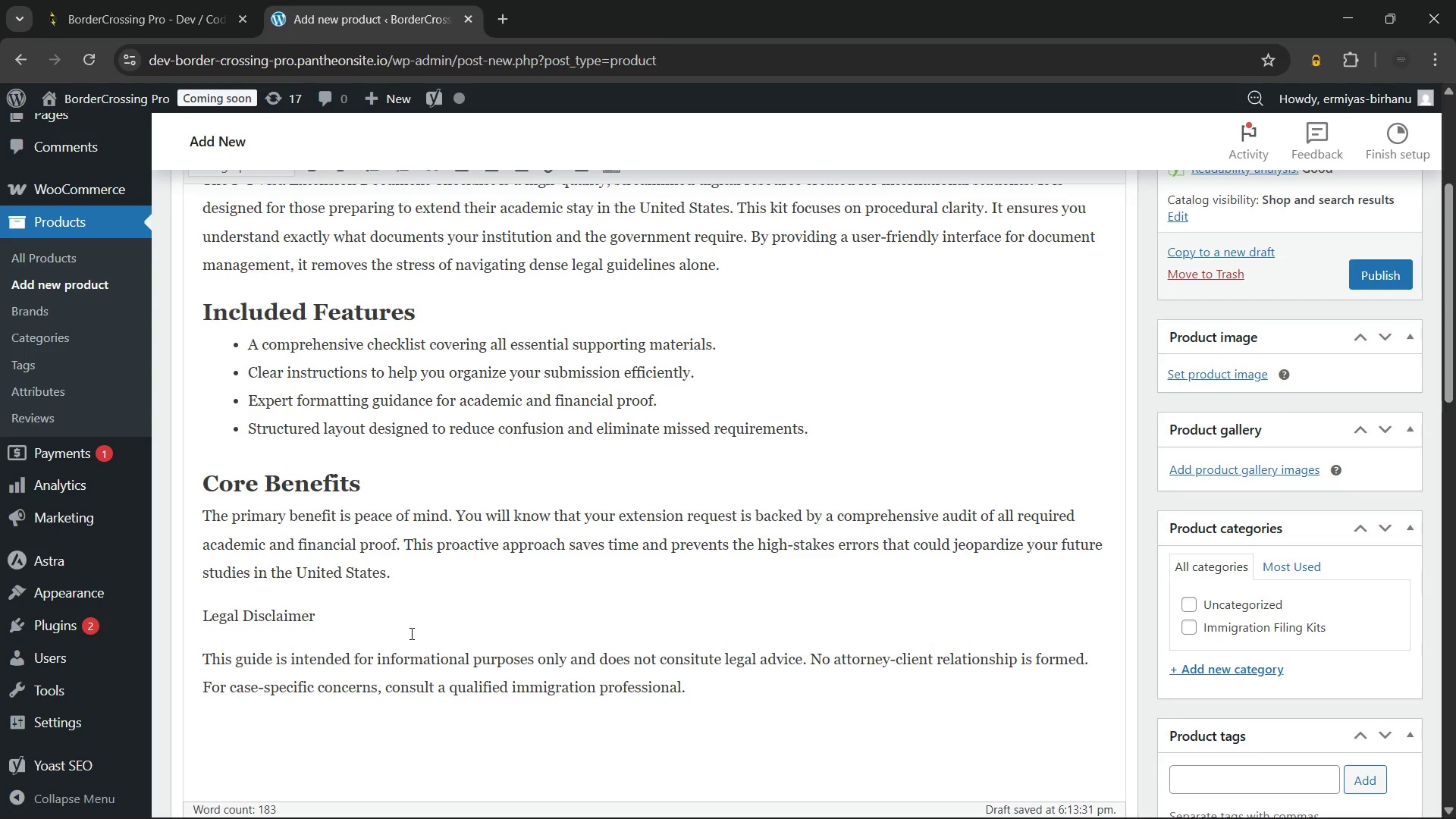 
scroll: coordinate [395, 641], scroll_direction: up, amount: 1.0
 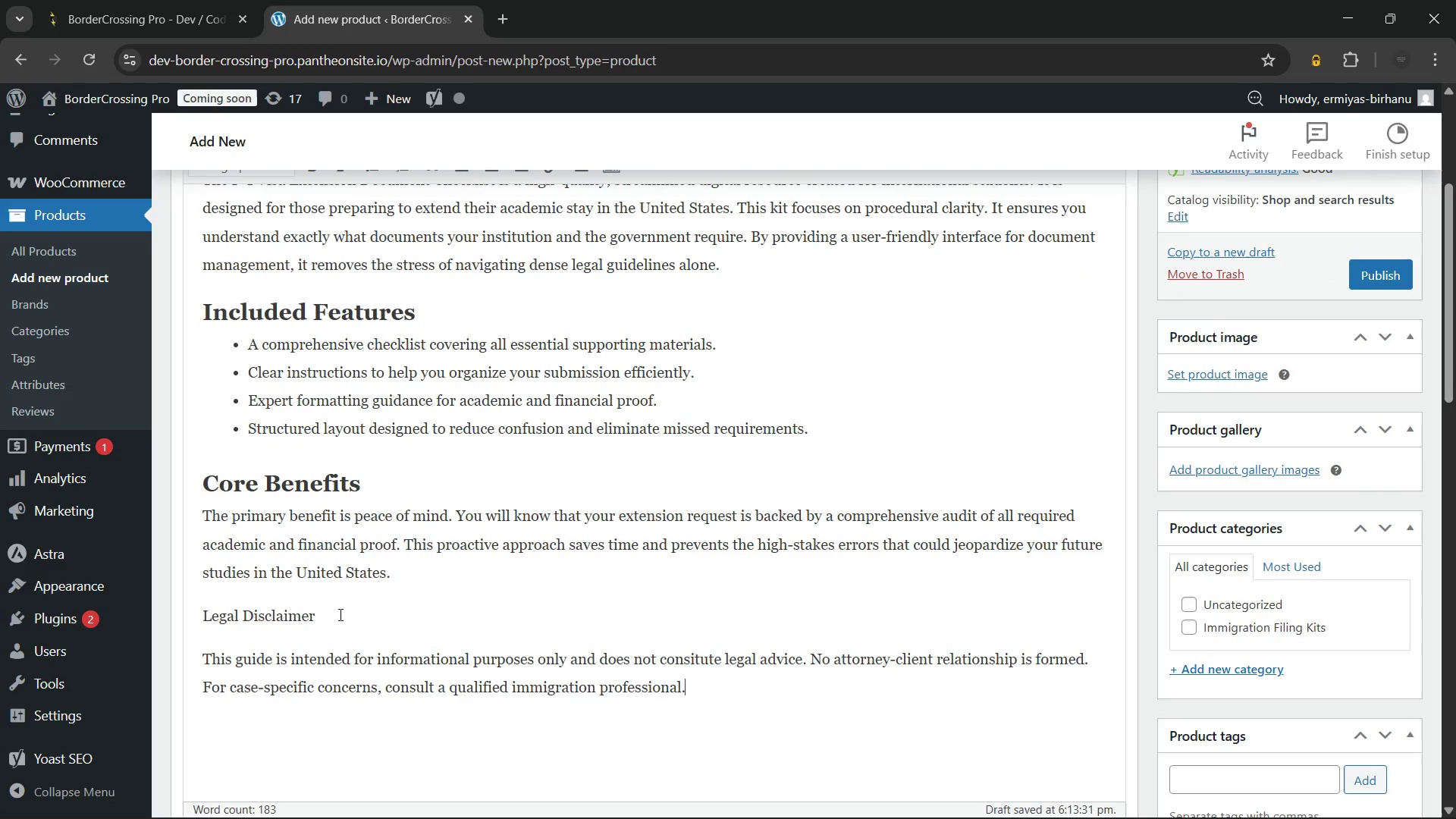 
left_click_drag(start_coordinate=[339, 614], to_coordinate=[192, 614])
 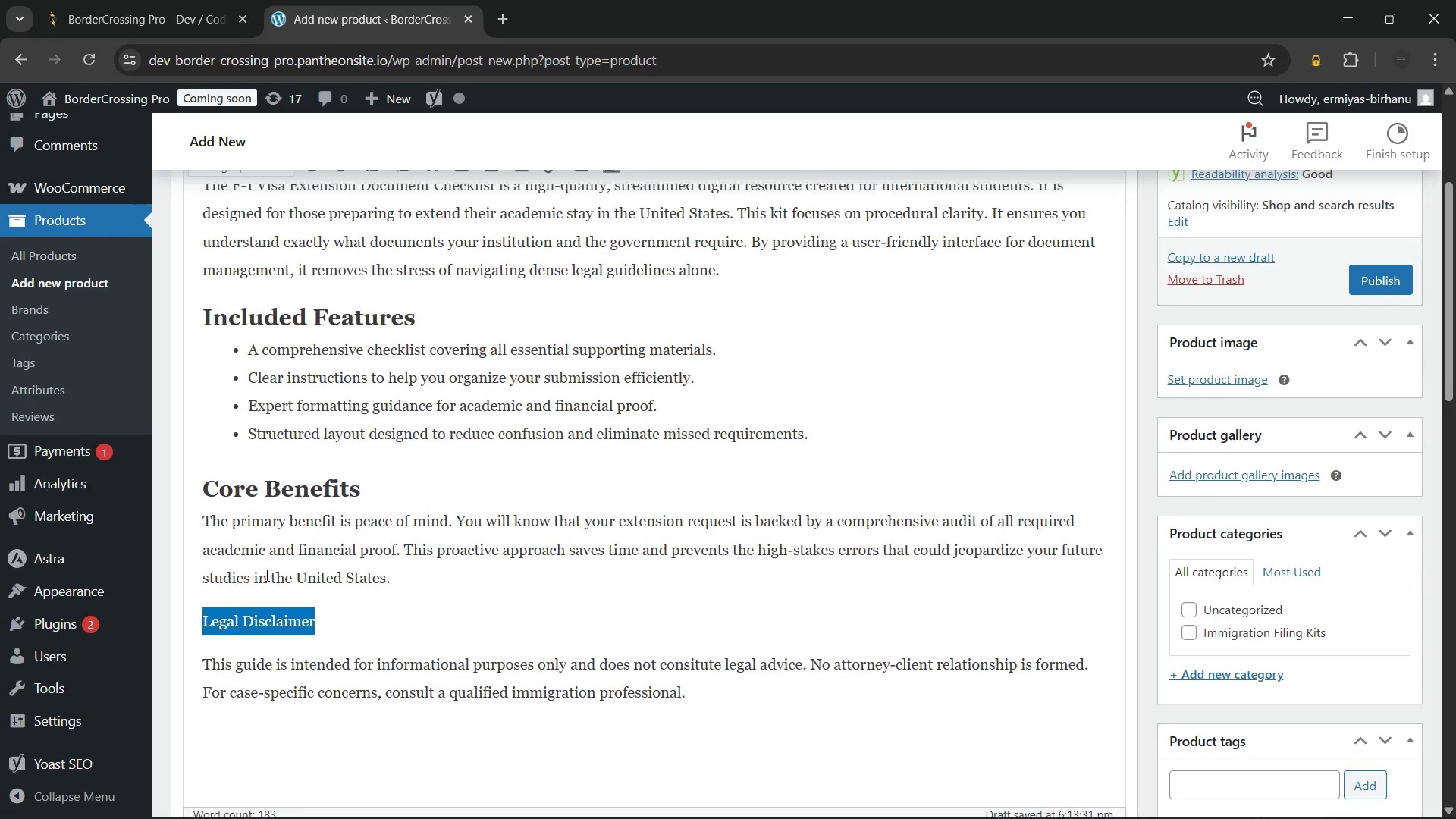 
scroll: coordinate [265, 575], scroll_direction: up, amount: 1.0
 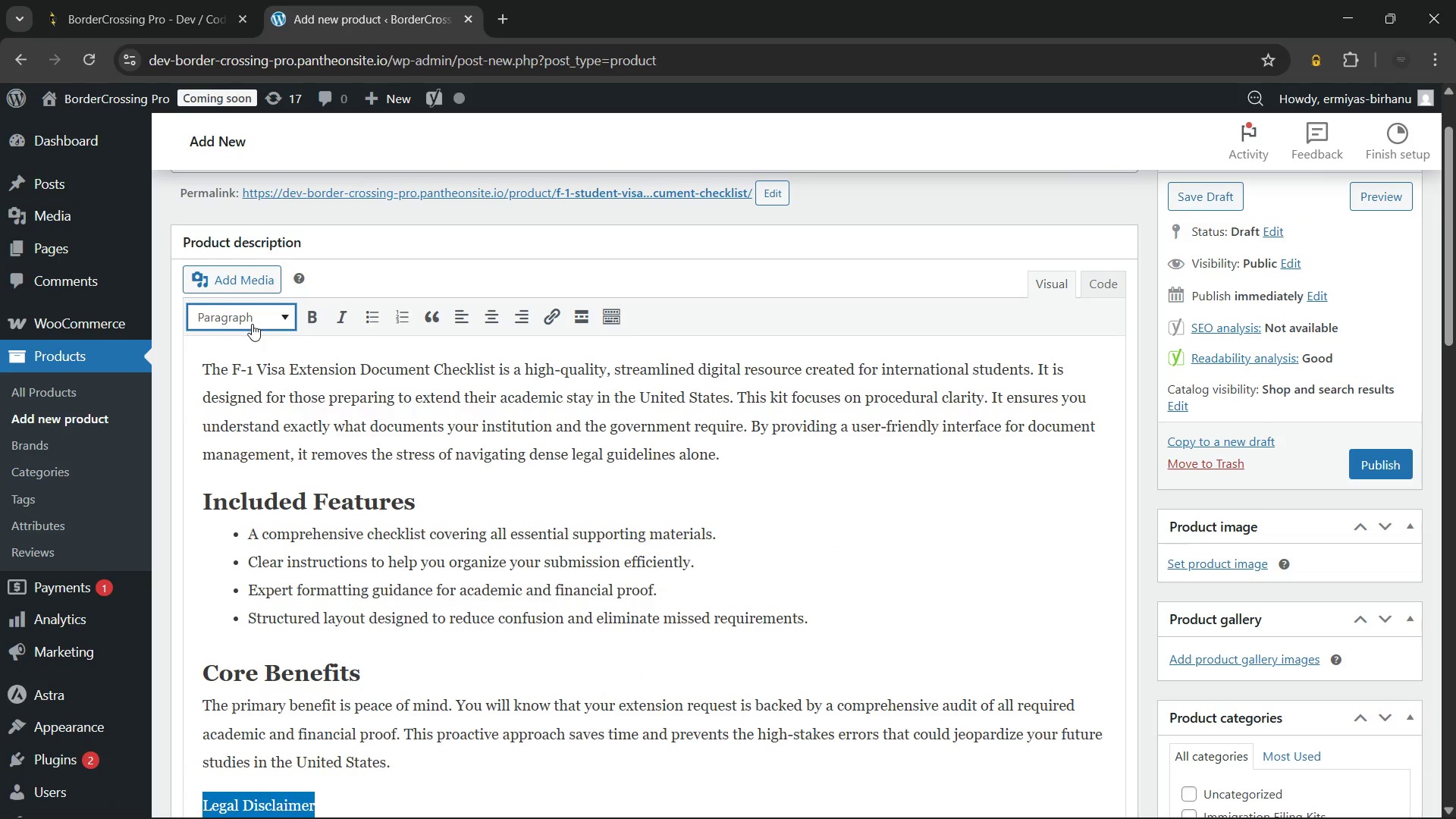 
left_click([252, 324])
 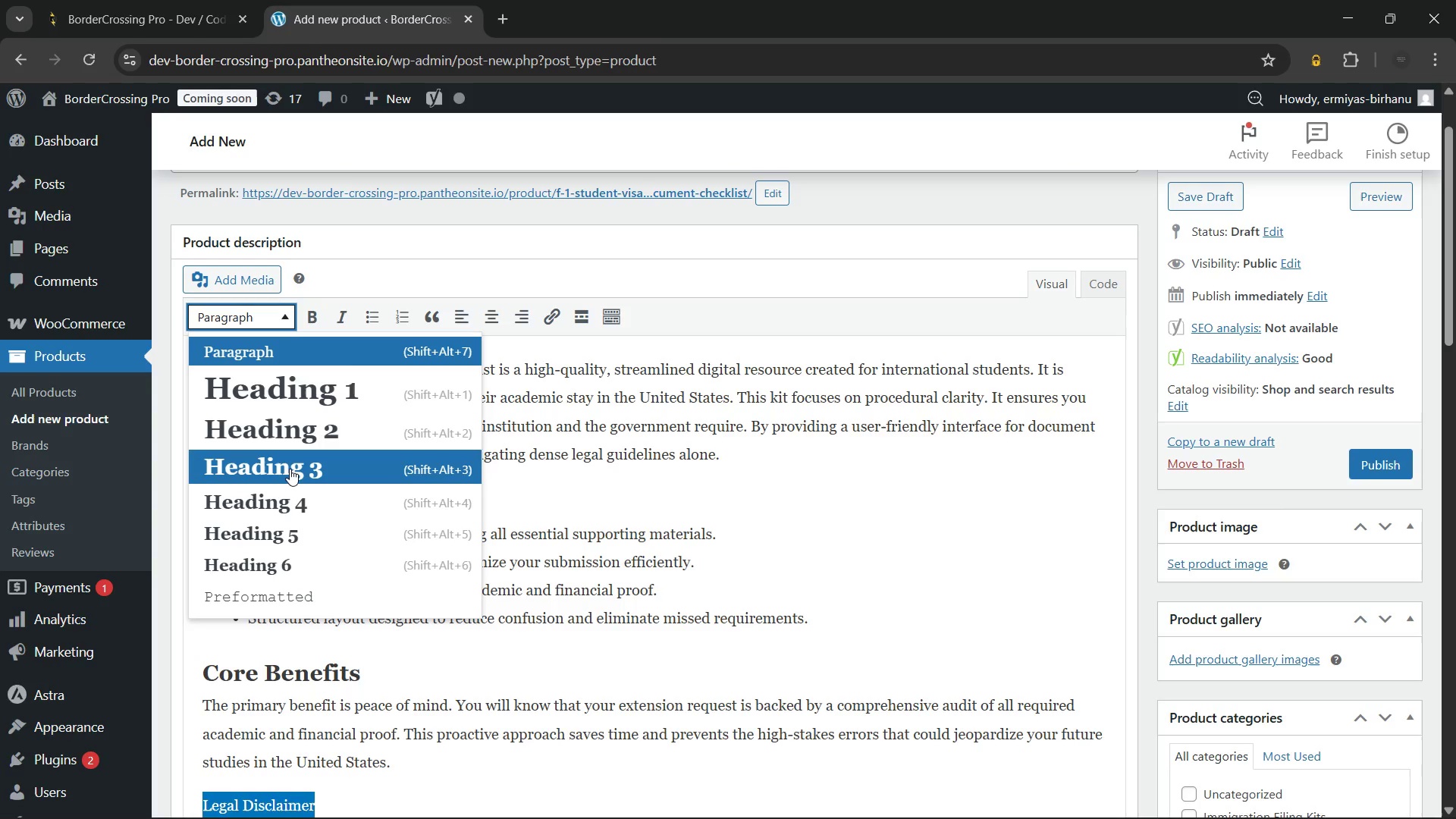 
left_click([290, 469])
 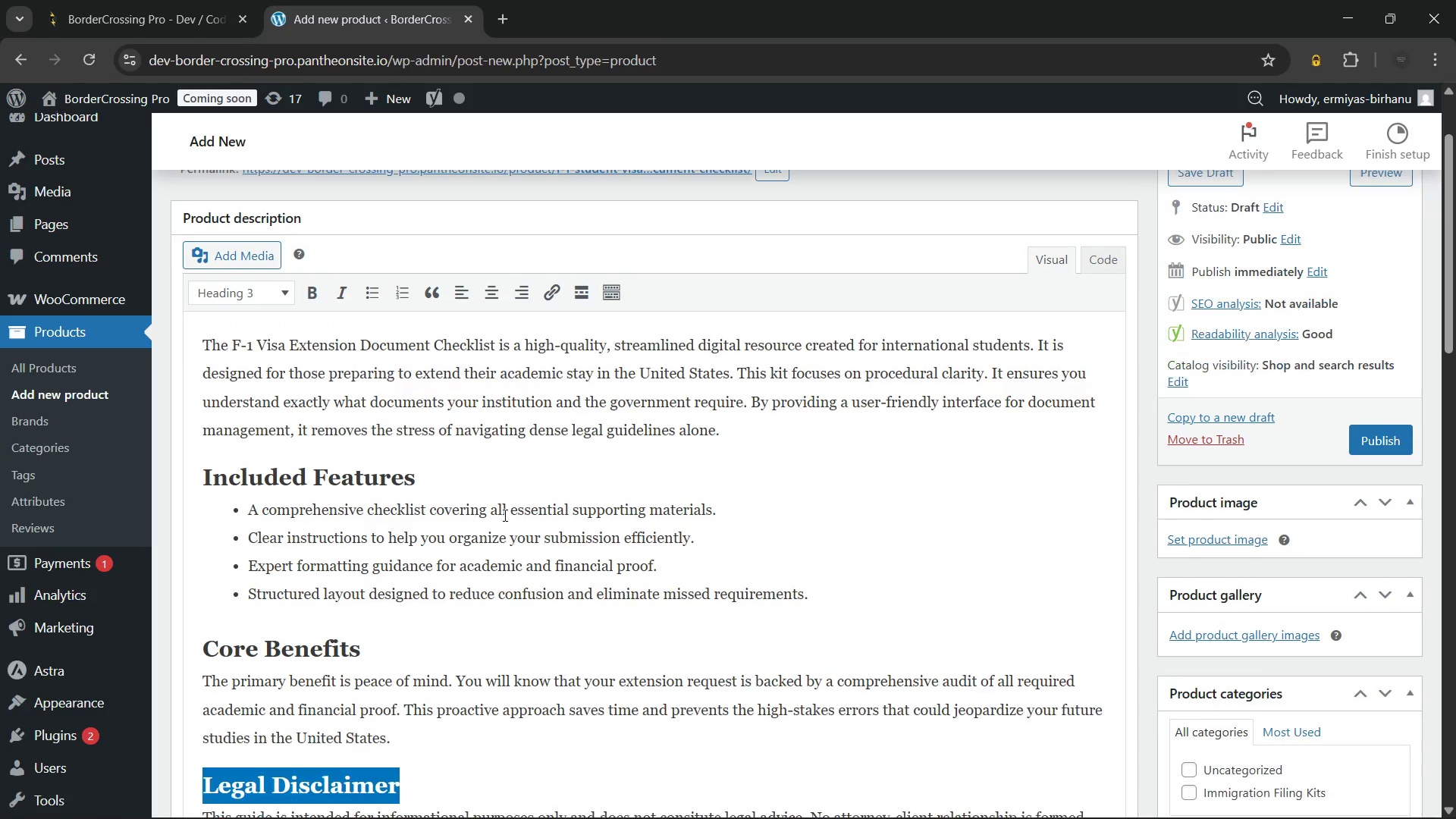 
scroll: coordinate [504, 515], scroll_direction: down, amount: 2.0
 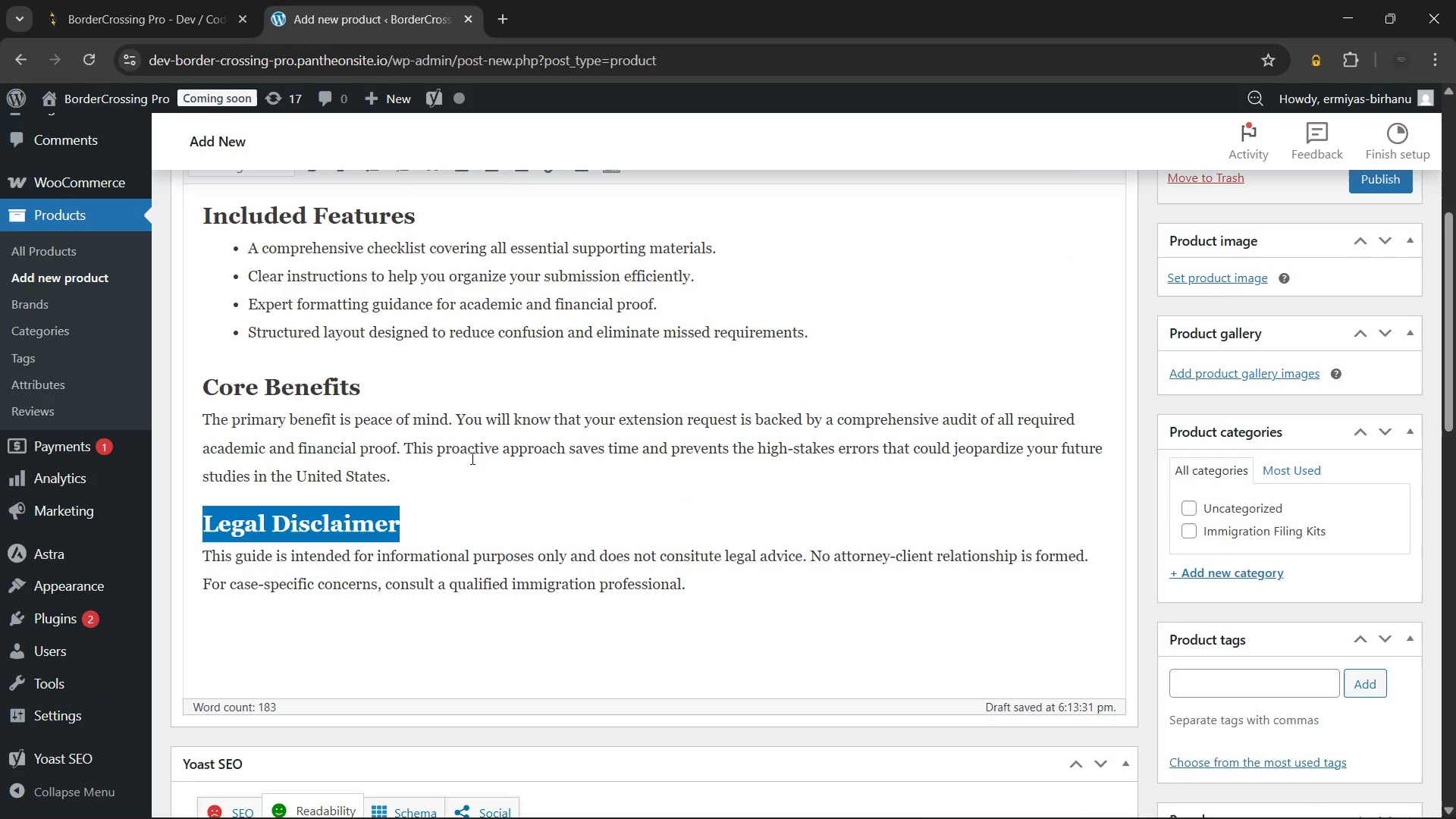 
left_click([471, 458])
 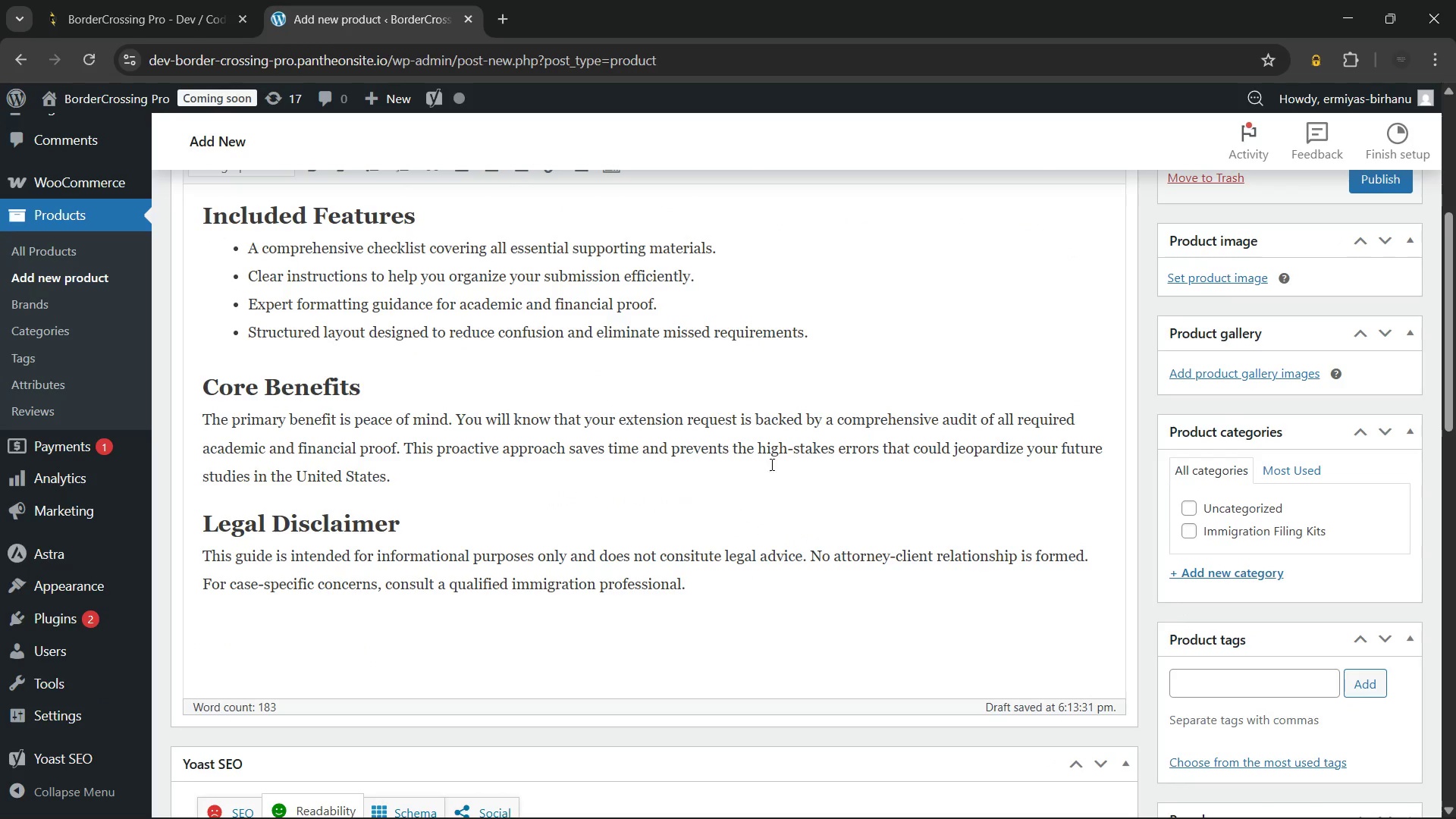 
left_click([717, 594])
 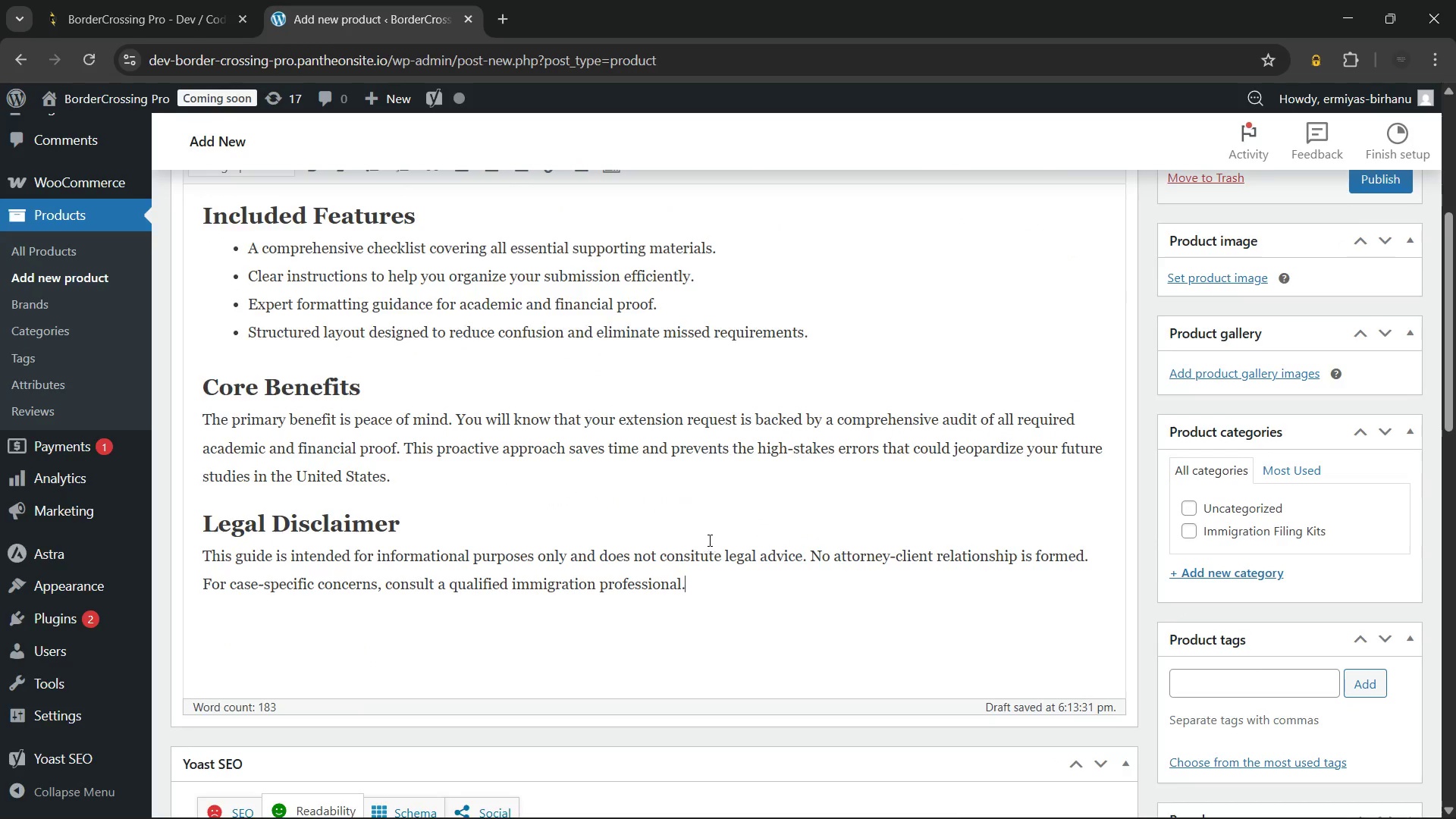 
scroll: coordinate [708, 540], scroll_direction: up, amount: 2.0
 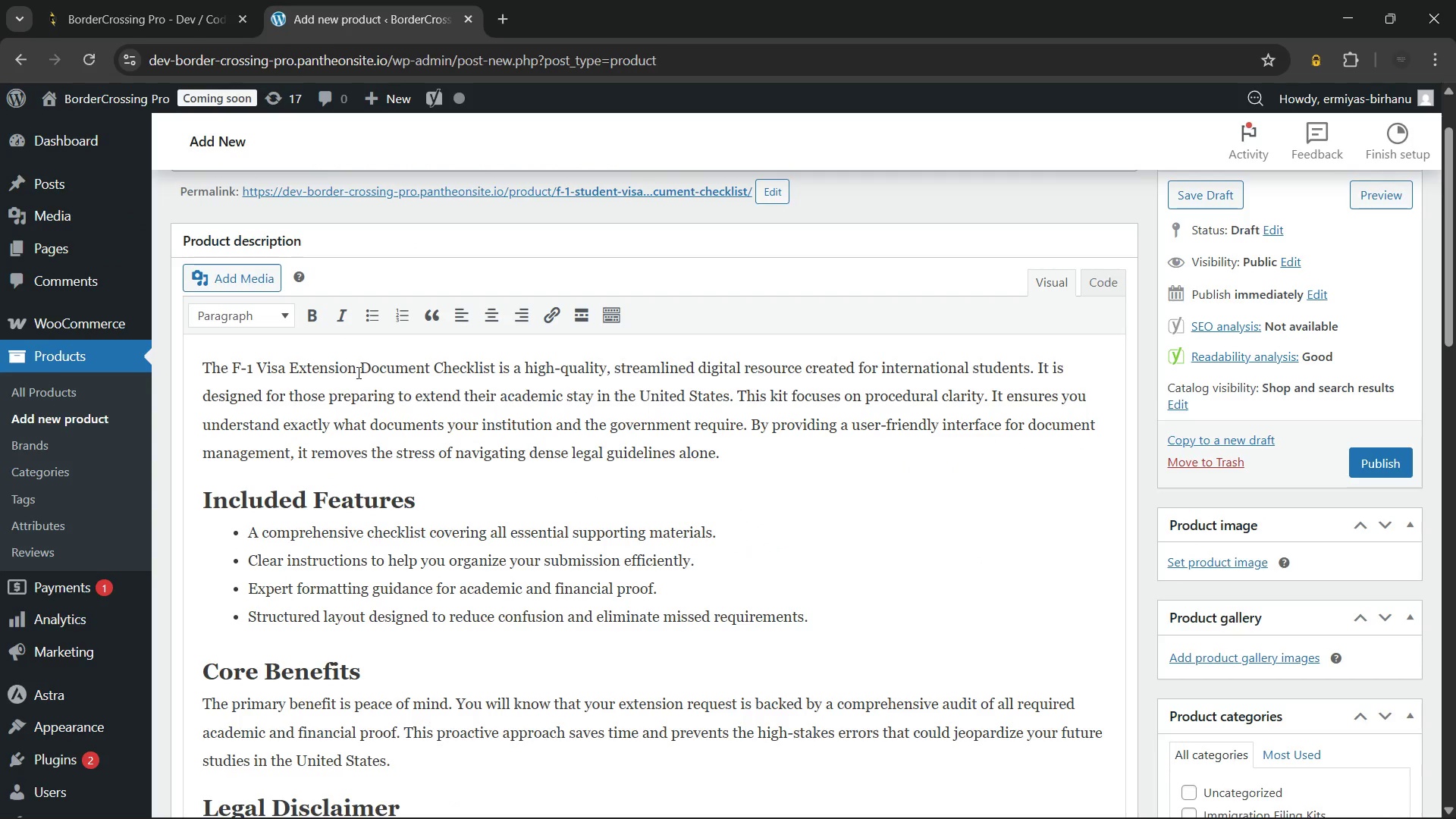 
wait(5.38)
 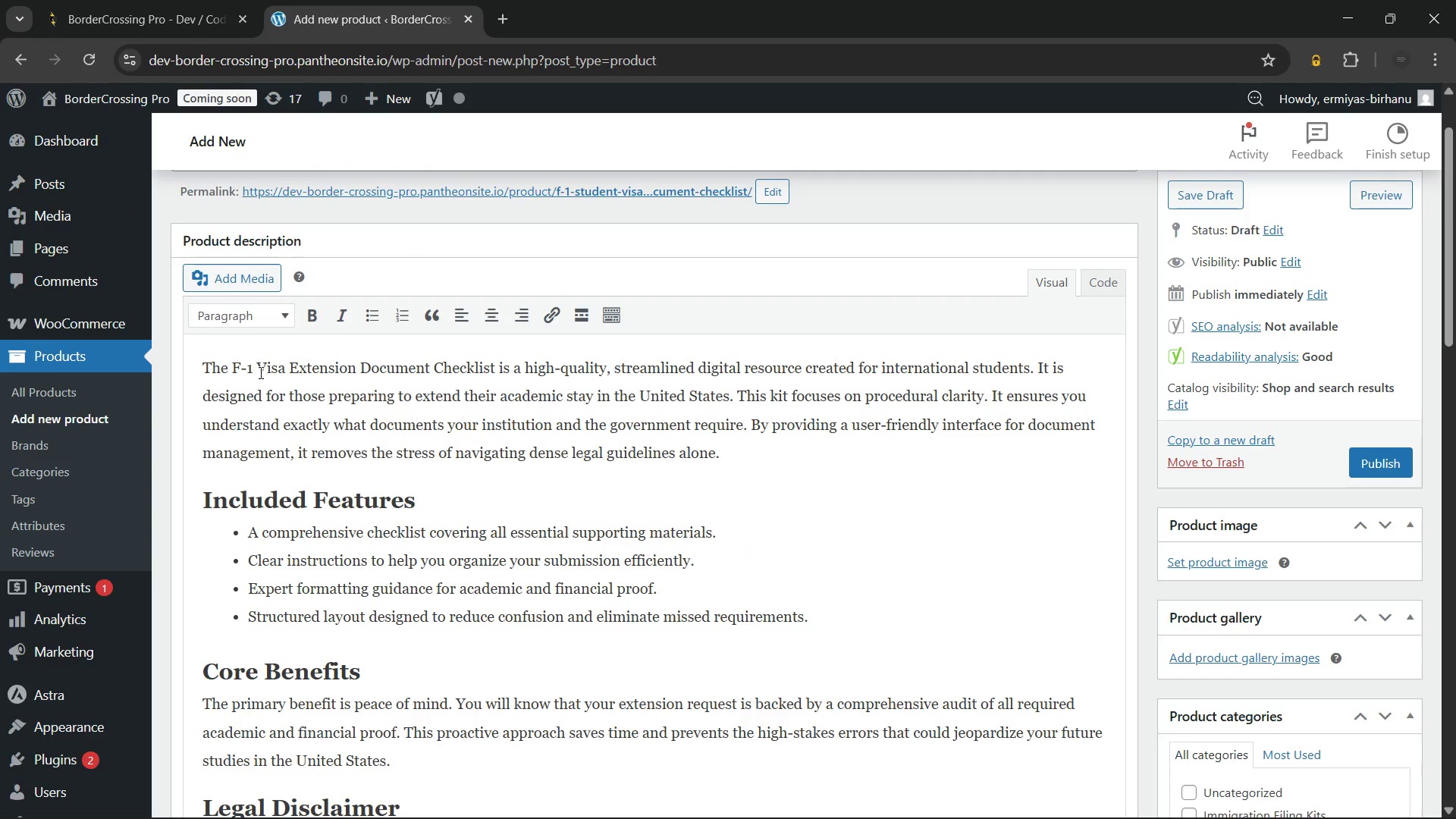 
scroll: coordinate [858, 457], scroll_direction: up, amount: 3.0
 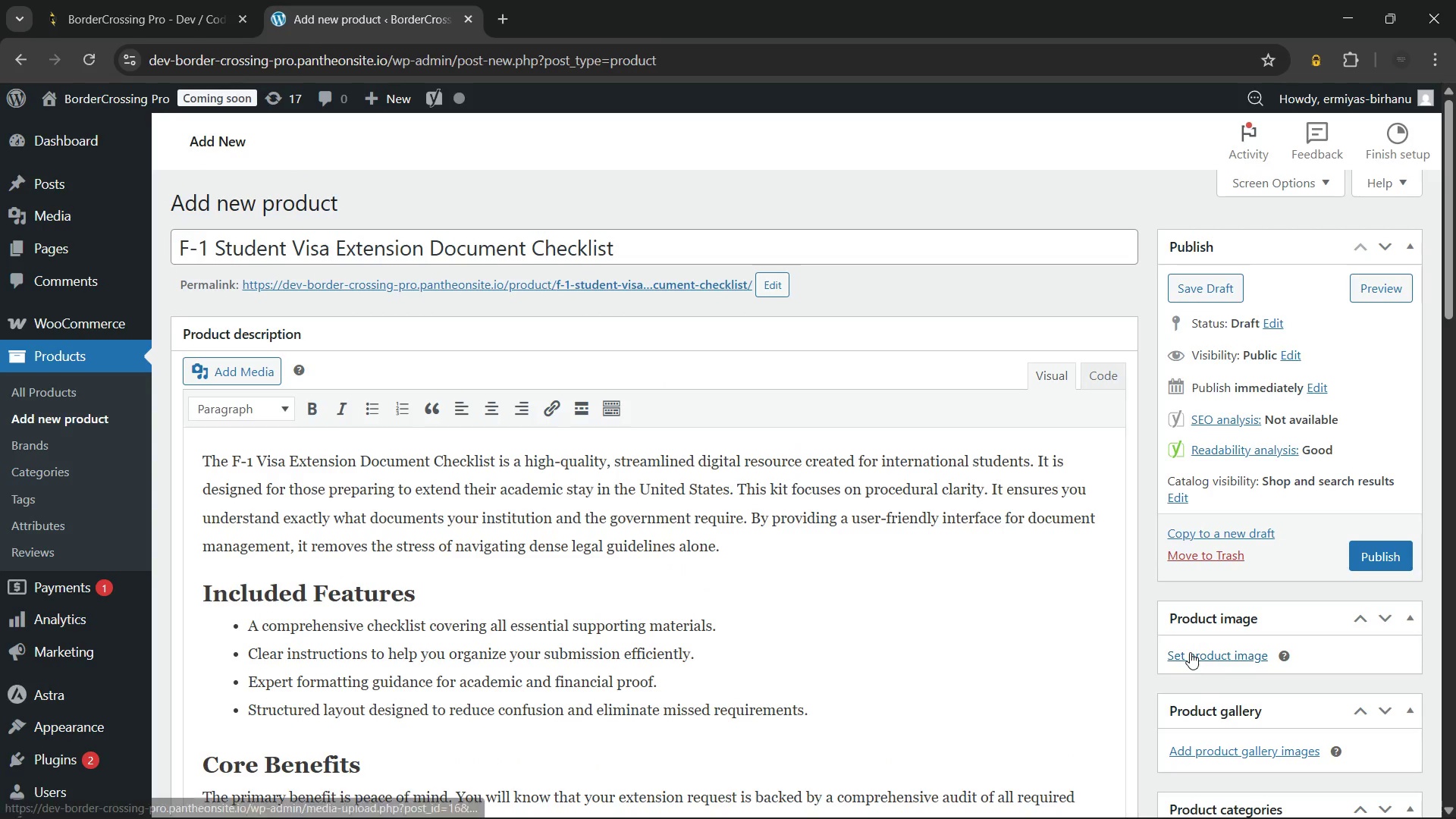 
left_click([1190, 652])
 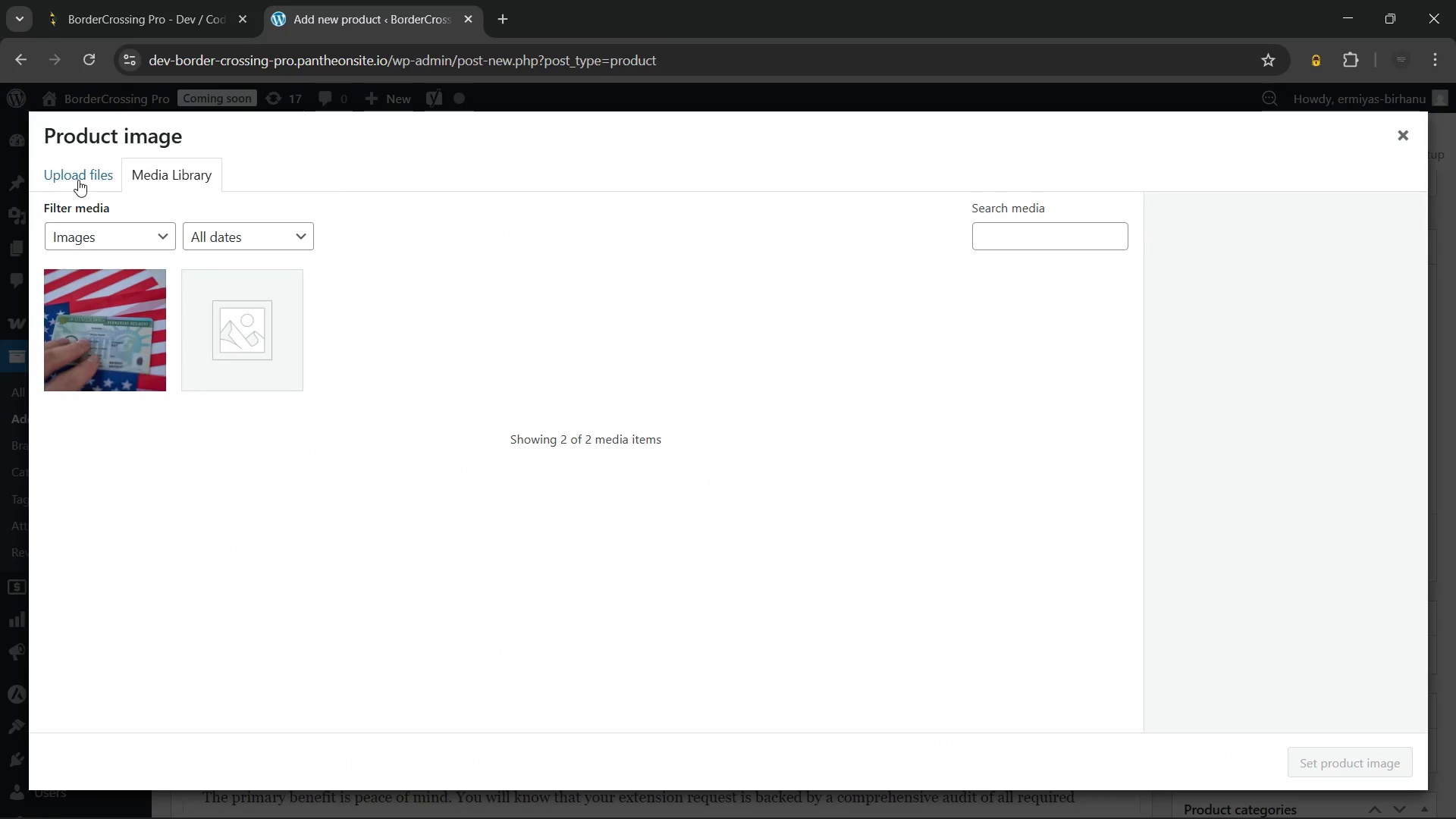 
left_click([72, 170])
 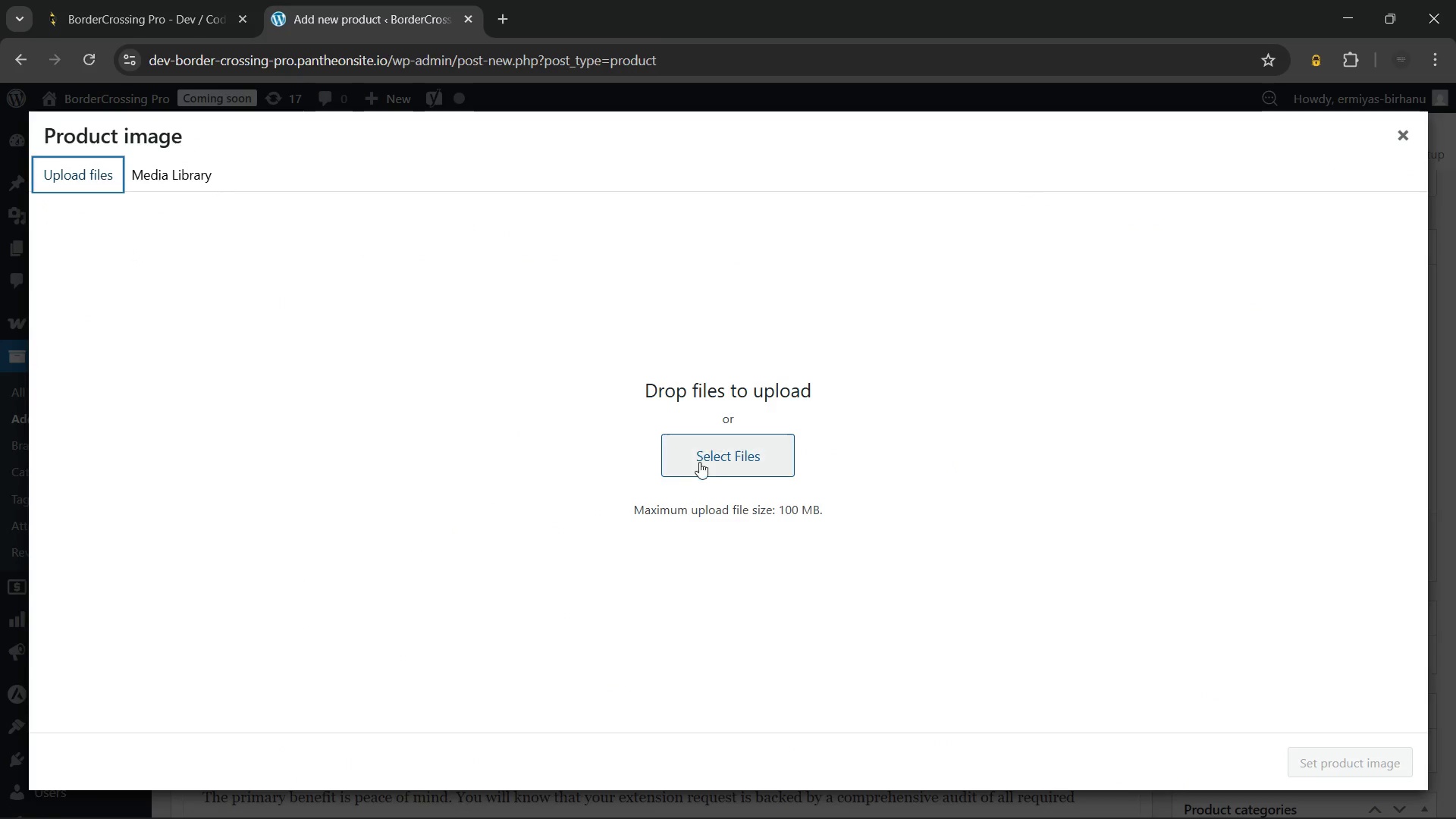 
left_click([699, 458])
 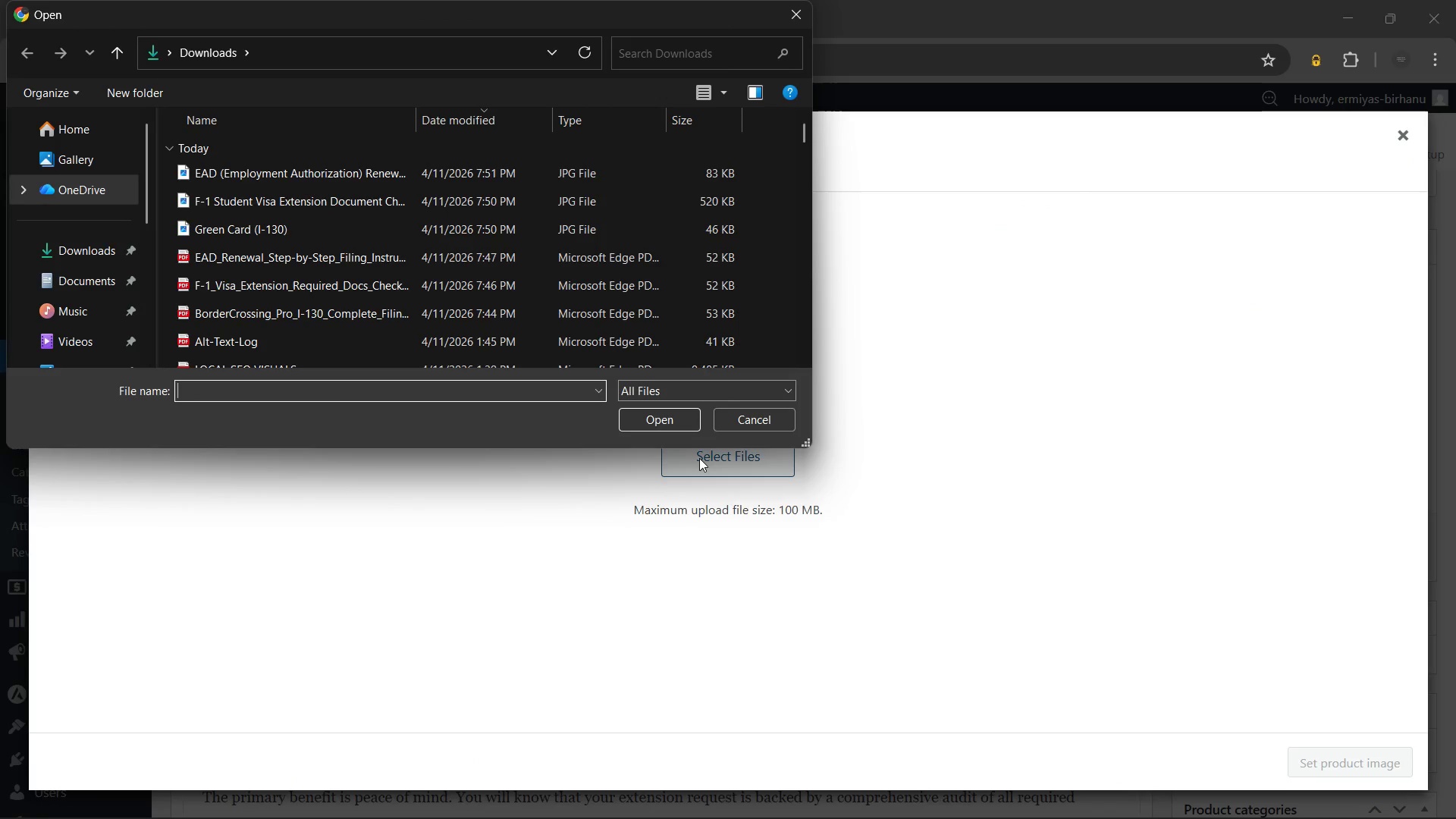 
wait(10.38)
 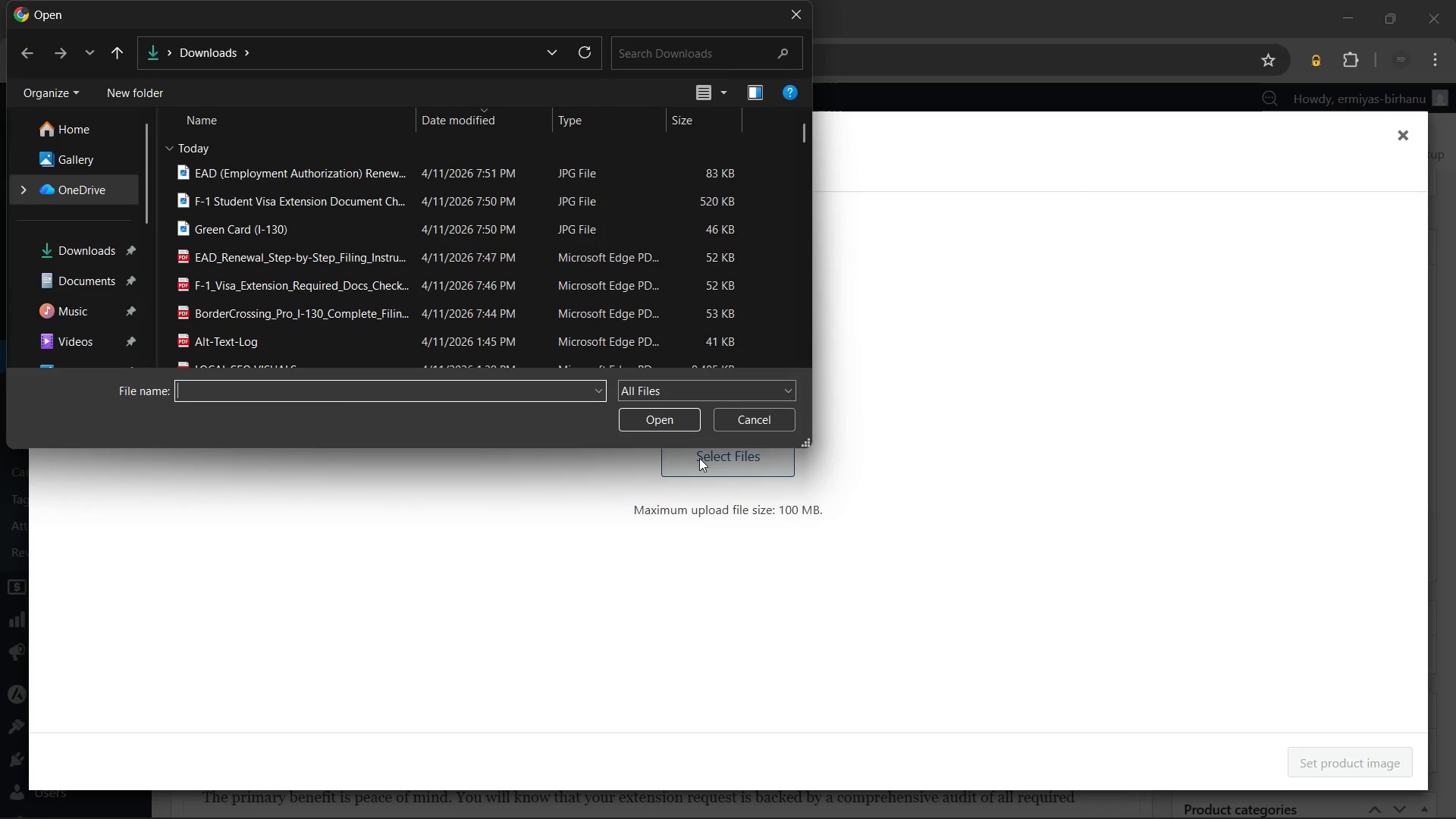 
left_click([337, 192])
 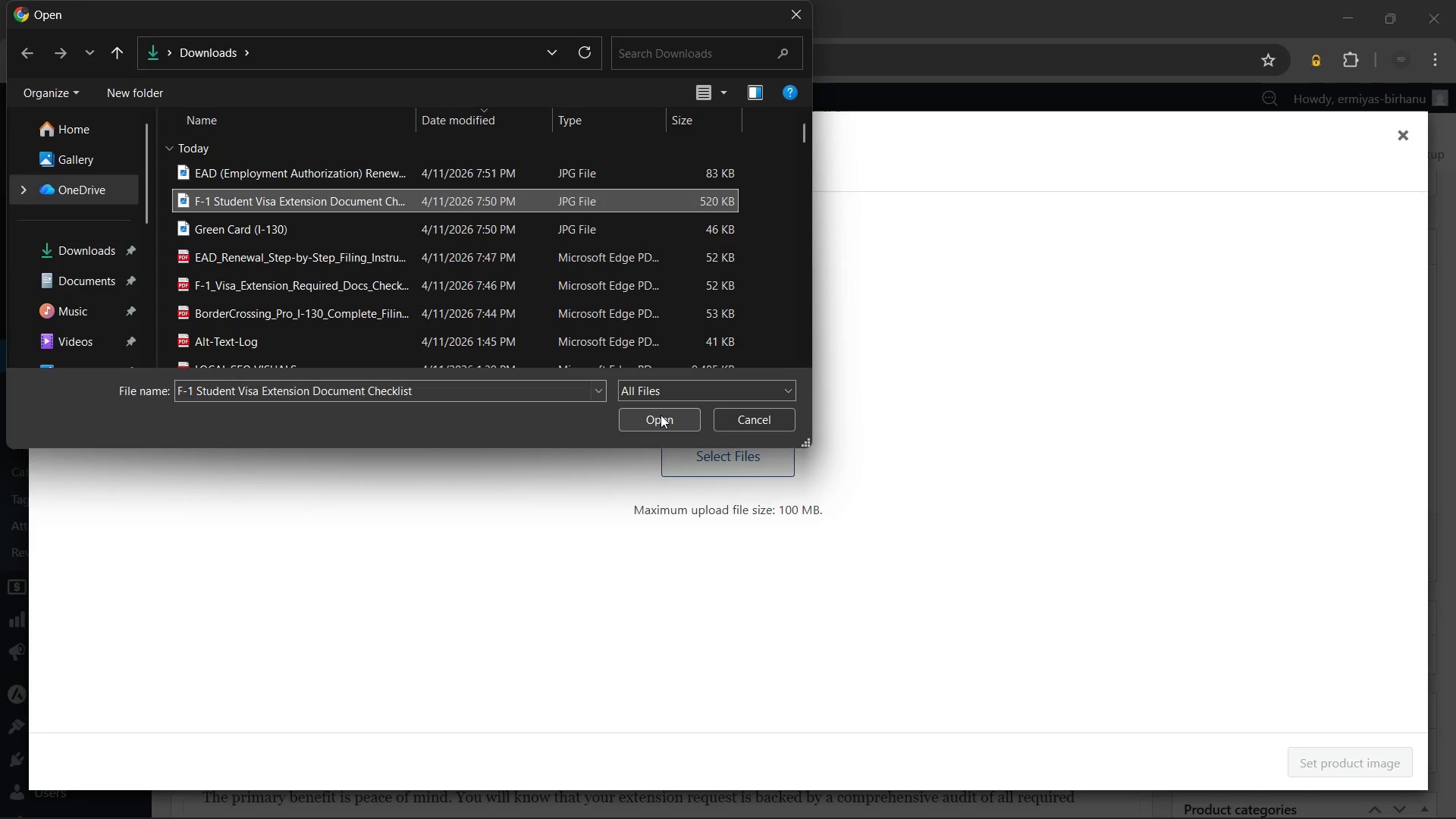 
left_click([661, 415])
 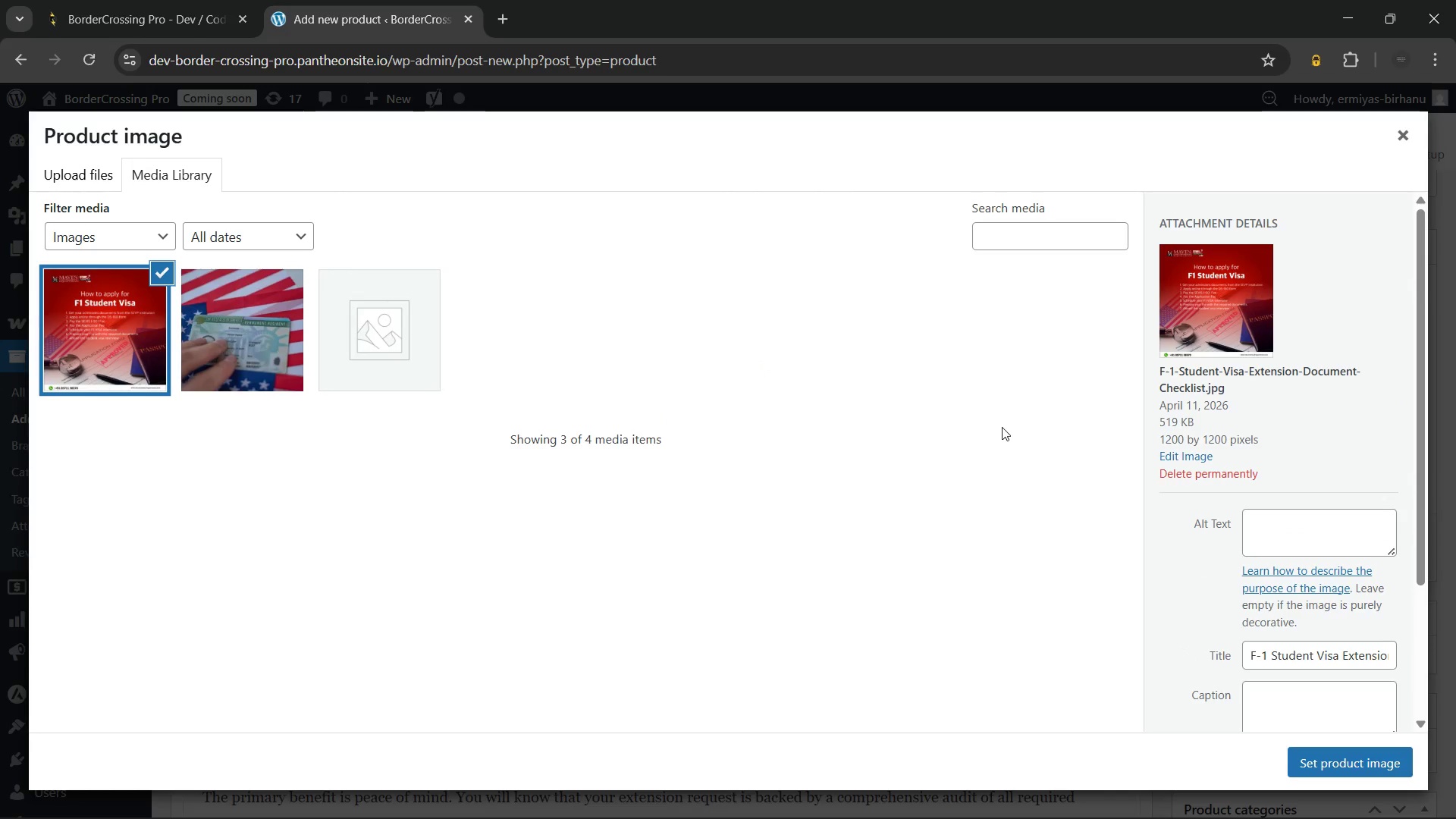 
wait(6.2)
 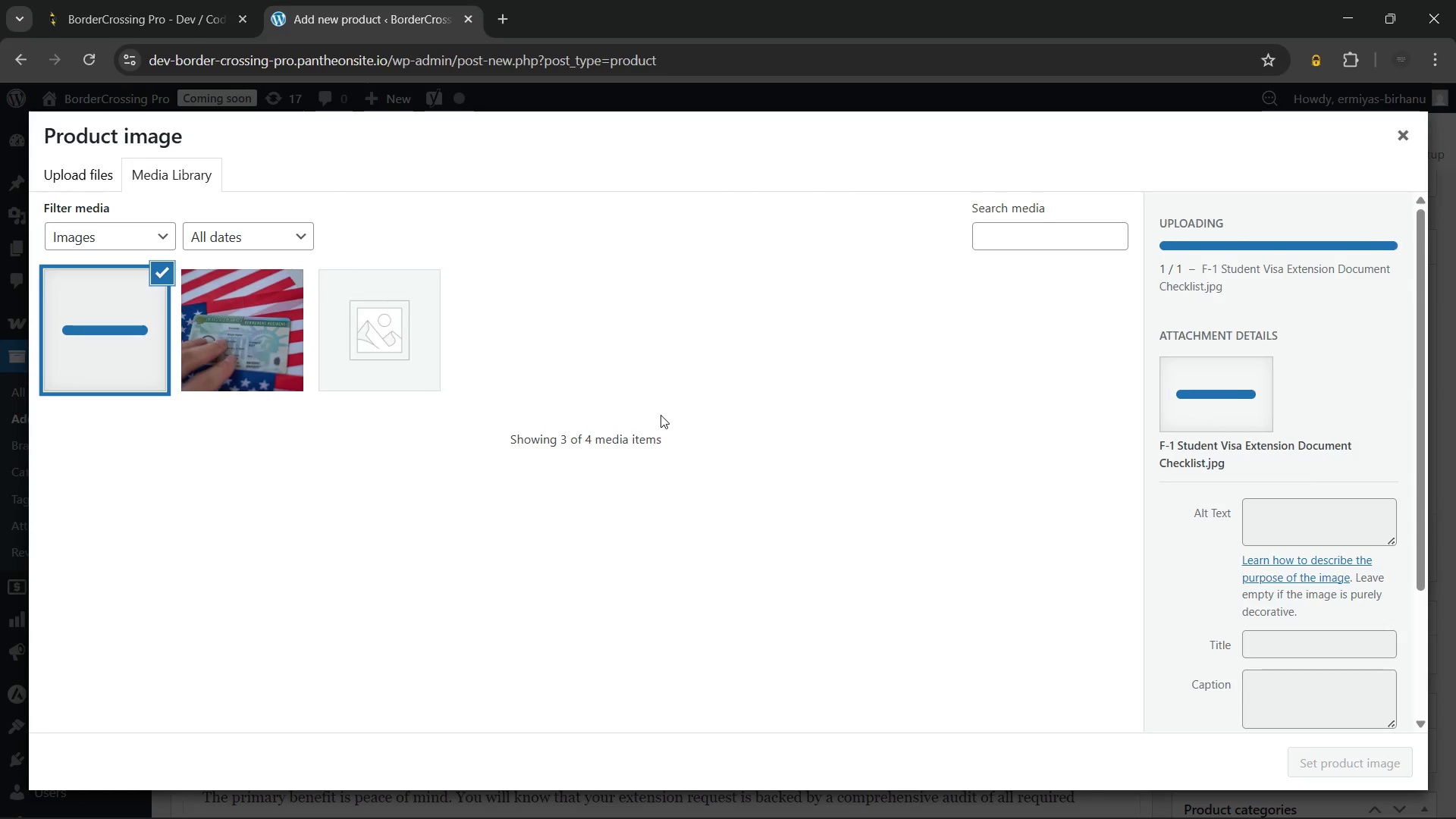 
left_click([1320, 755])
 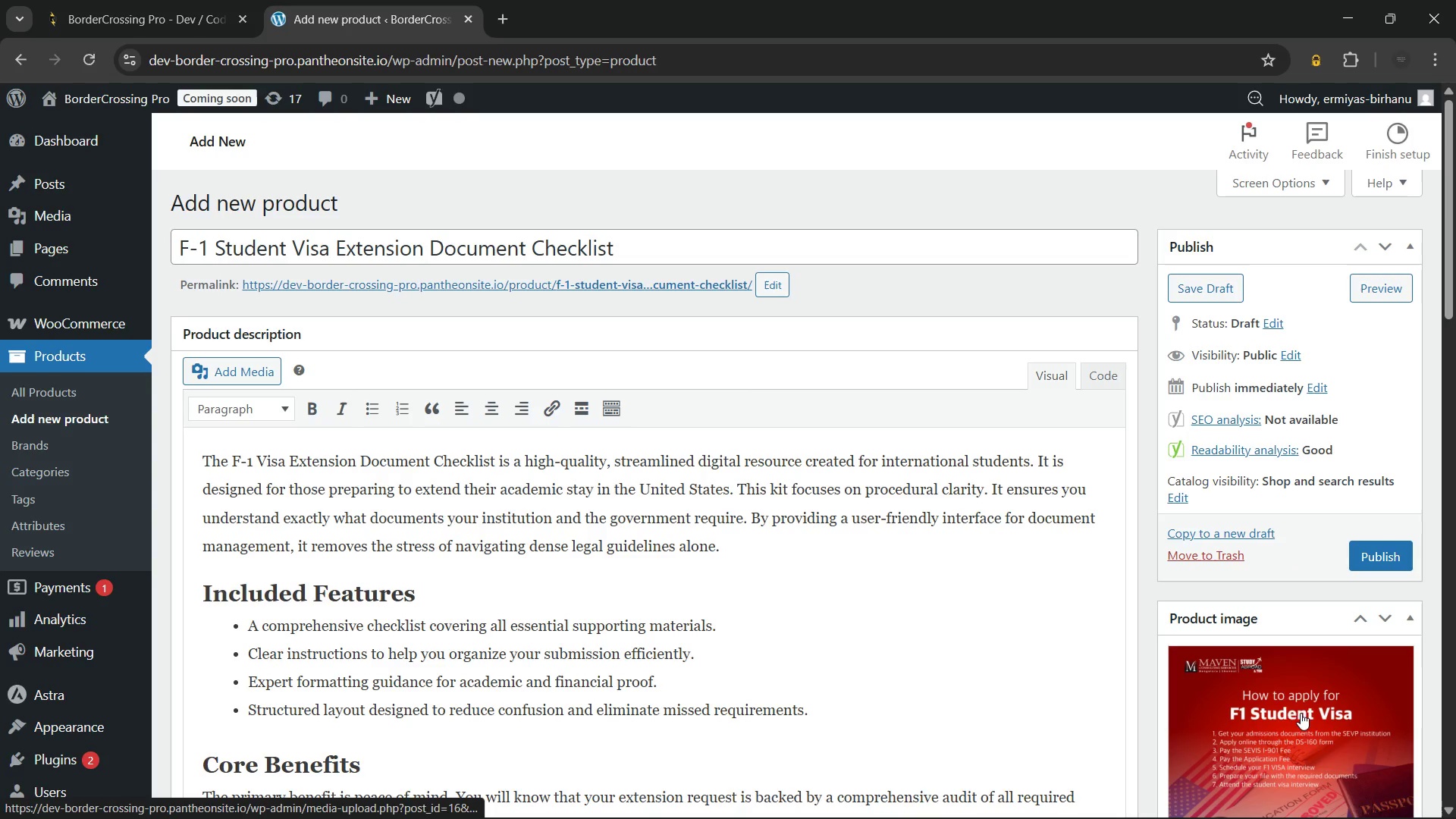 
left_click([1279, 695])
 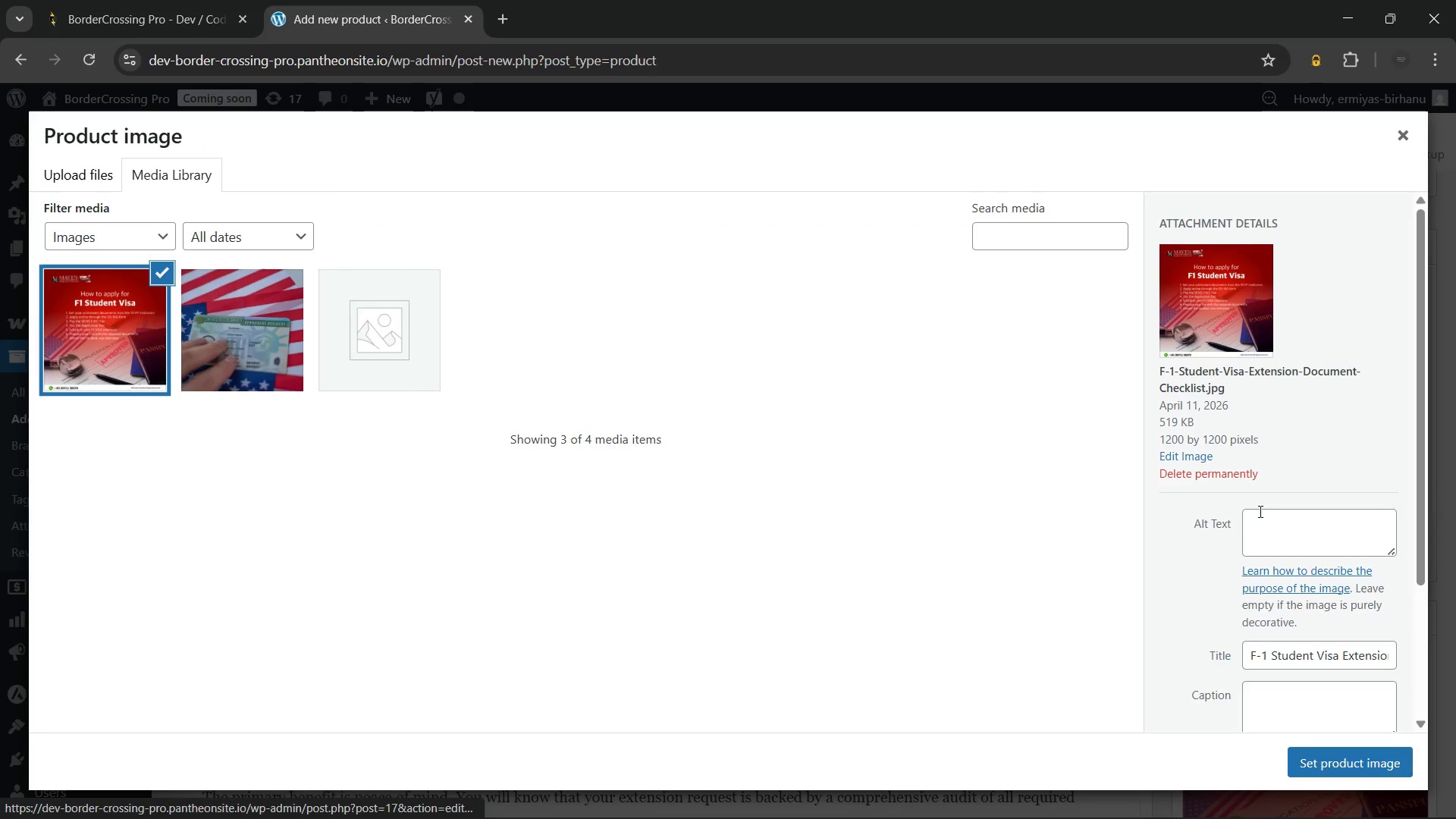 
left_click([1263, 522])
 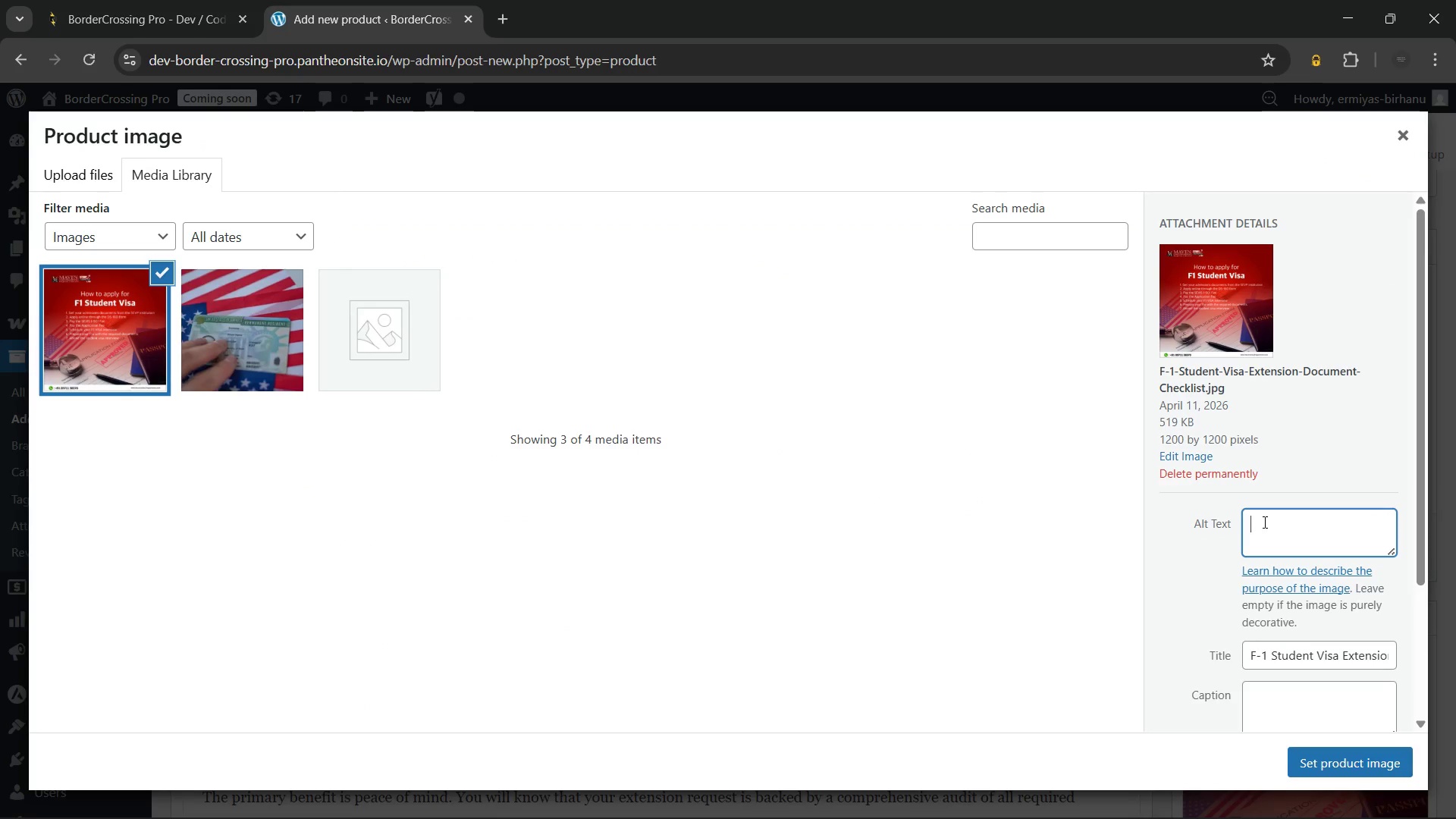 
type(A structured )
 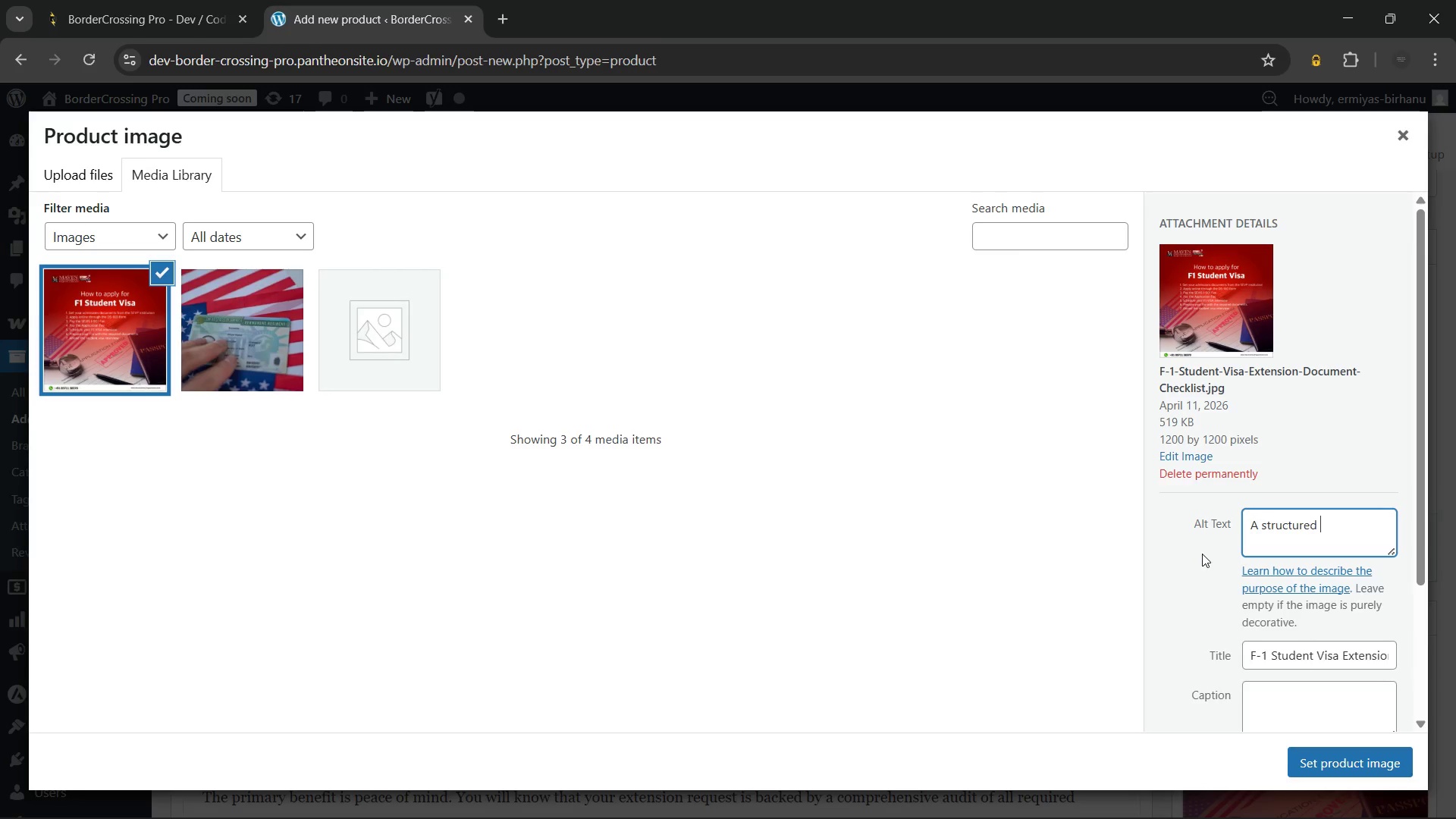 
hold_key(key=ShiftLeft, duration=0.31)
 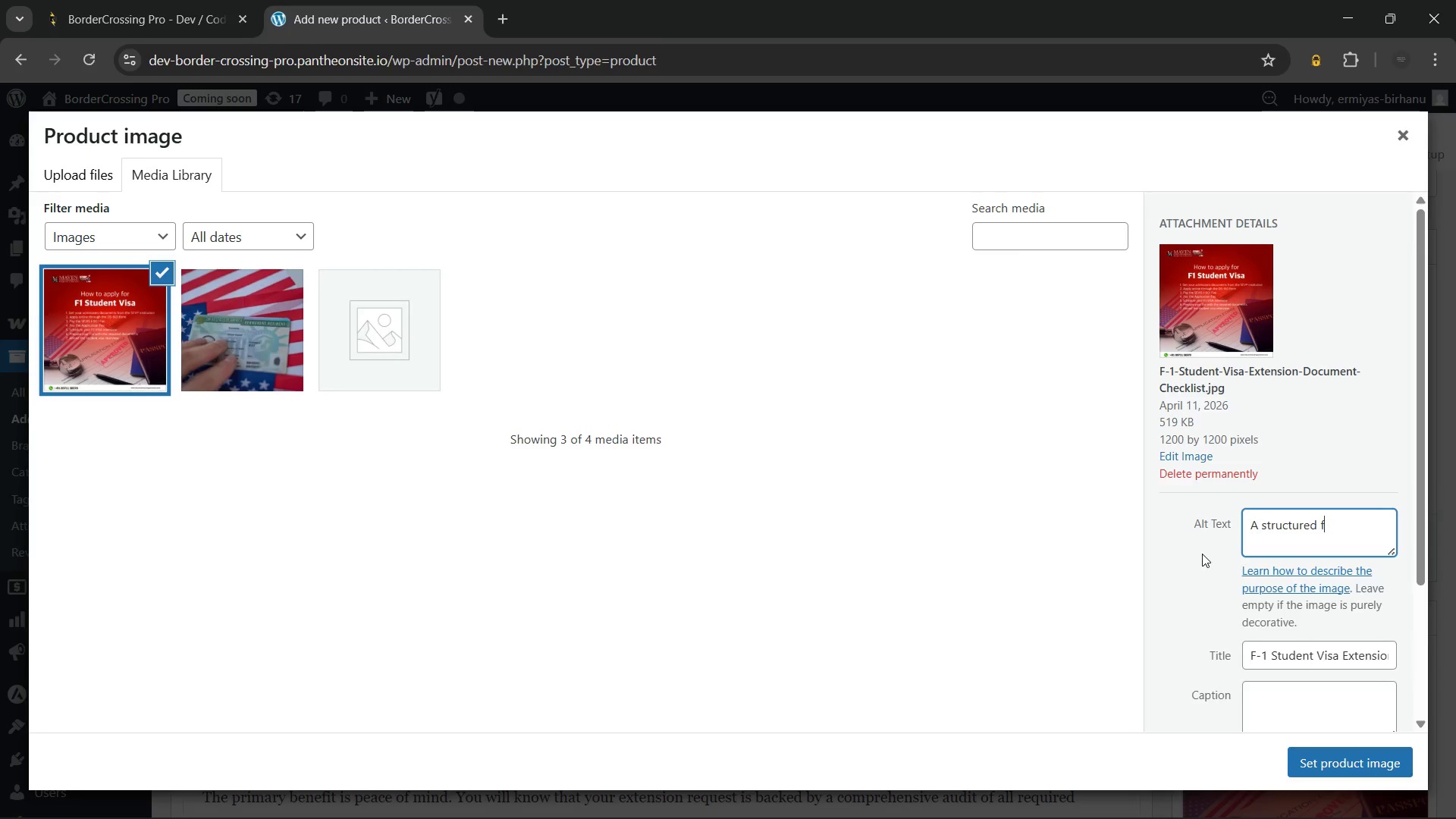 
type(f)
key(Backspace)
type(F-1 visa )
 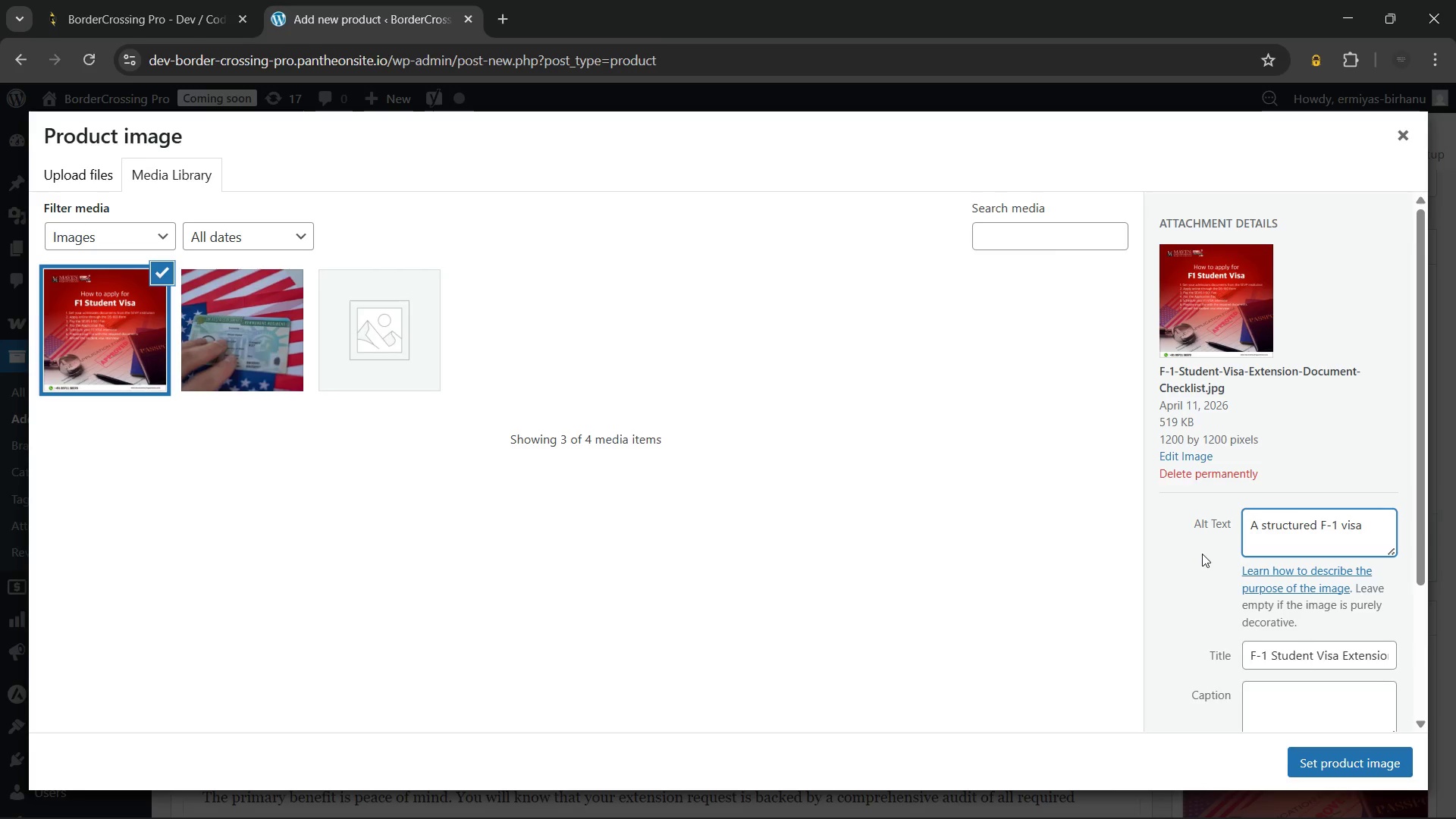 
type(extension checklist)
 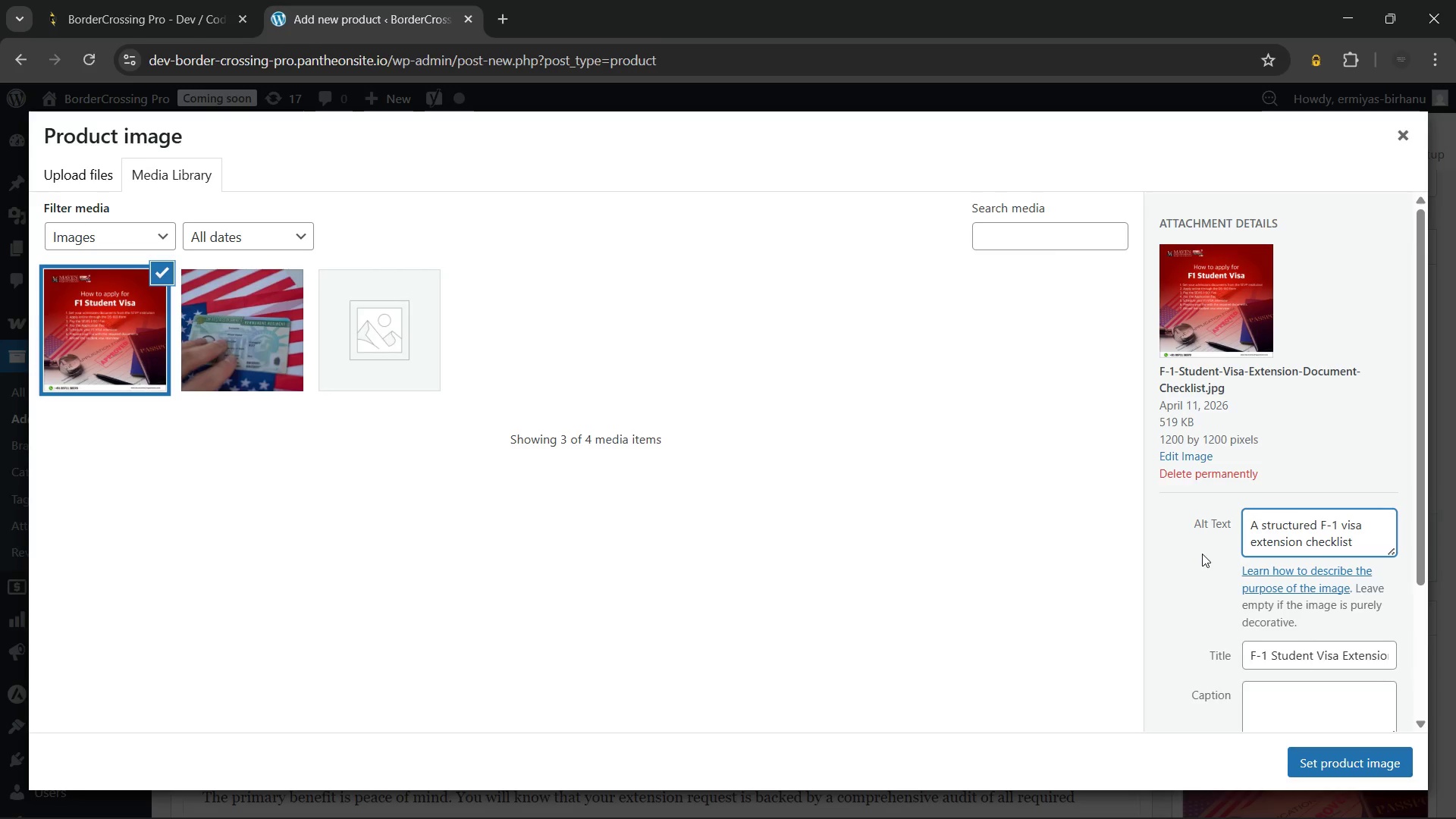 
type( for international students managing their immigration documents.)
key(Backspace)
 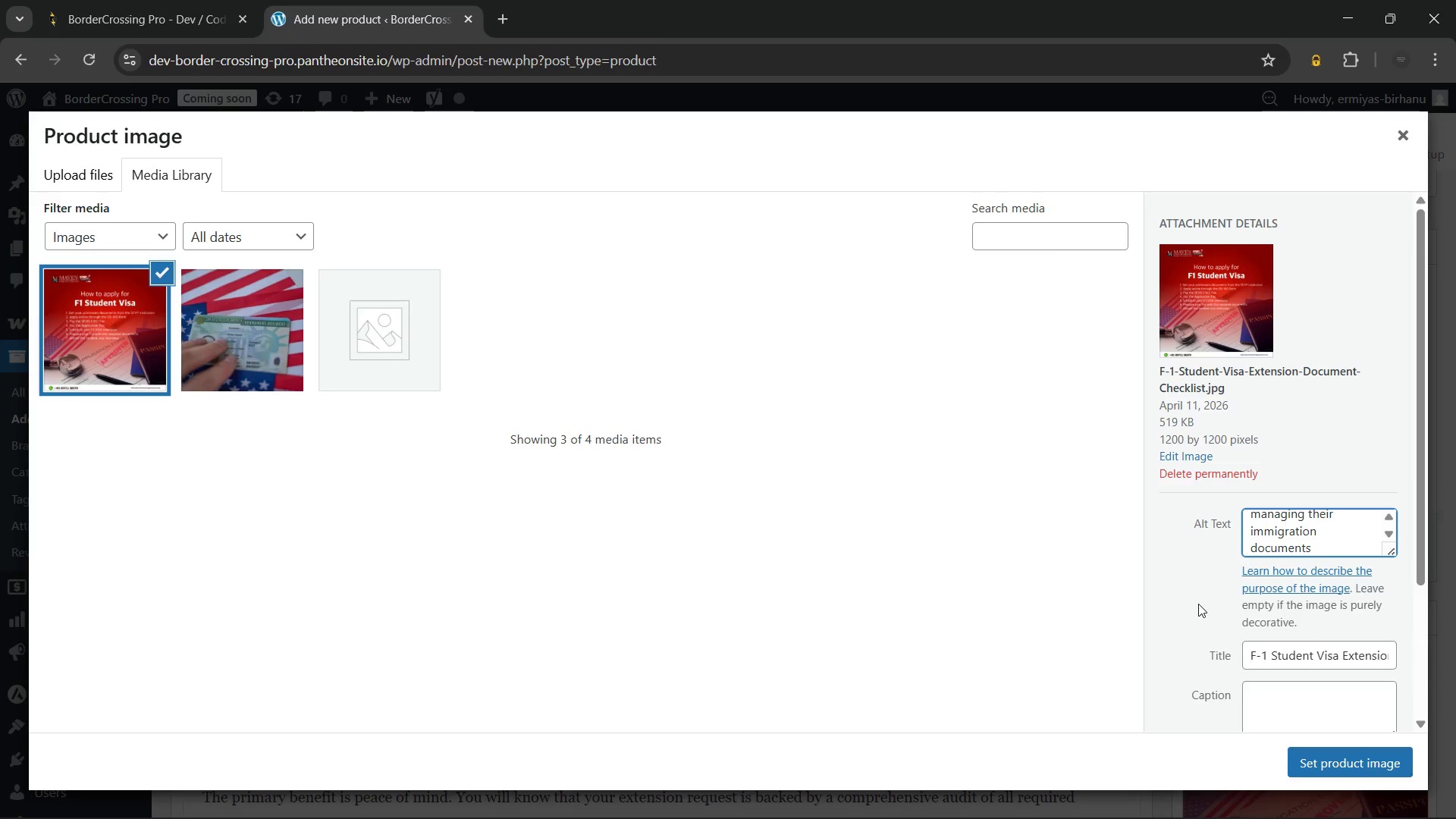 
scroll: coordinate [1196, 604], scroll_direction: down, amount: 2.0
 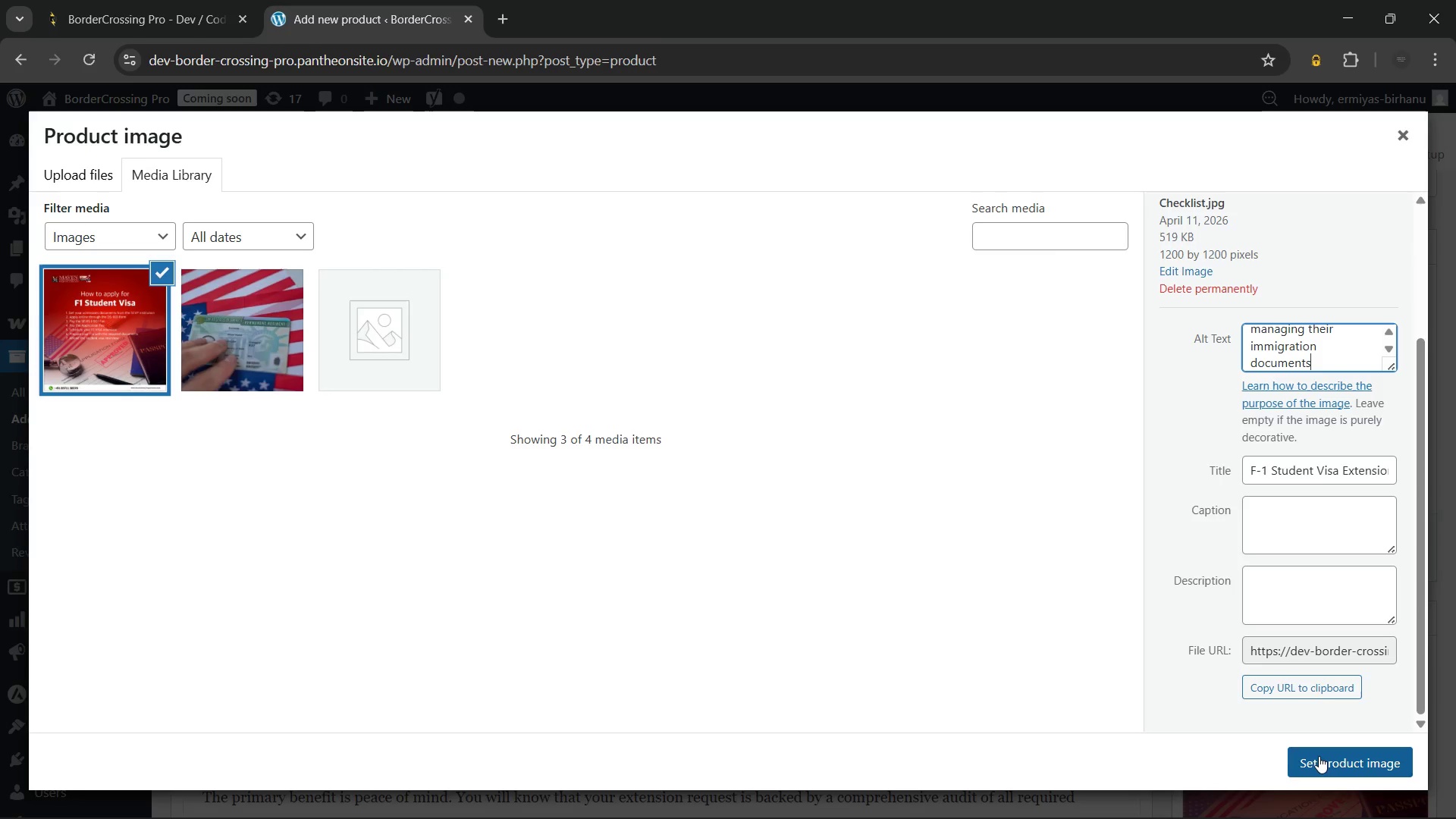 
scroll: coordinate [1319, 359], scroll_direction: up, amount: 1.0
 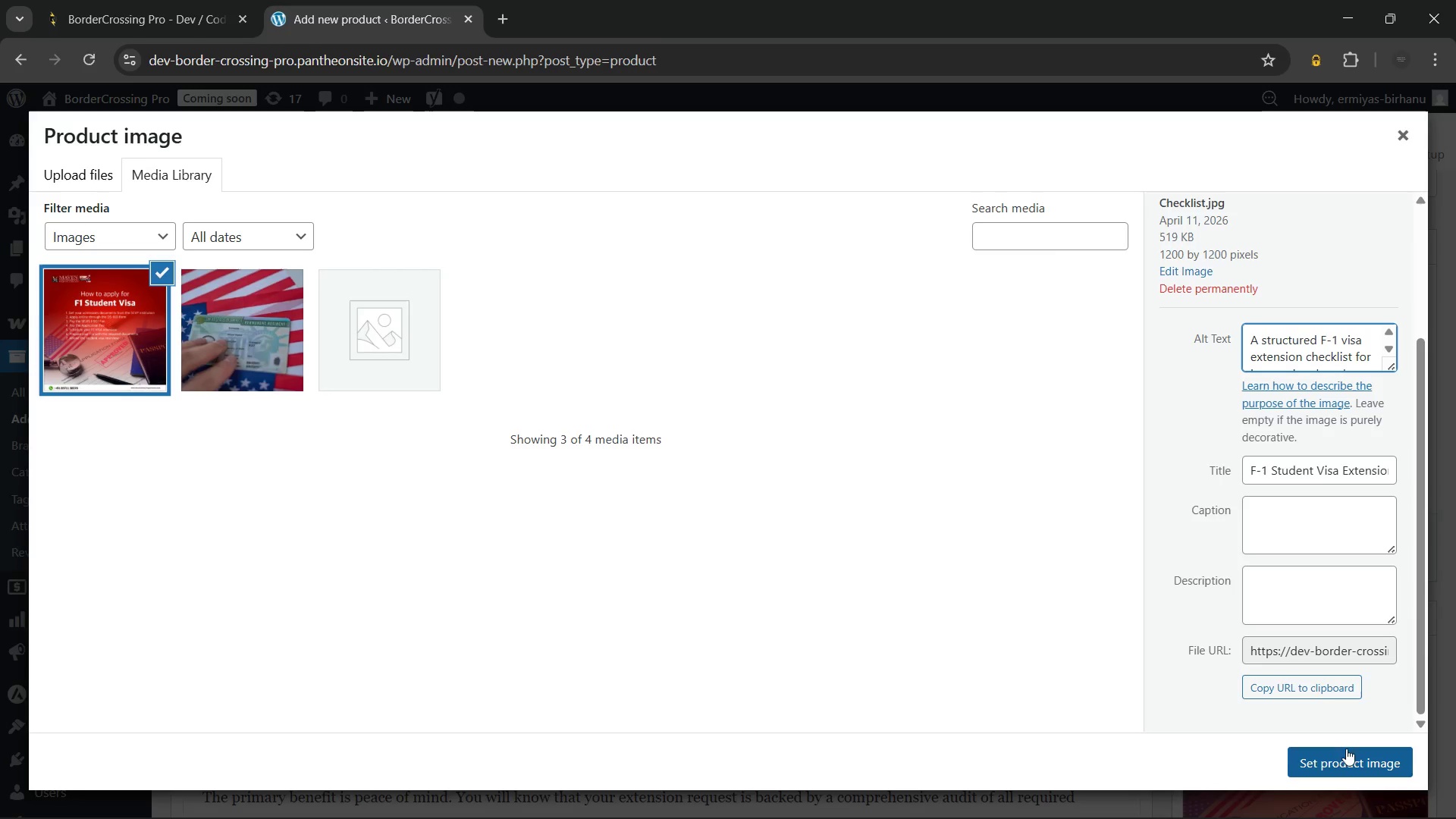 
left_click([1338, 755])
 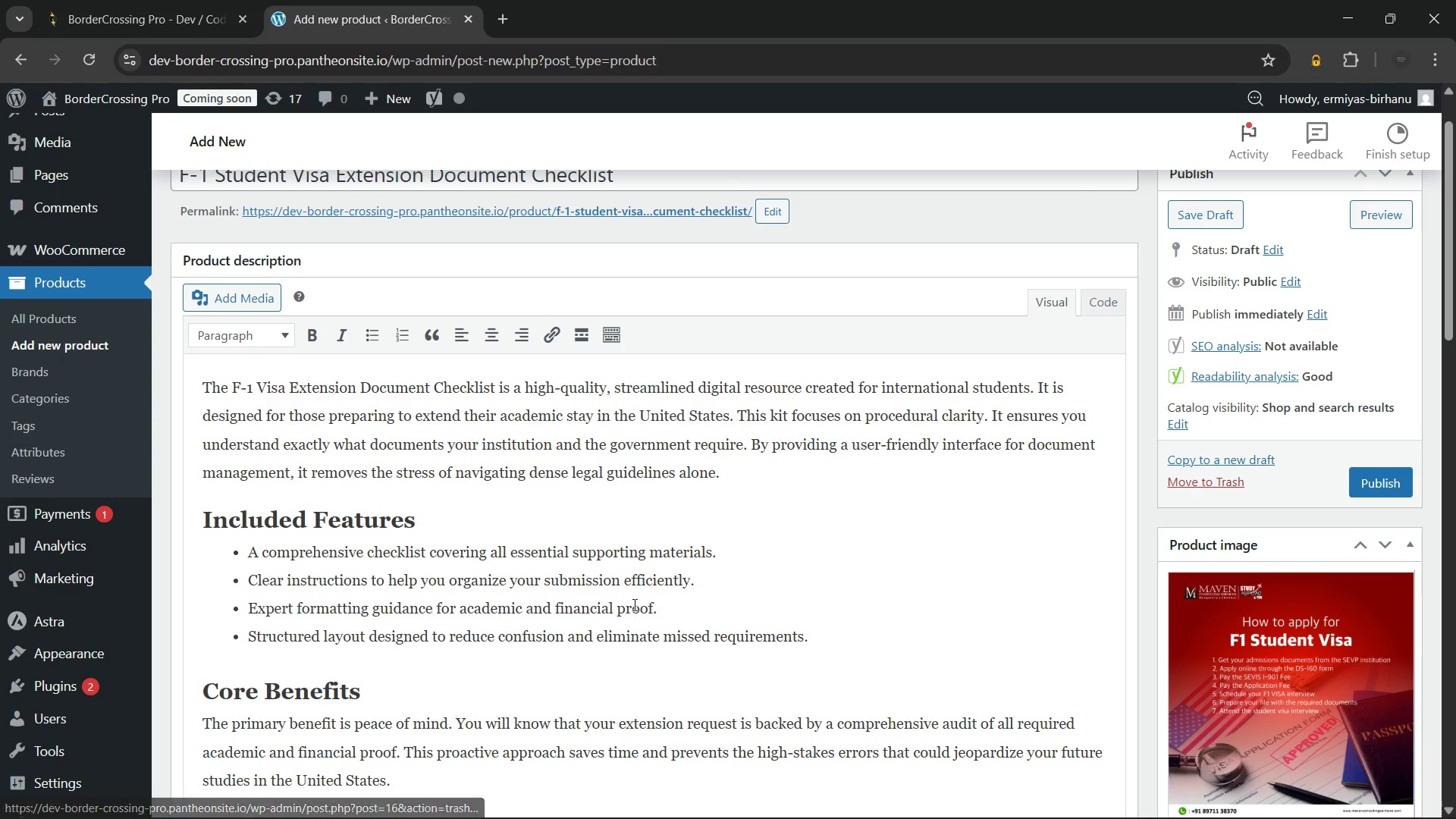 
scroll: coordinate [563, 572], scroll_direction: down, amount: 3.0
 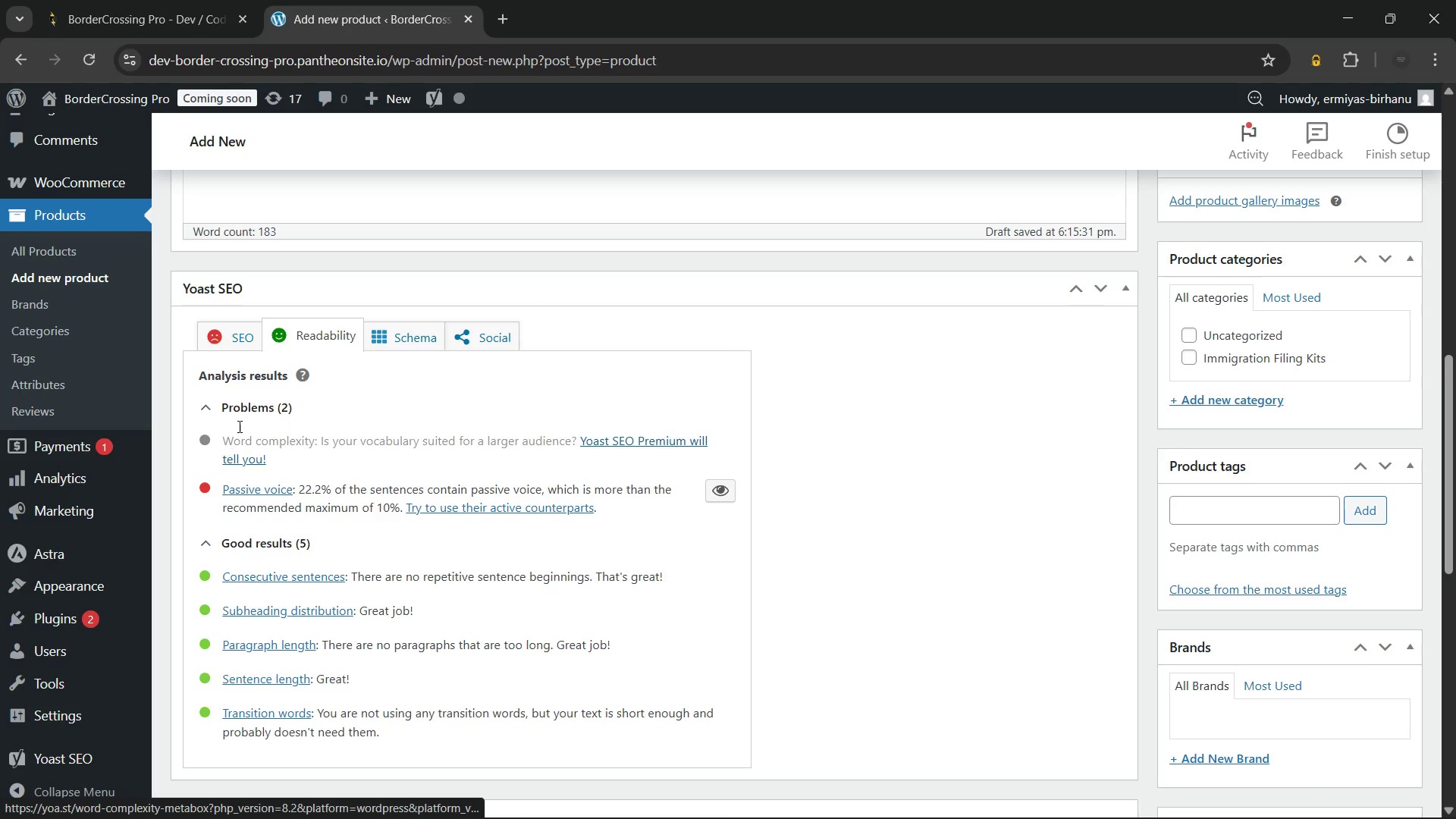 
left_click([239, 337])
 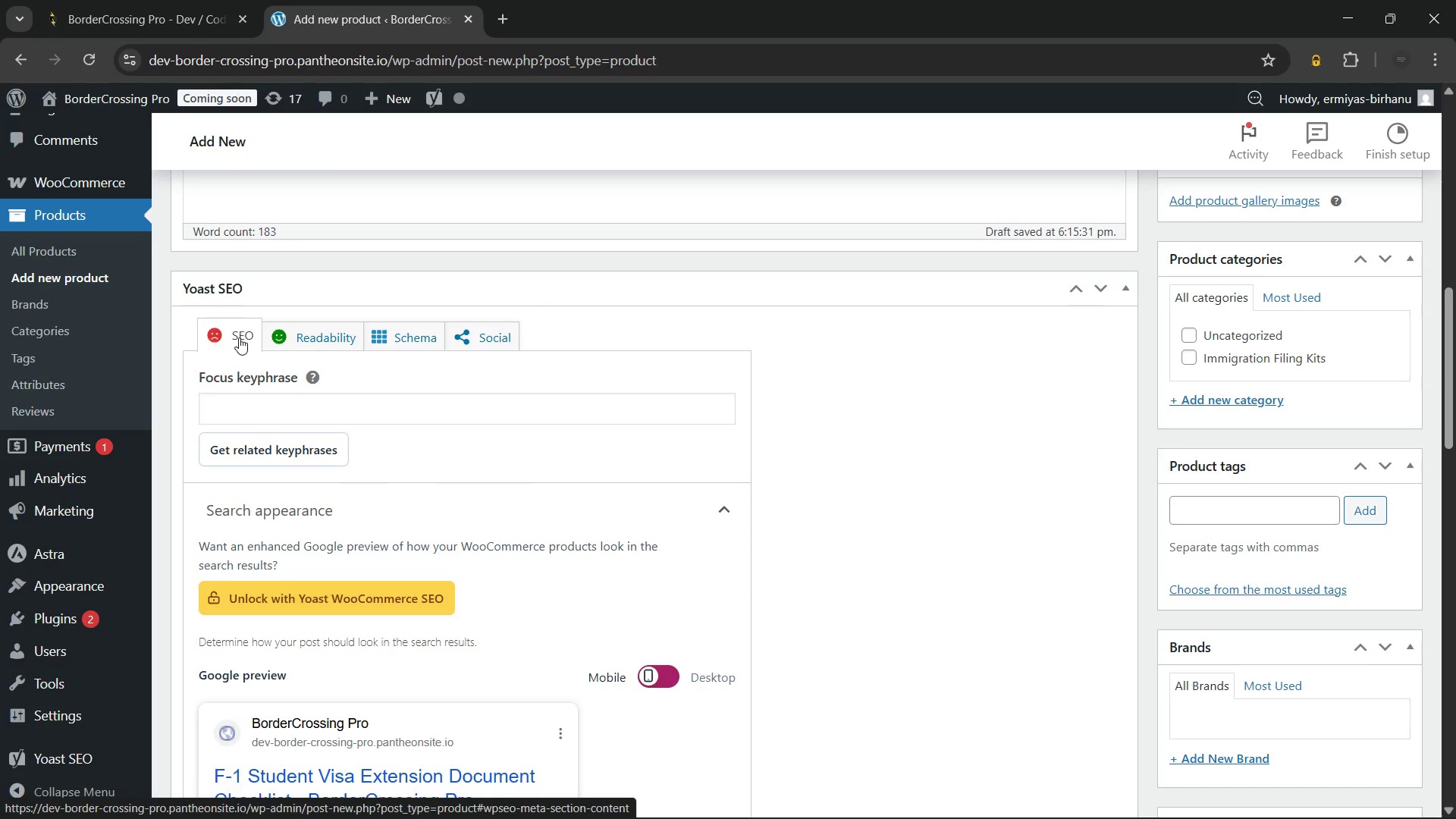 
wait(145.83)
 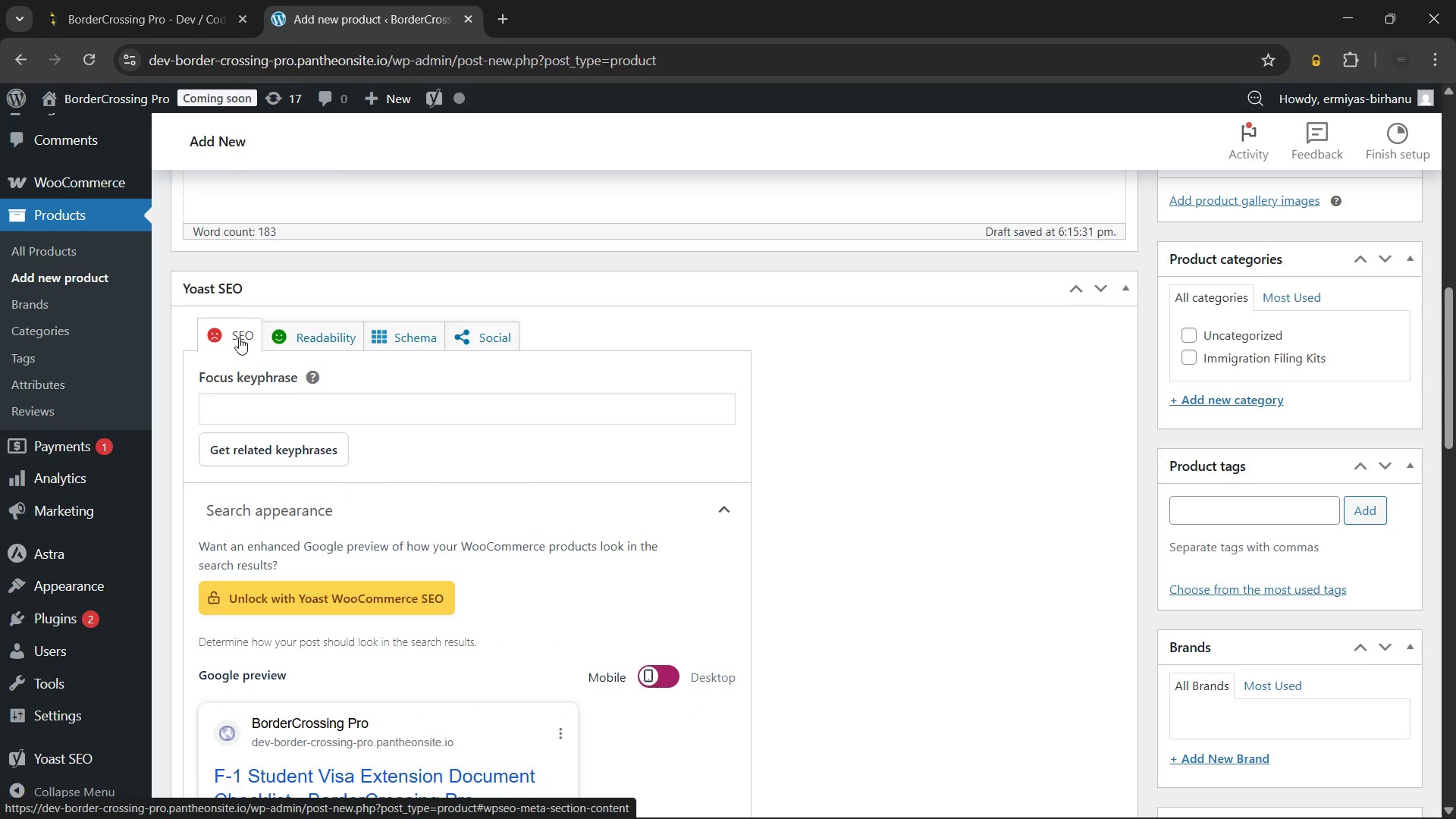 
scroll: coordinate [1022, 503], scroll_direction: down, amount: 1.0
 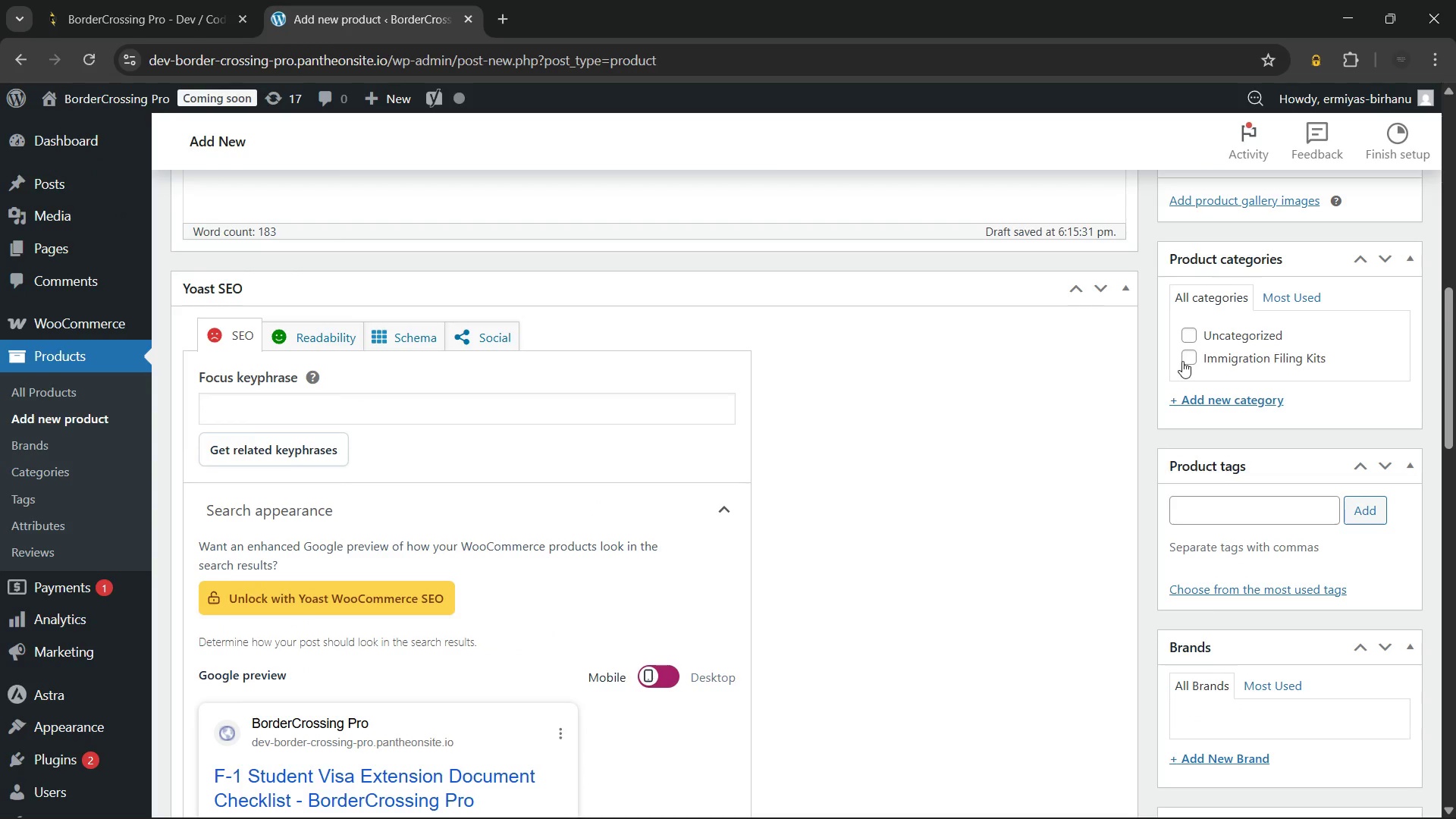 
left_click([1183, 356])
 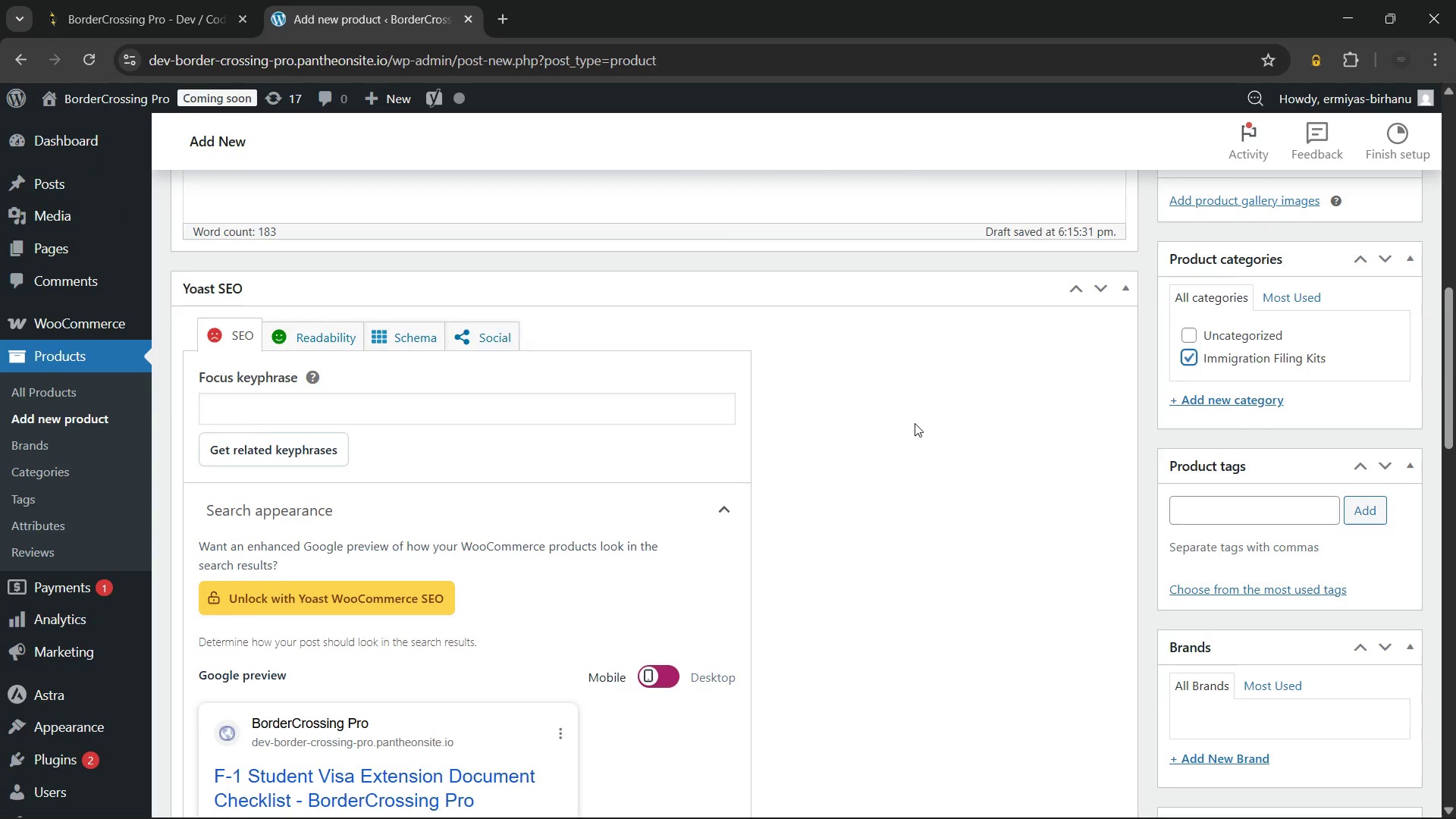 
scroll: coordinate [915, 423], scroll_direction: up, amount: 2.0
 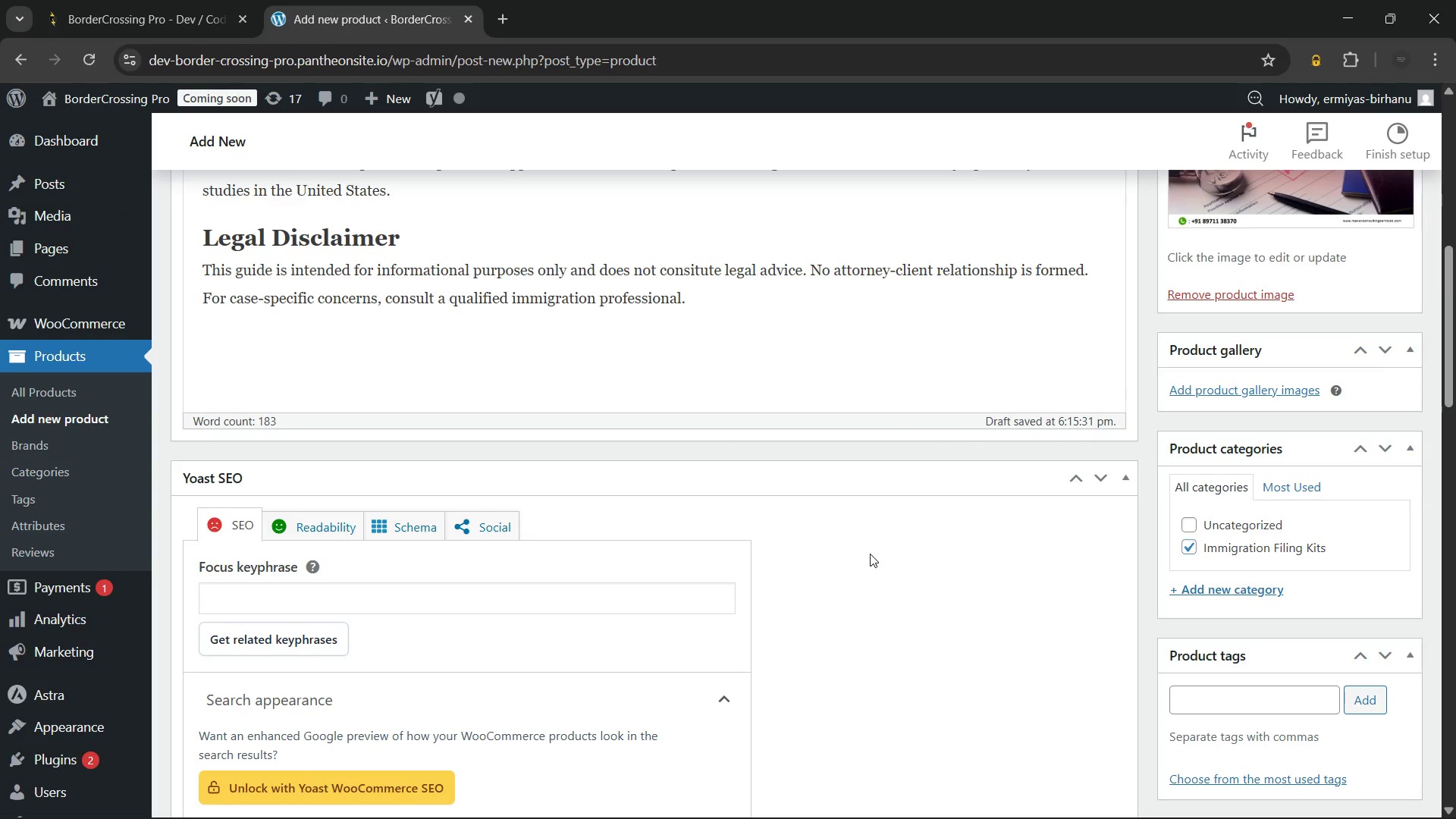 
left_click([870, 554])
 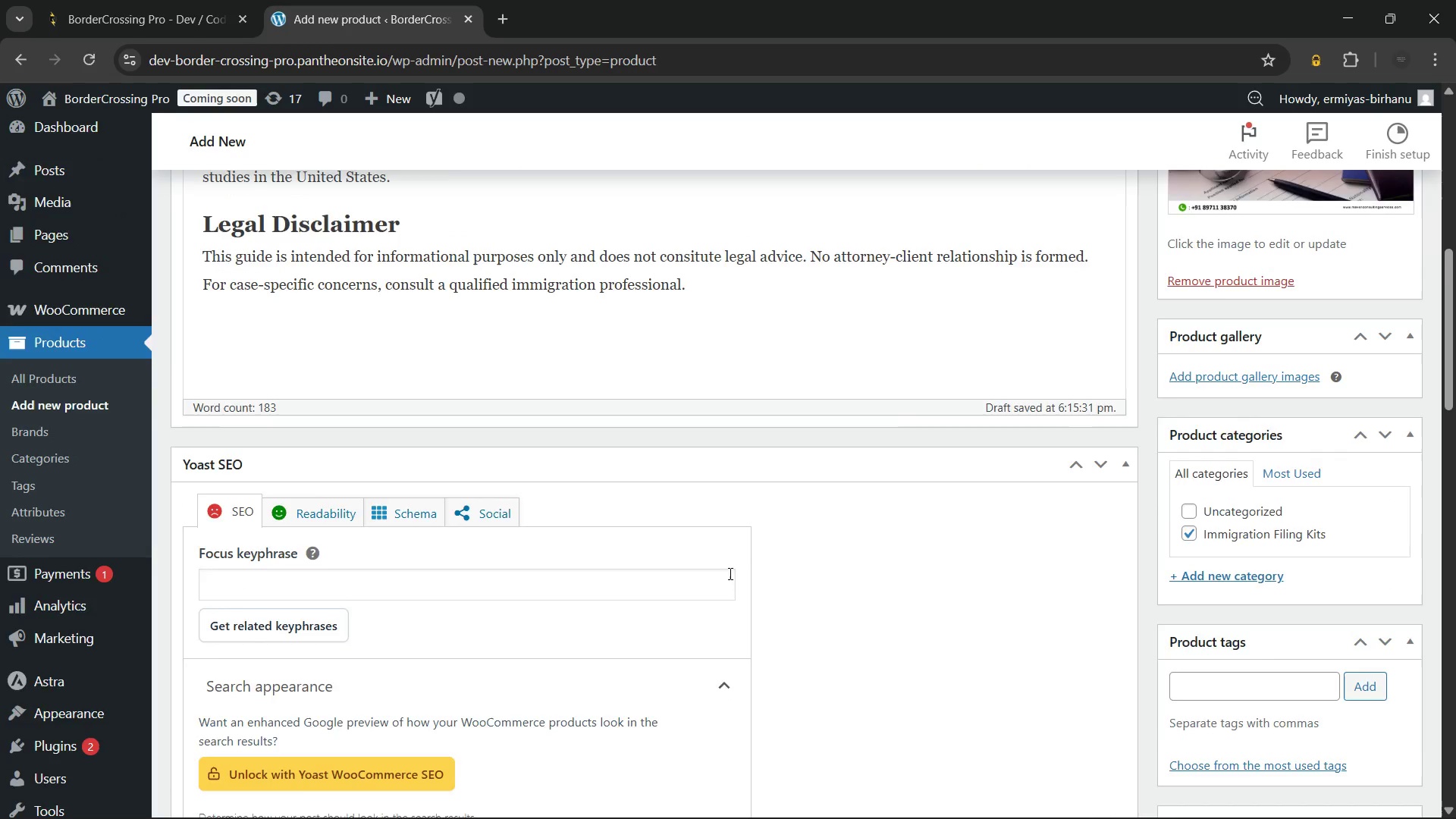 
scroll: coordinate [729, 573], scroll_direction: none, amount: 0.0
 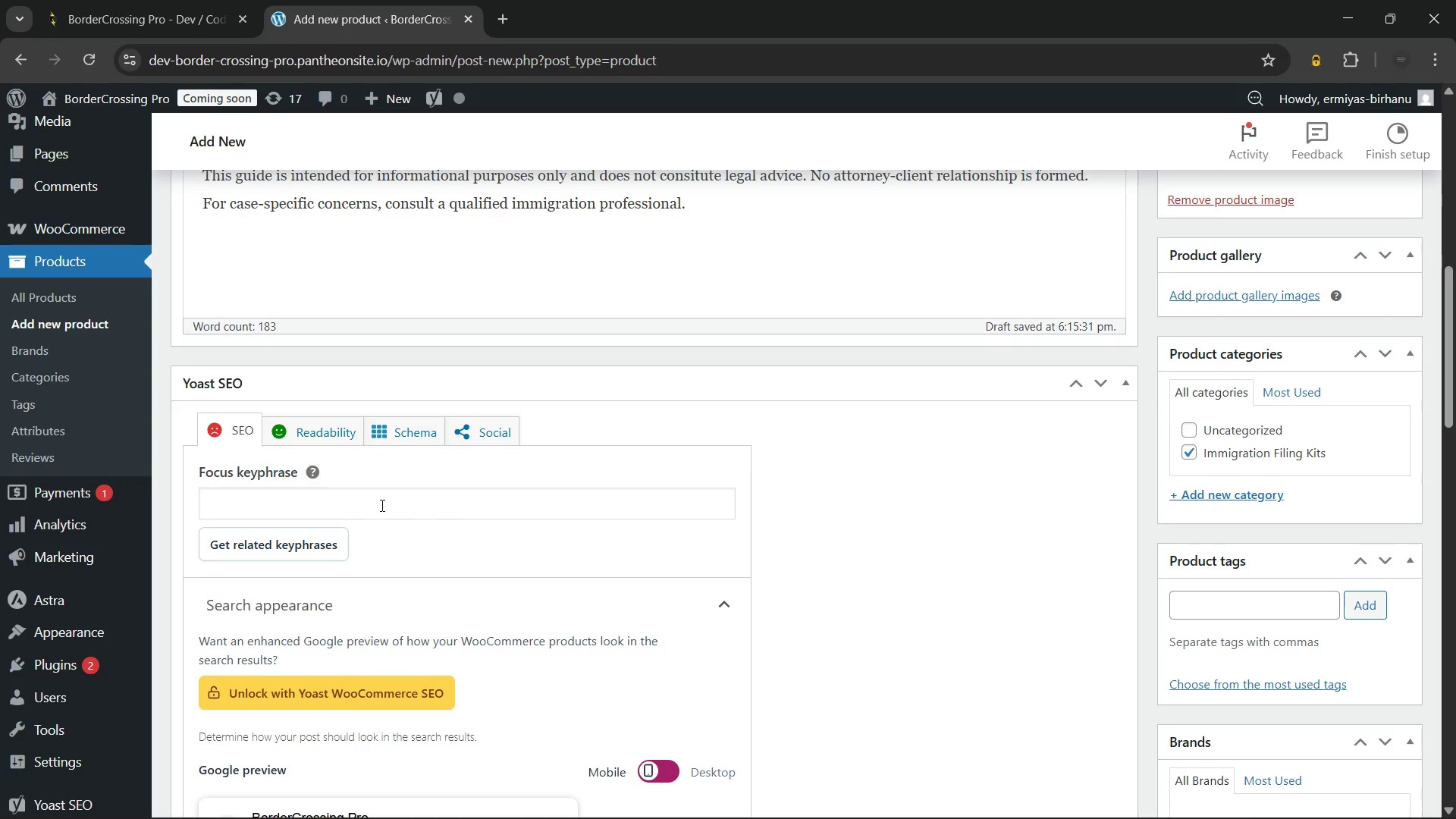 
left_click([370, 500])
 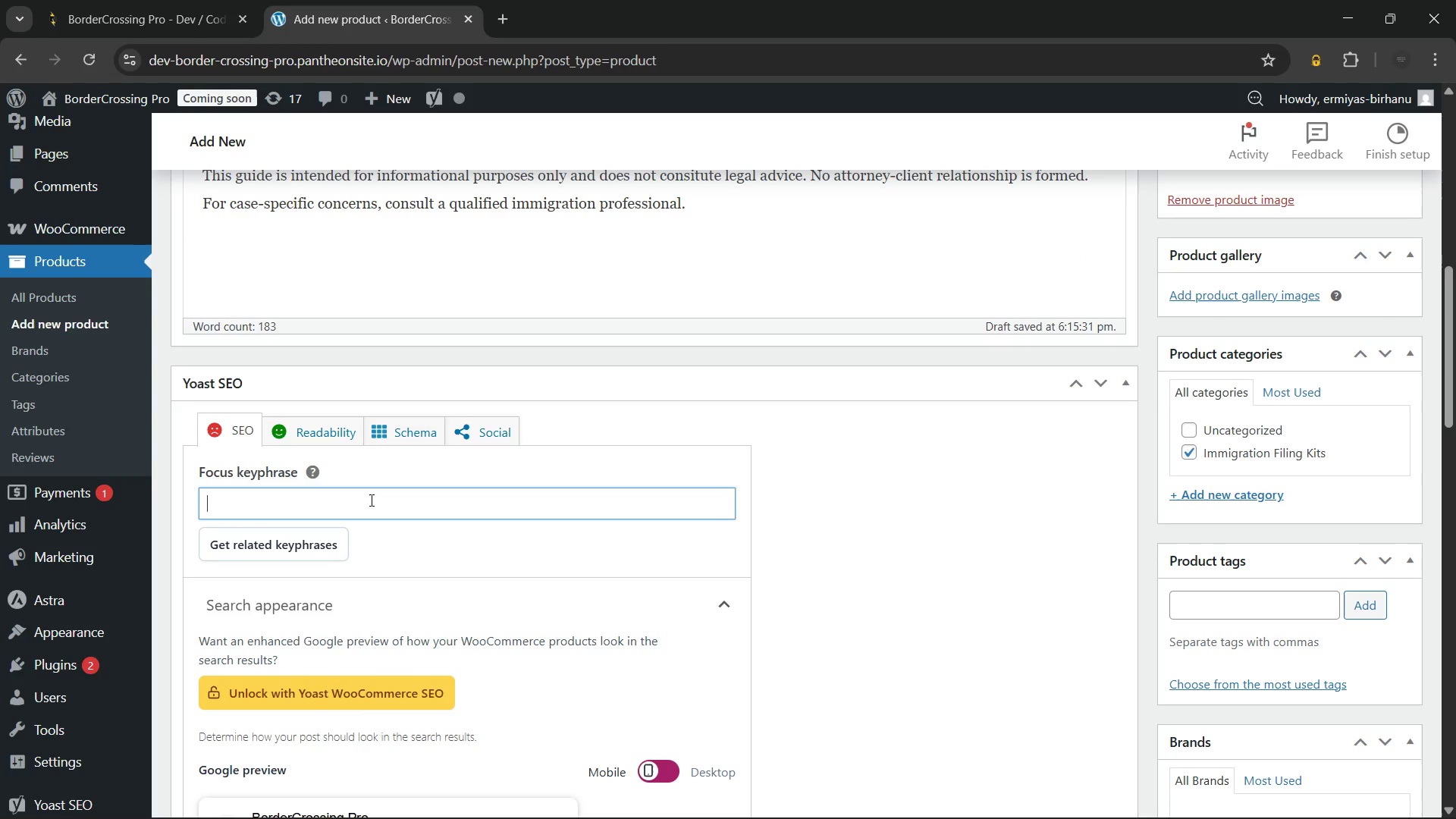 
wait(6.39)
 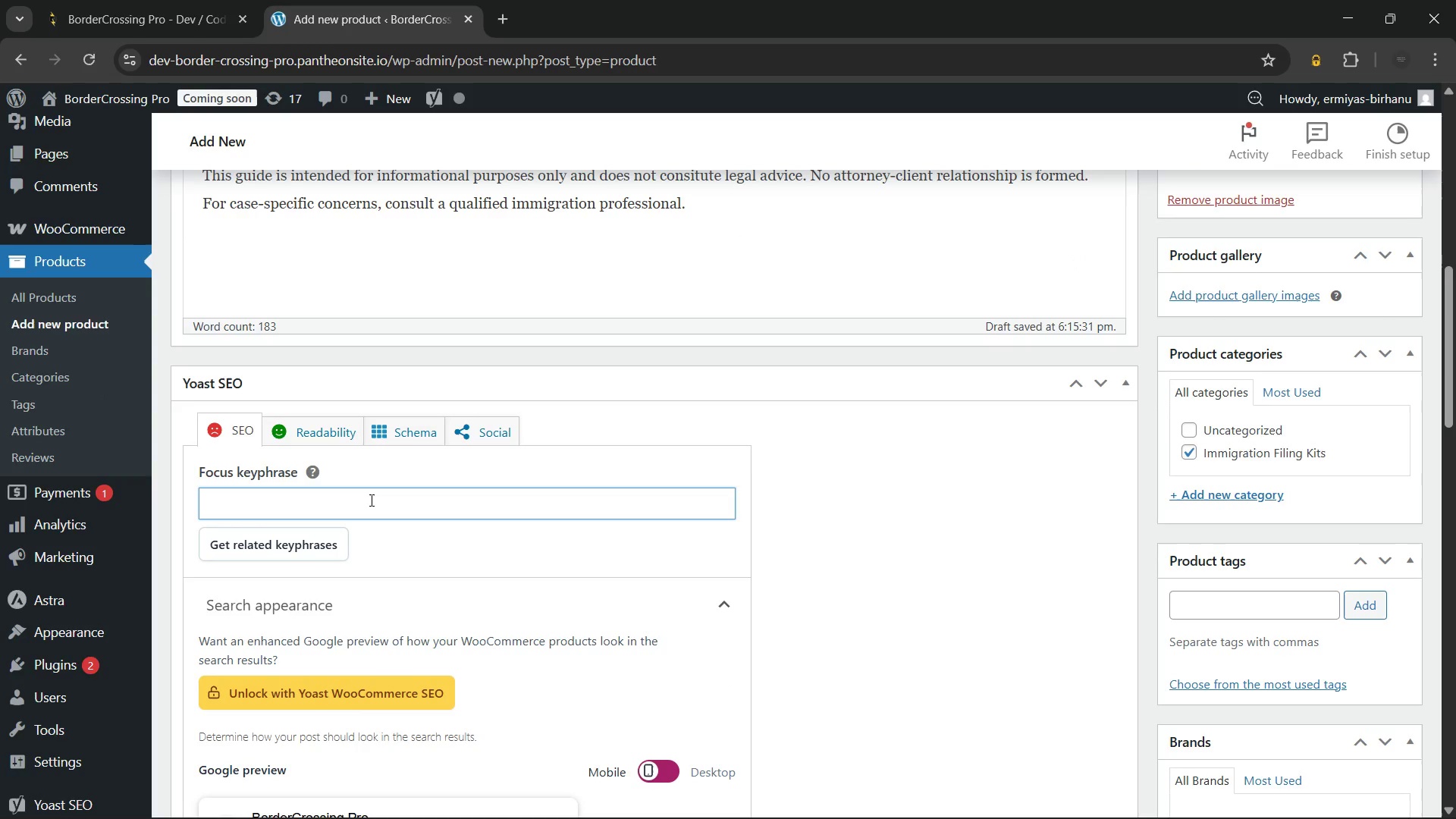 
type(F-1 visal)
key(Backspace)
type( extension checklist)
 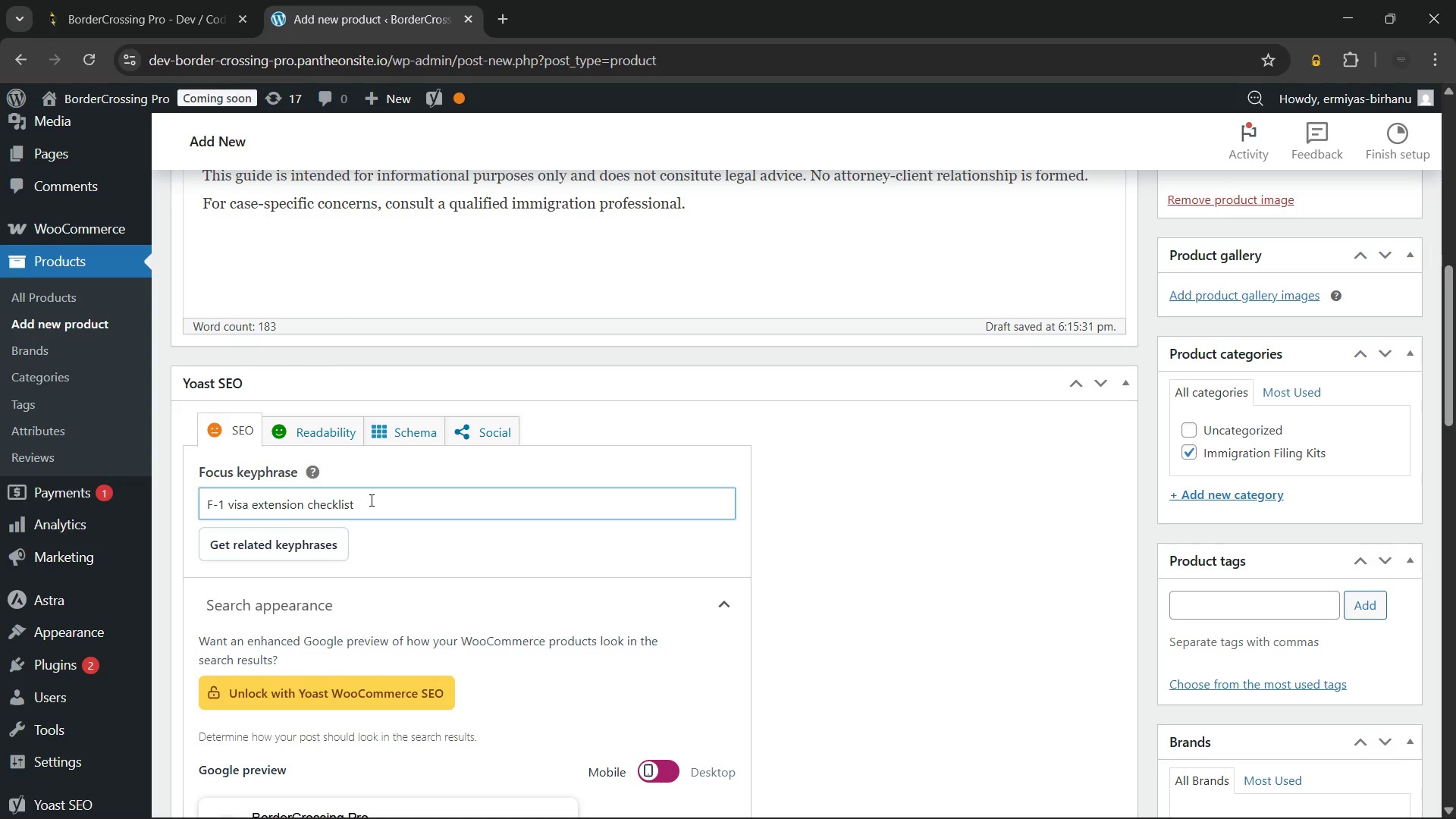 
scroll: coordinate [370, 500], scroll_direction: up, amount: 11.0
 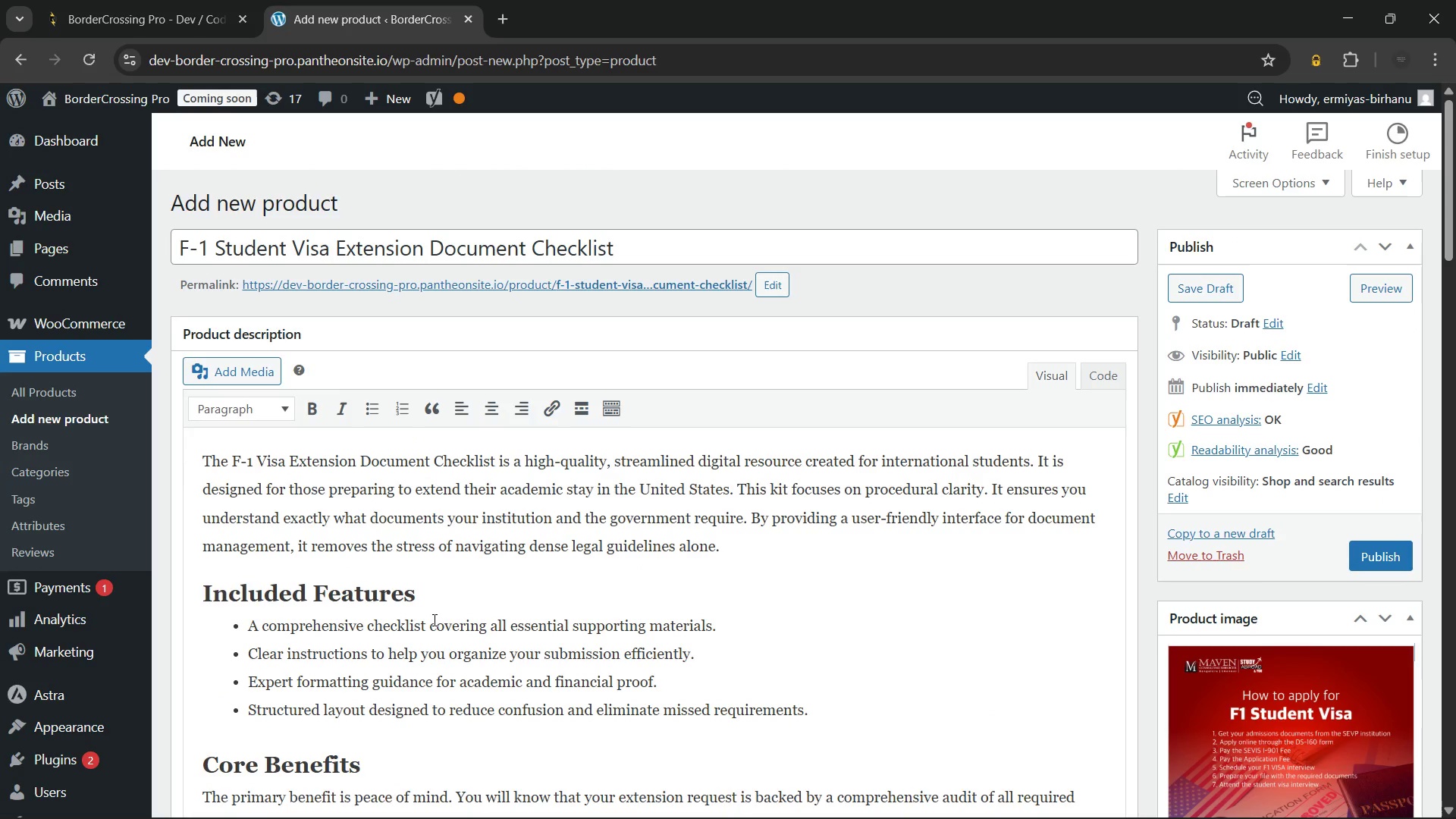 
wait(5.24)
 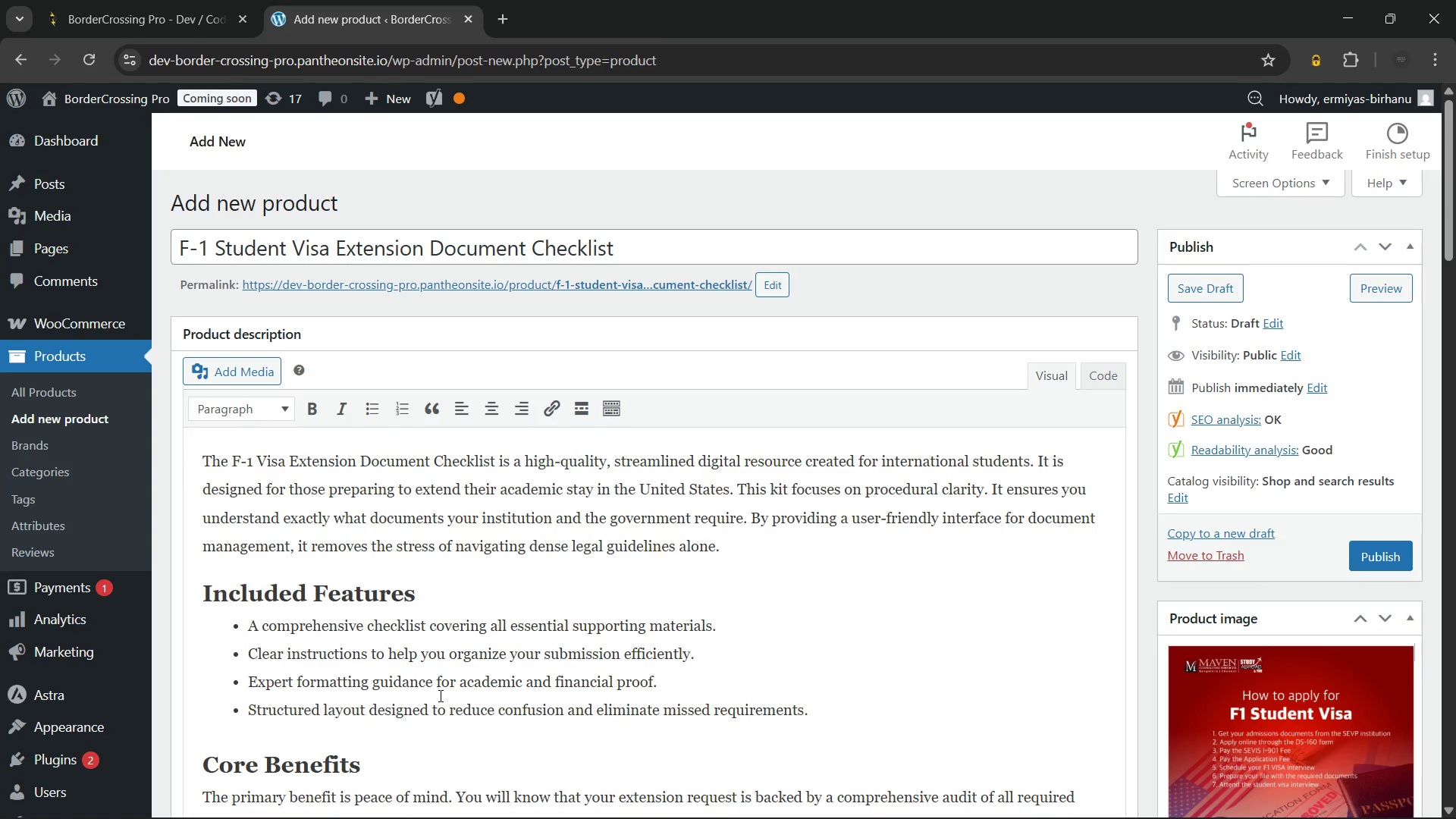 
scroll: coordinate [433, 620], scroll_direction: down, amount: 6.0
 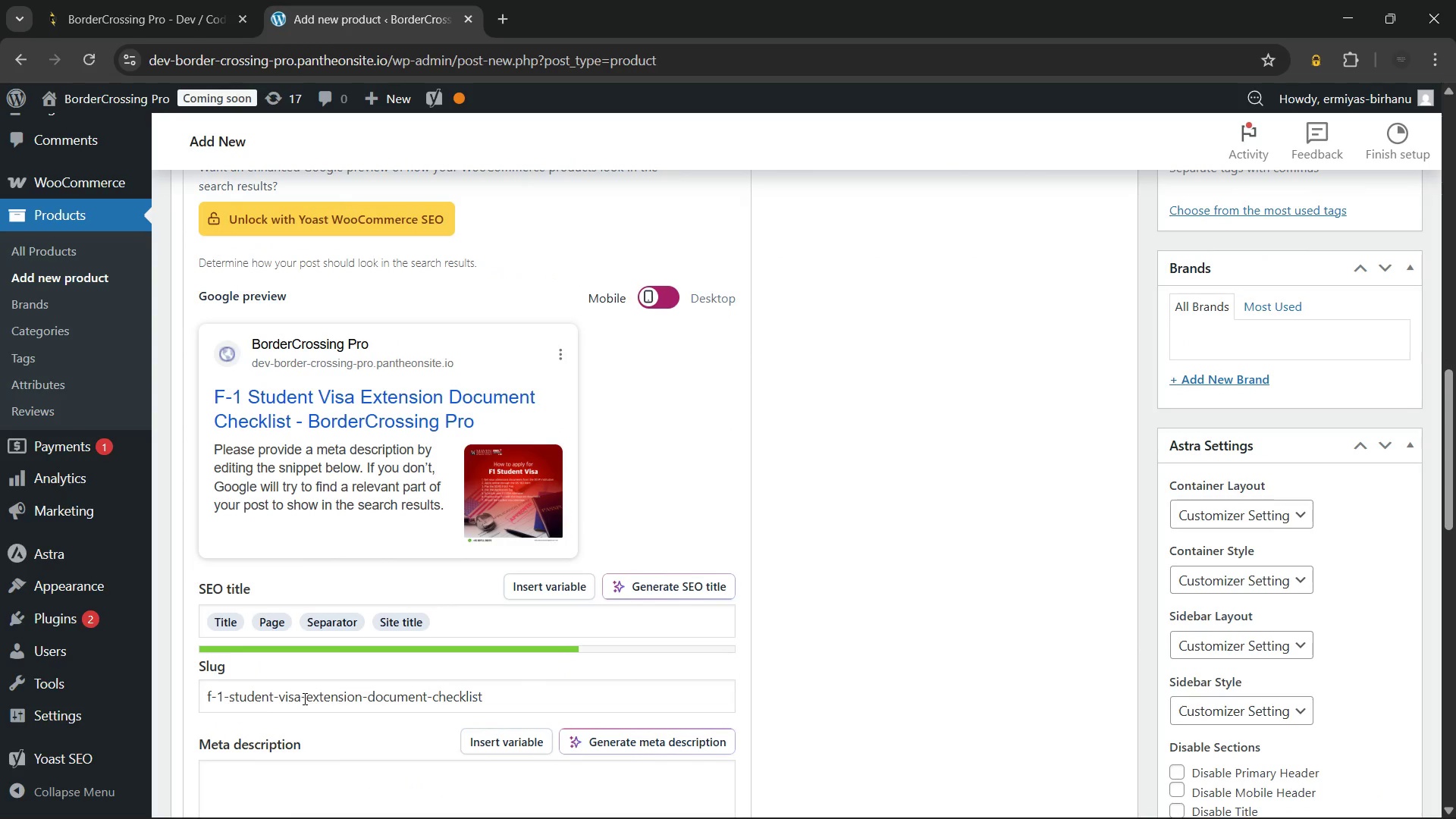 
scroll: coordinate [316, 691], scroll_direction: up, amount: 4.0
 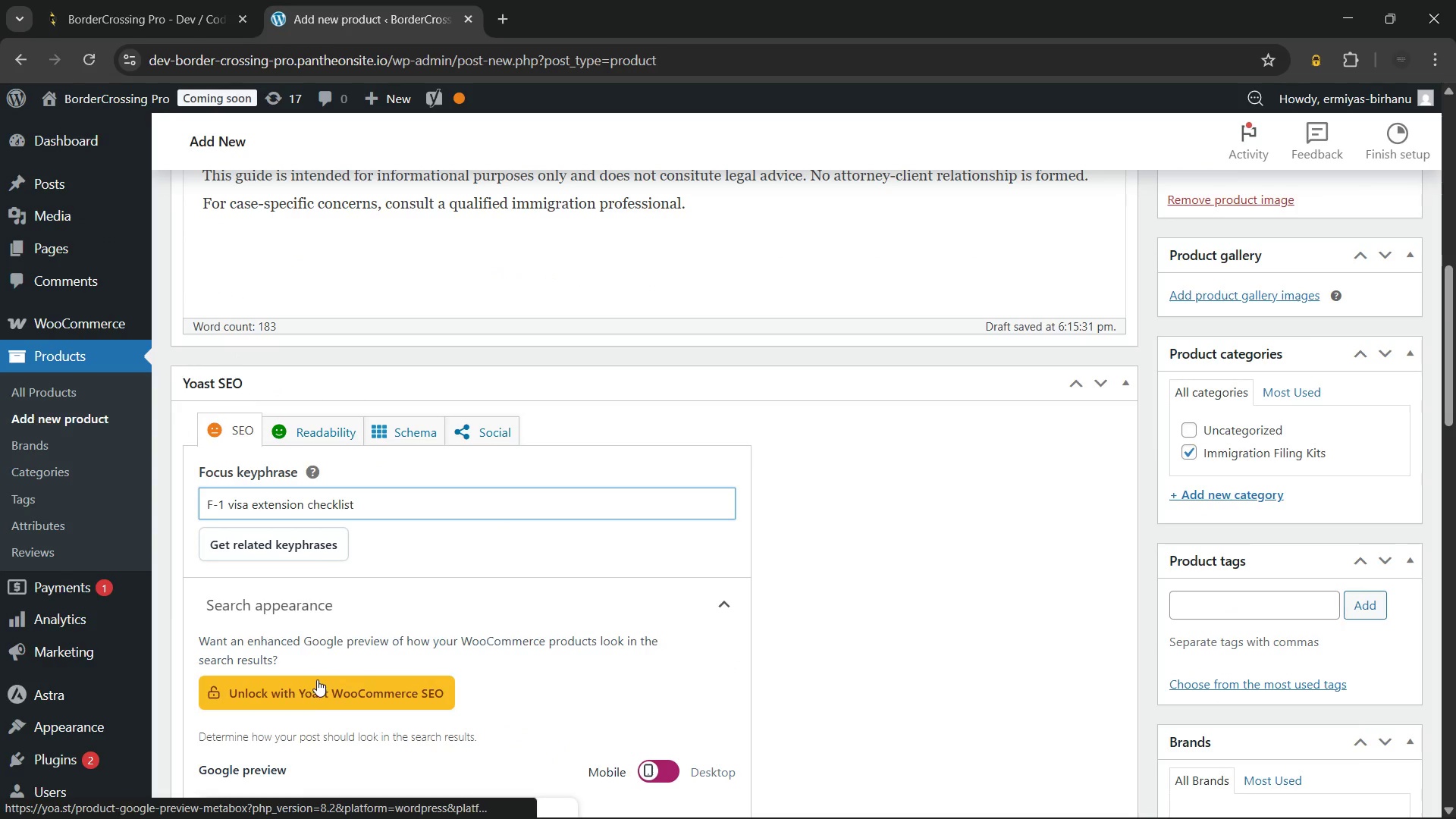 
scroll: coordinate [317, 679], scroll_direction: down, amount: 4.0
 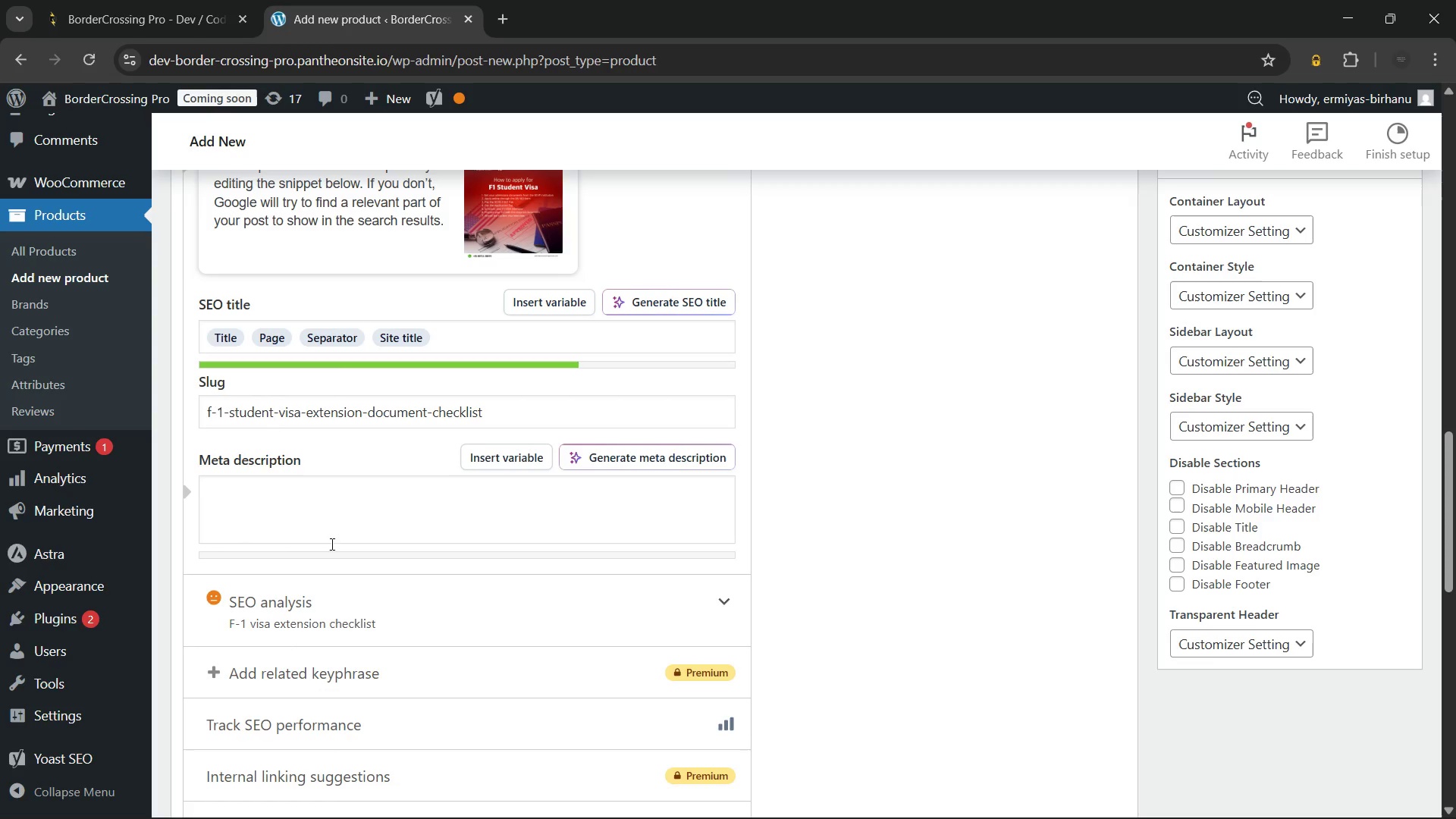 
left_click([356, 615])
 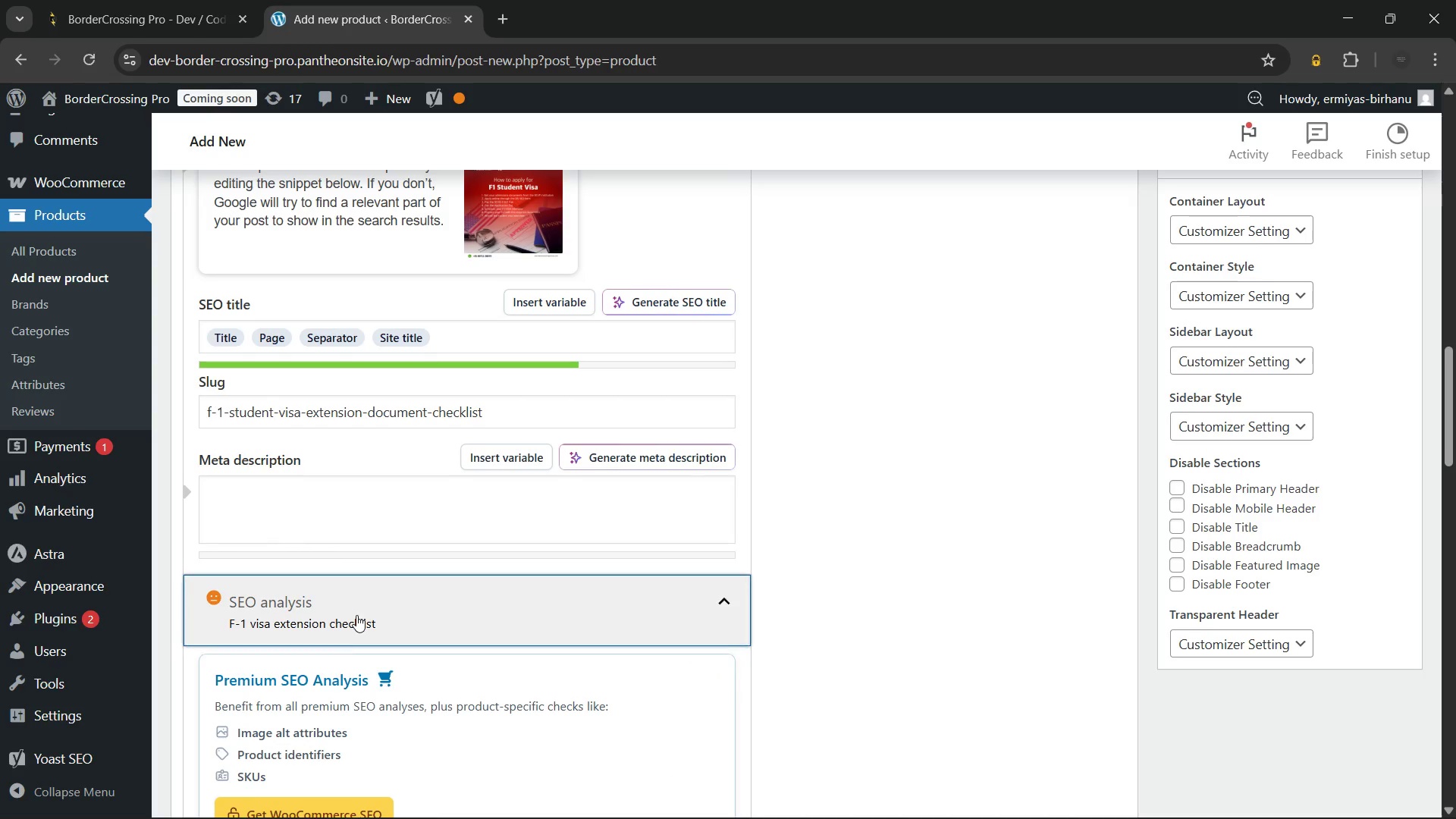 
scroll: coordinate [356, 614], scroll_direction: down, amount: 5.0
 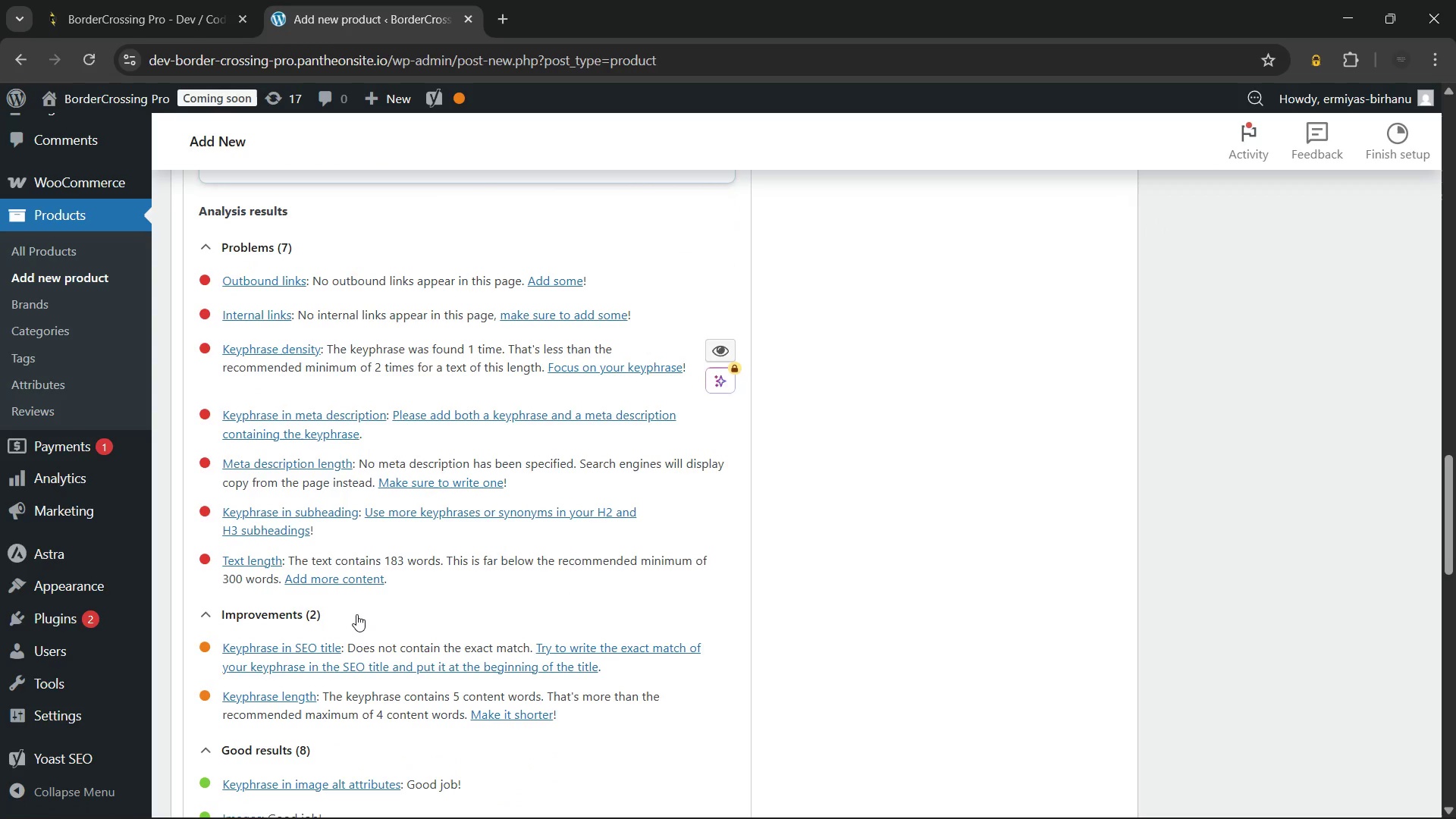 
wait(8.78)
 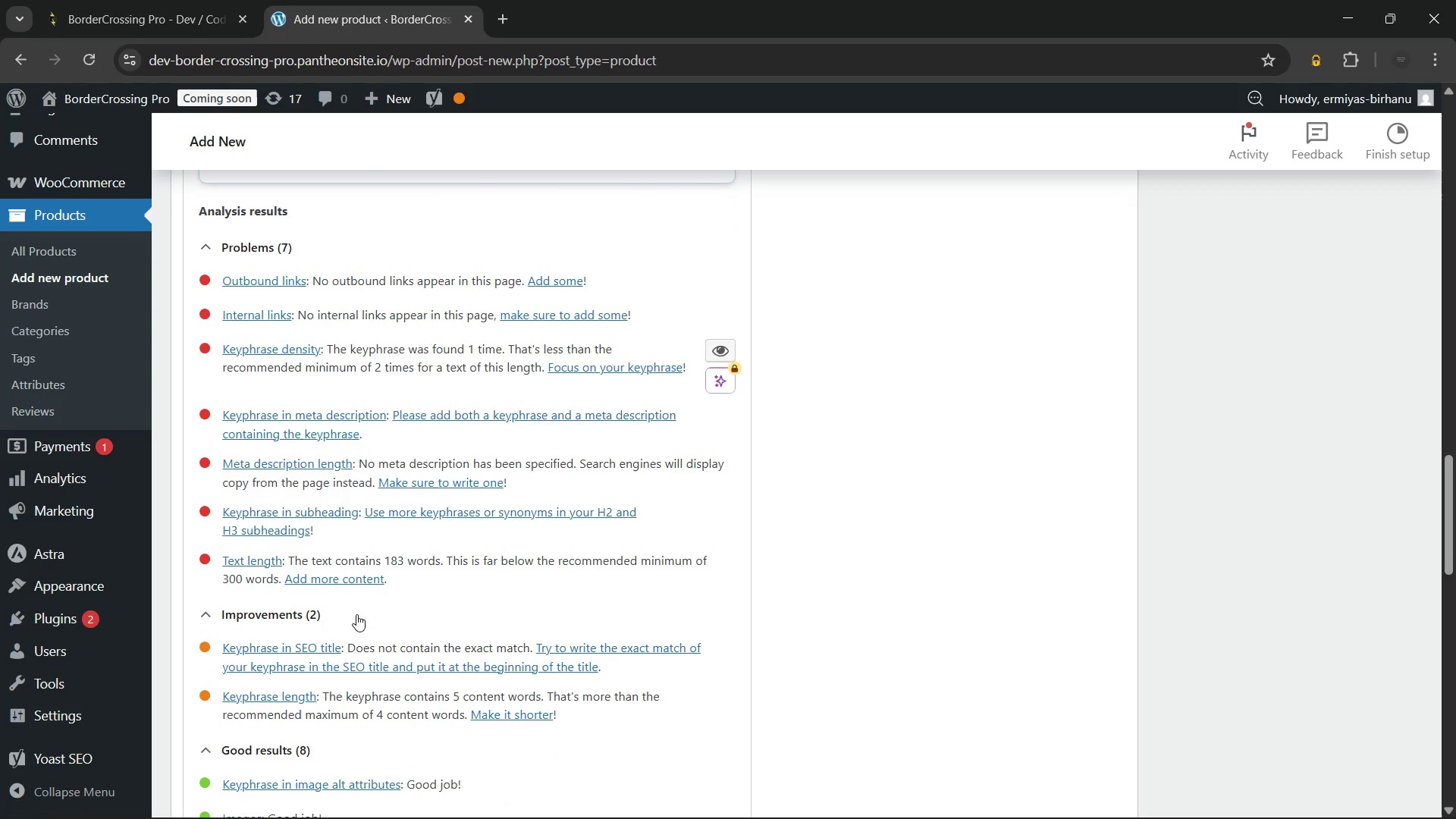 
scroll: coordinate [356, 614], scroll_direction: up, amount: 8.0
 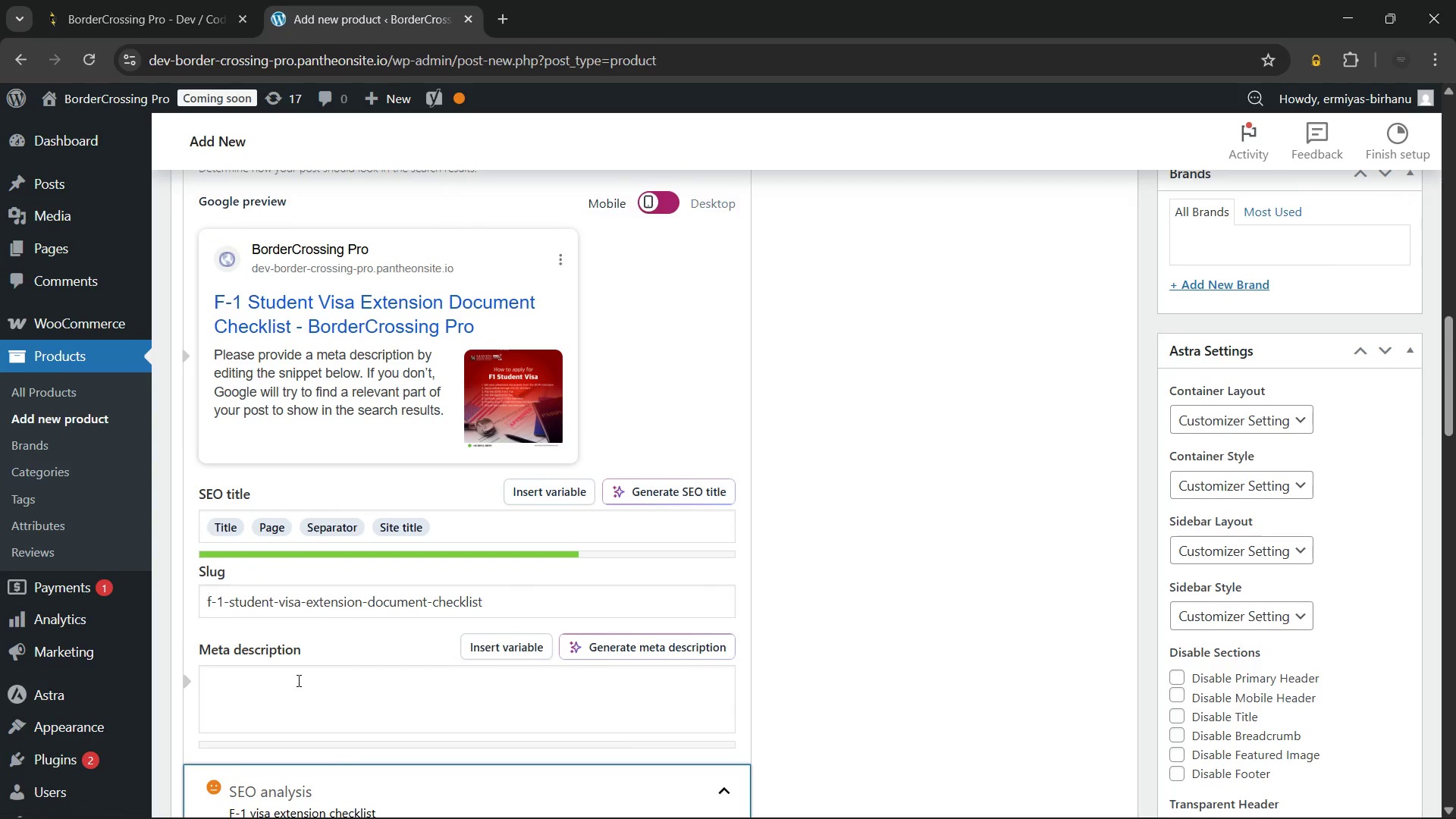 
scroll: coordinate [296, 679], scroll_direction: down, amount: 1.0
 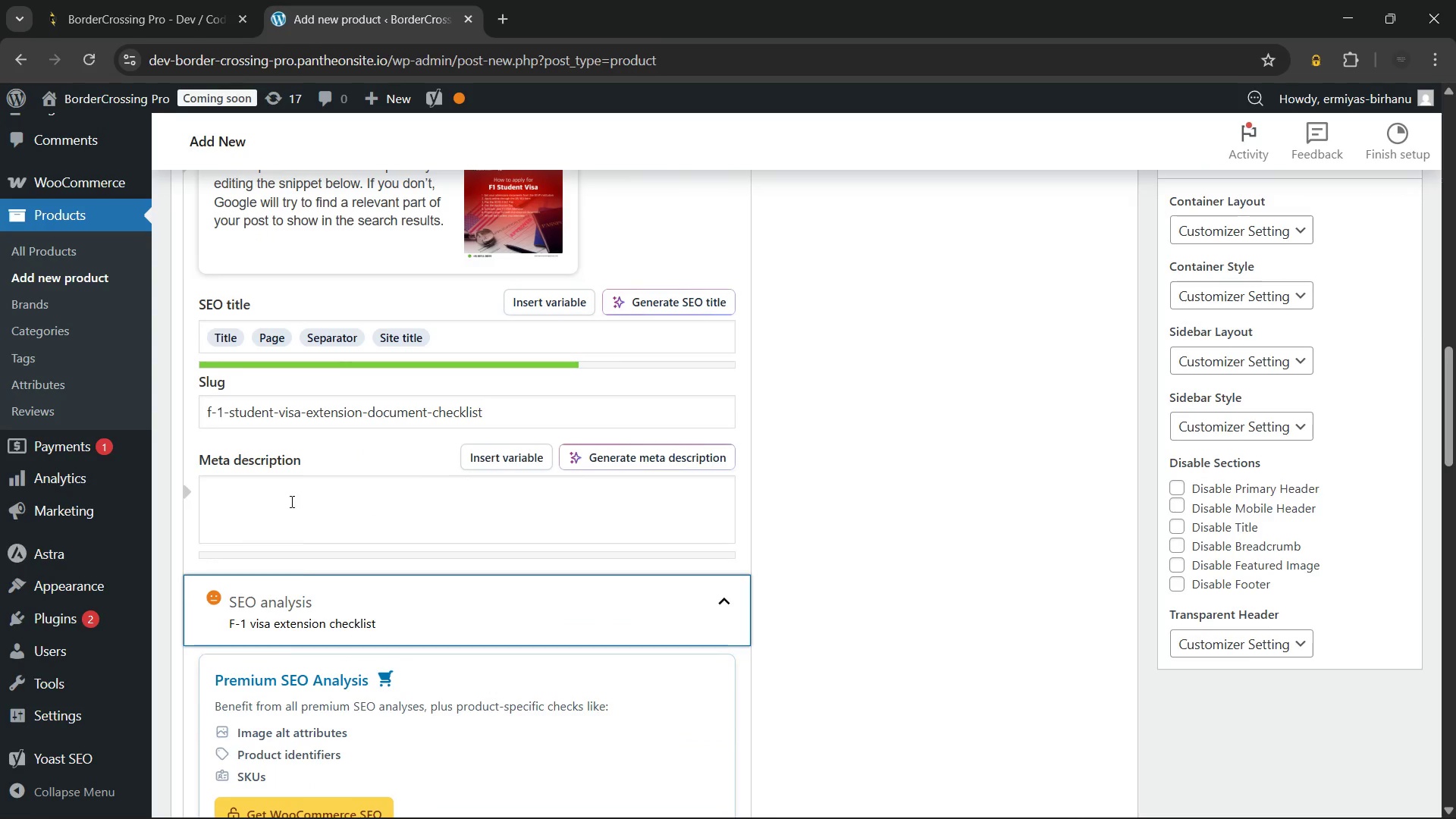 
left_click([290, 497])
 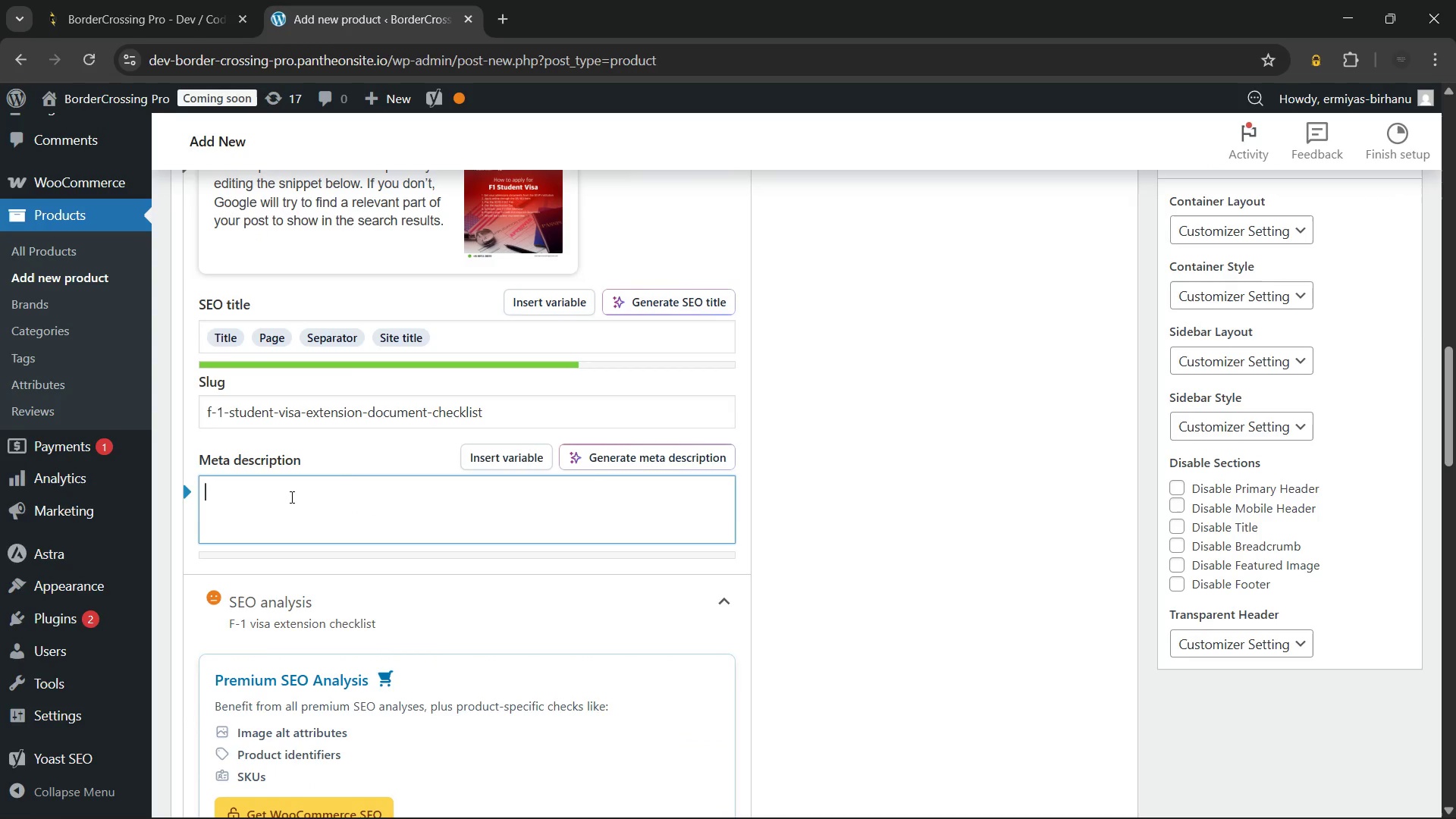 
type(Use our F-1 visa extension checklist for clear document guidance. Stay compliant and avoid delays with this structured student resource)
 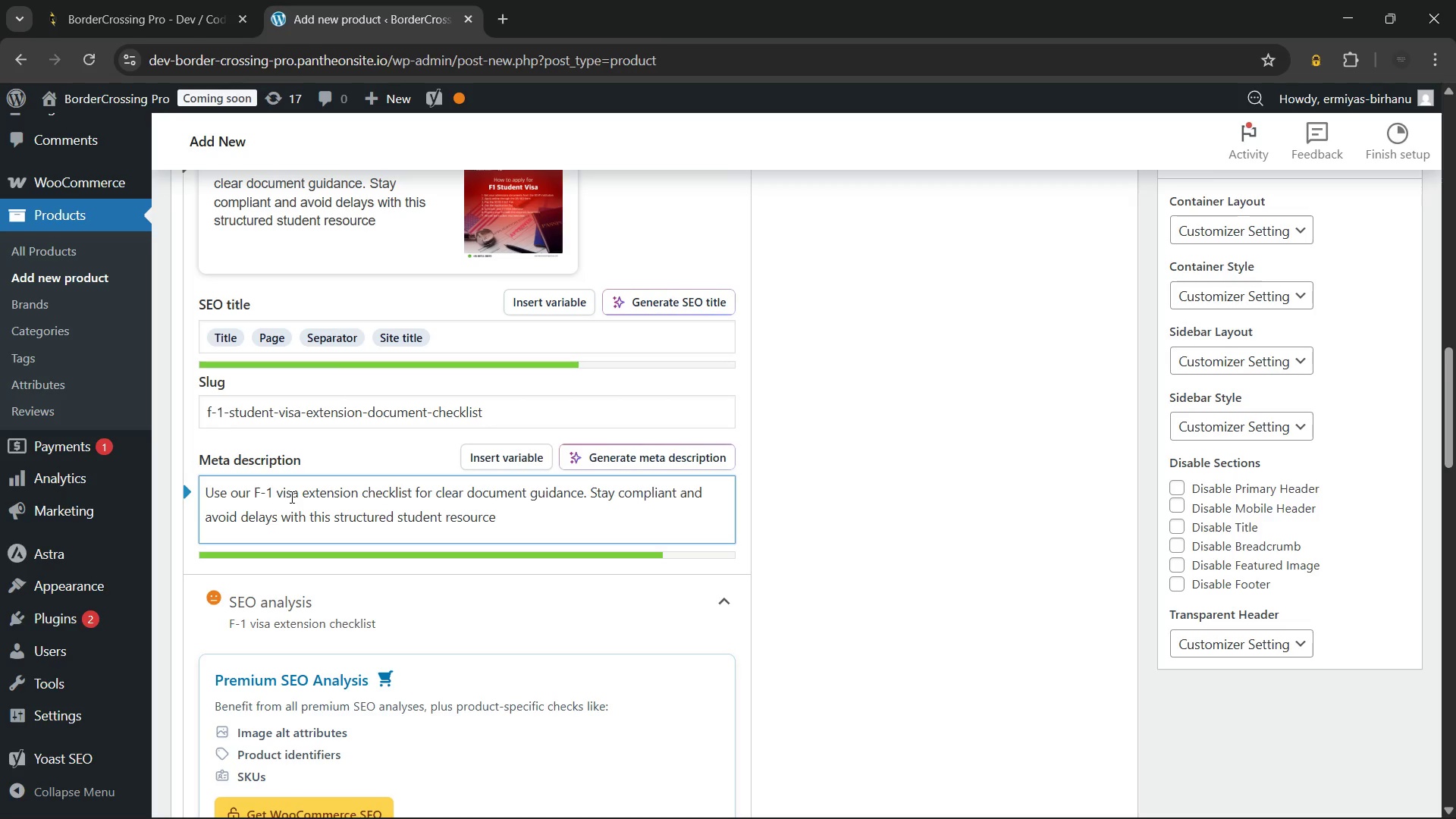 
wait(35.78)
 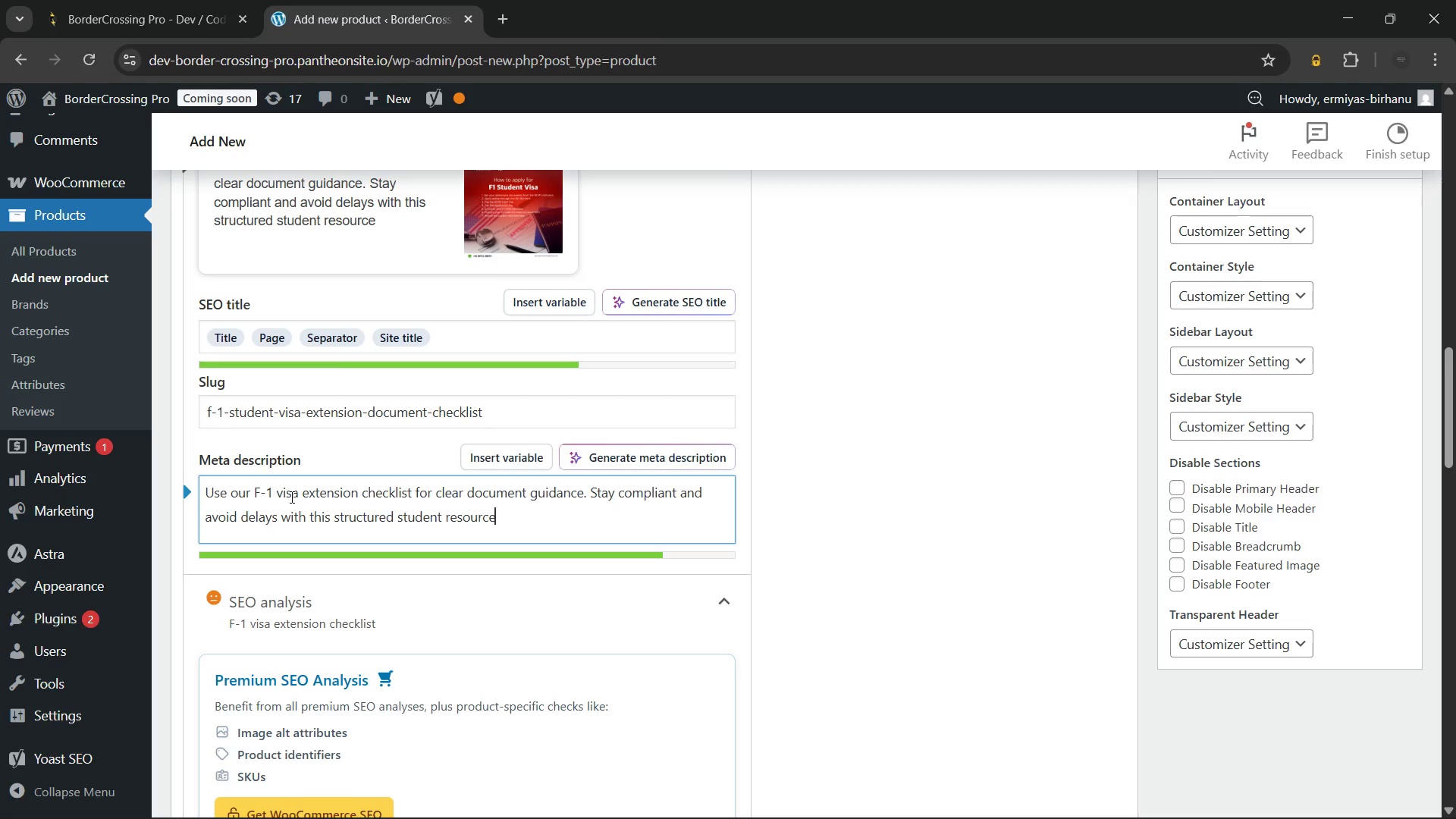 
type( - Get your guide now!)
key(Backspace)
 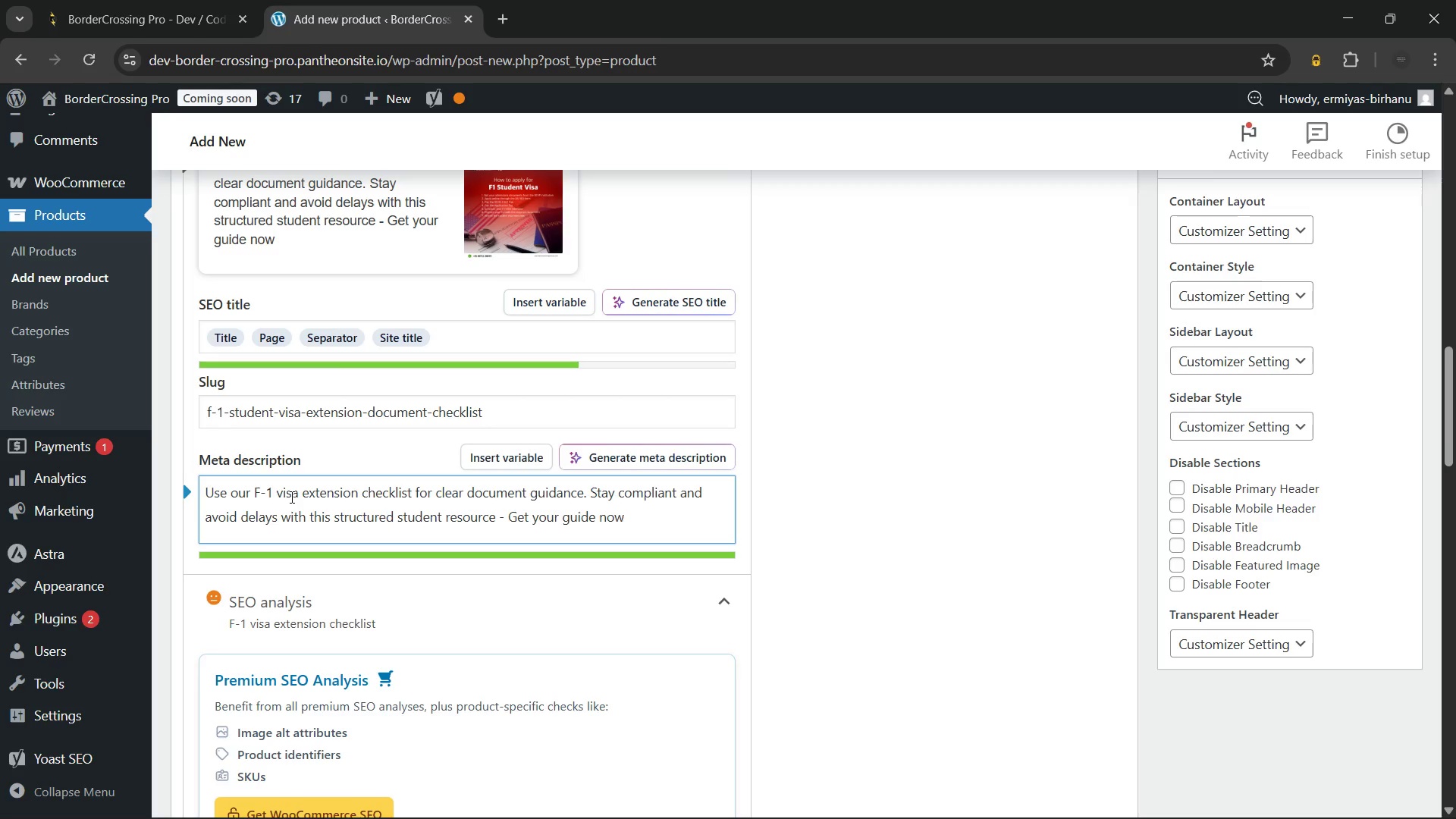 
scroll: coordinate [380, 517], scroll_direction: down, amount: 5.0
 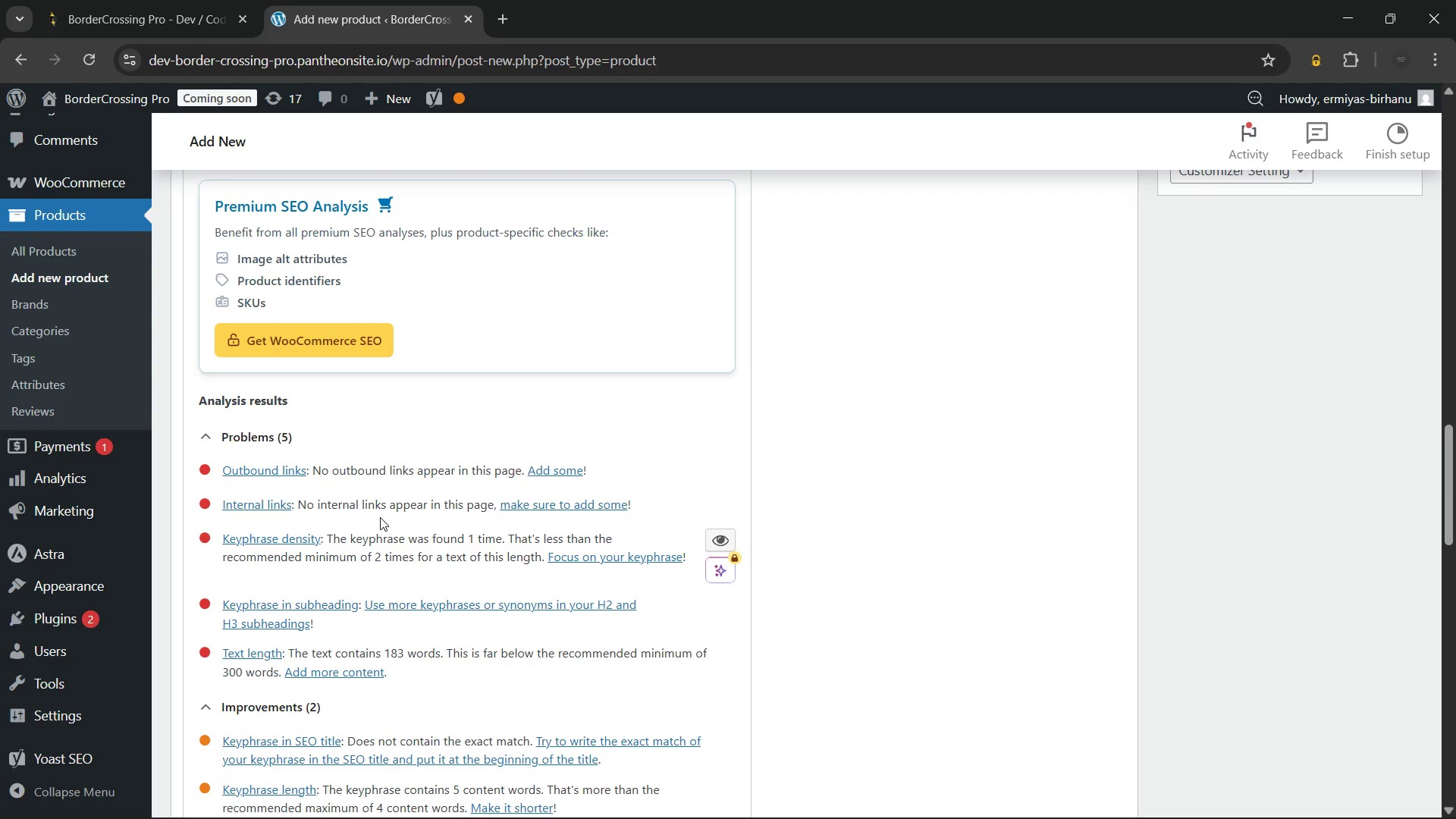 
scroll: coordinate [380, 517], scroll_direction: up, amount: 16.0
 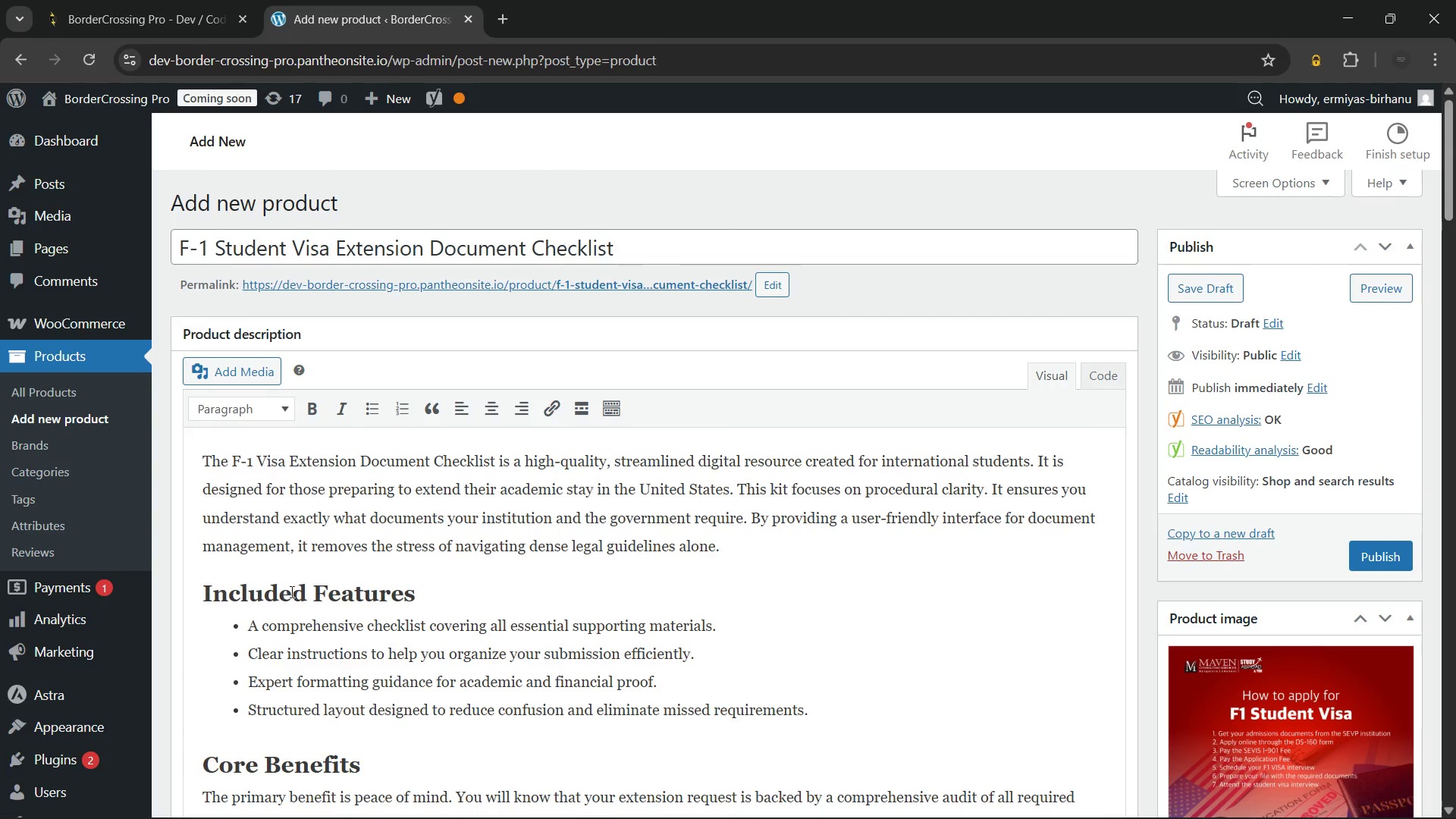 
left_click([309, 587])
 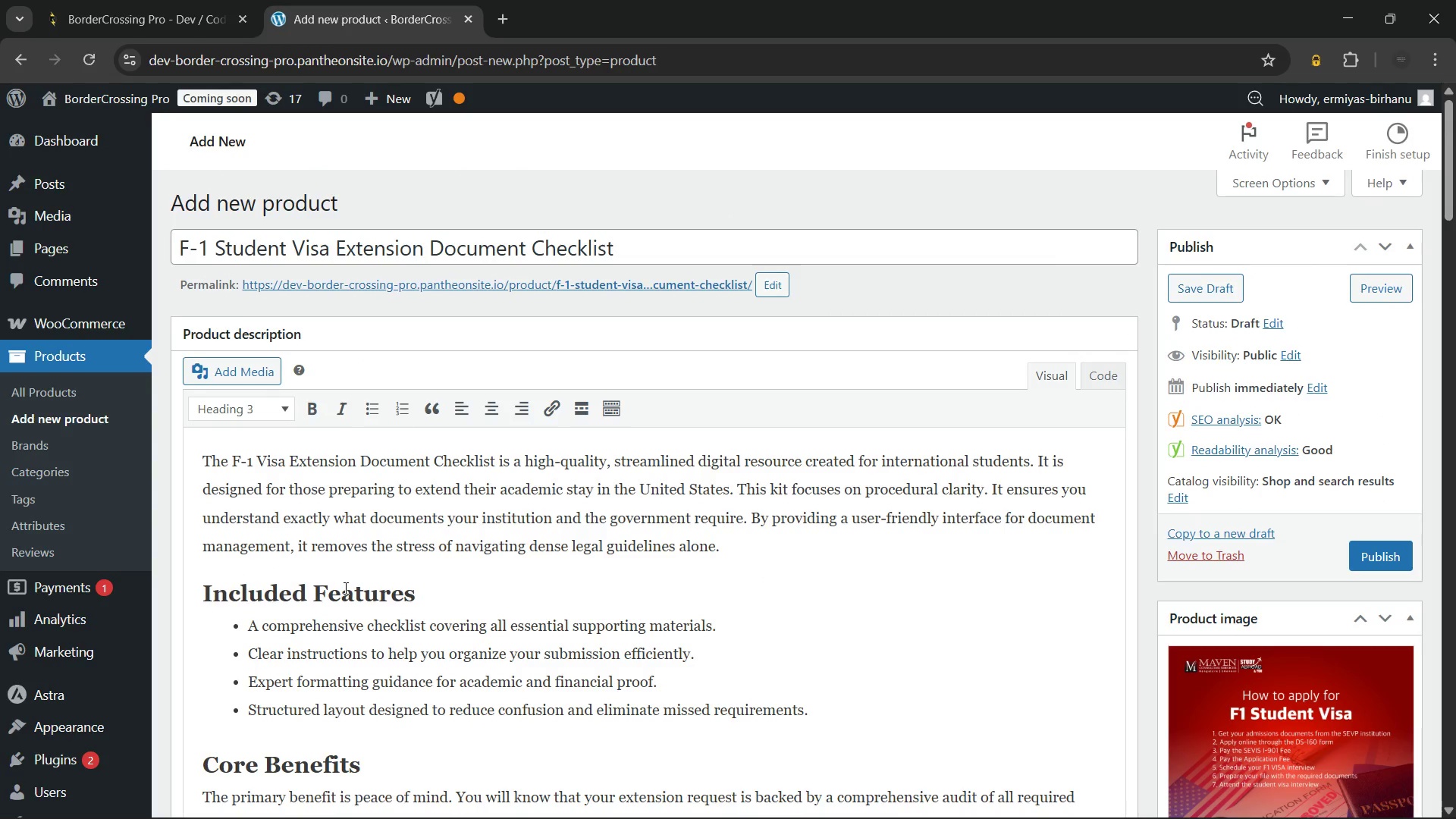 
key(ArrowRight)
 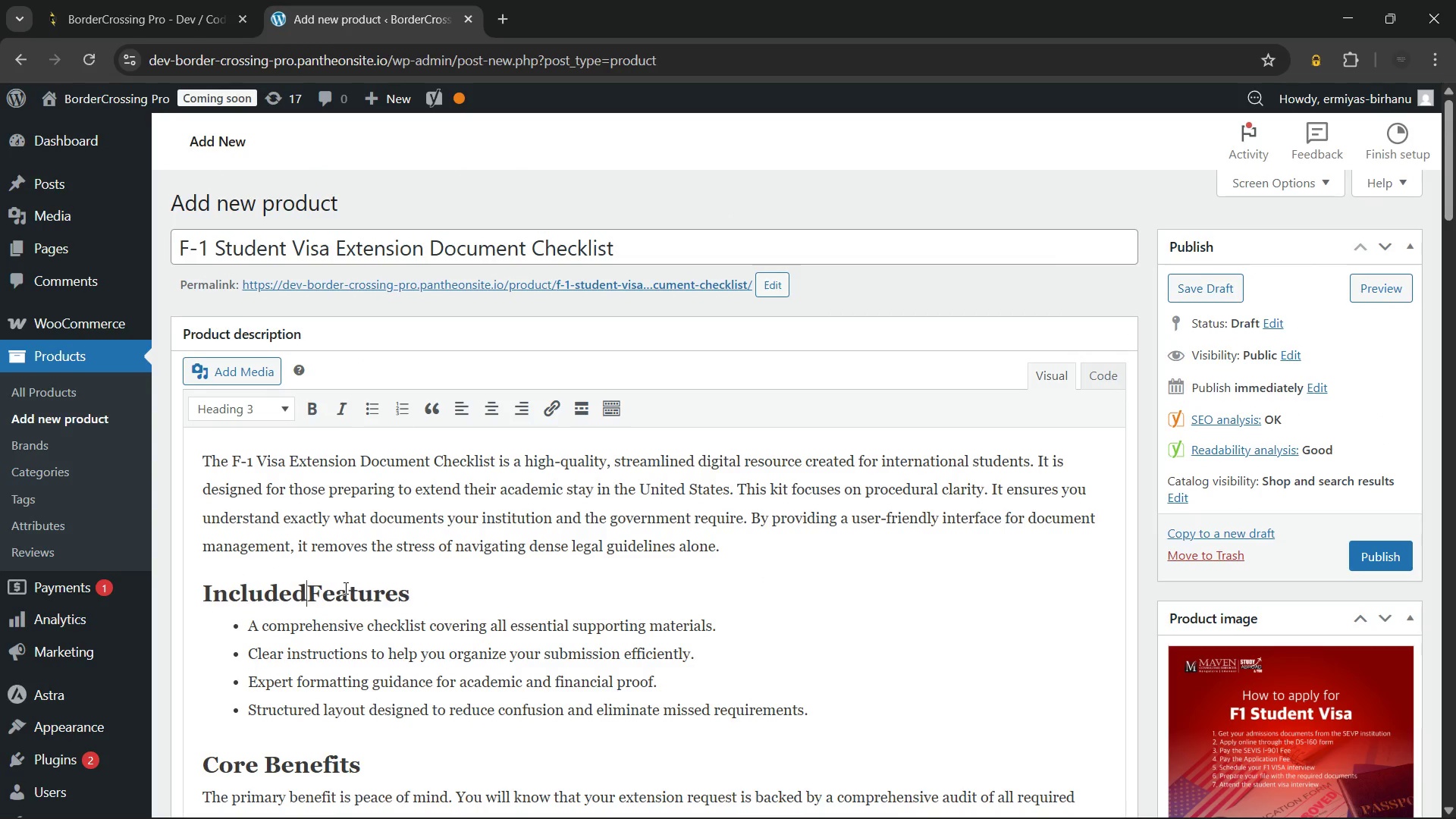 
key(Backspace)
 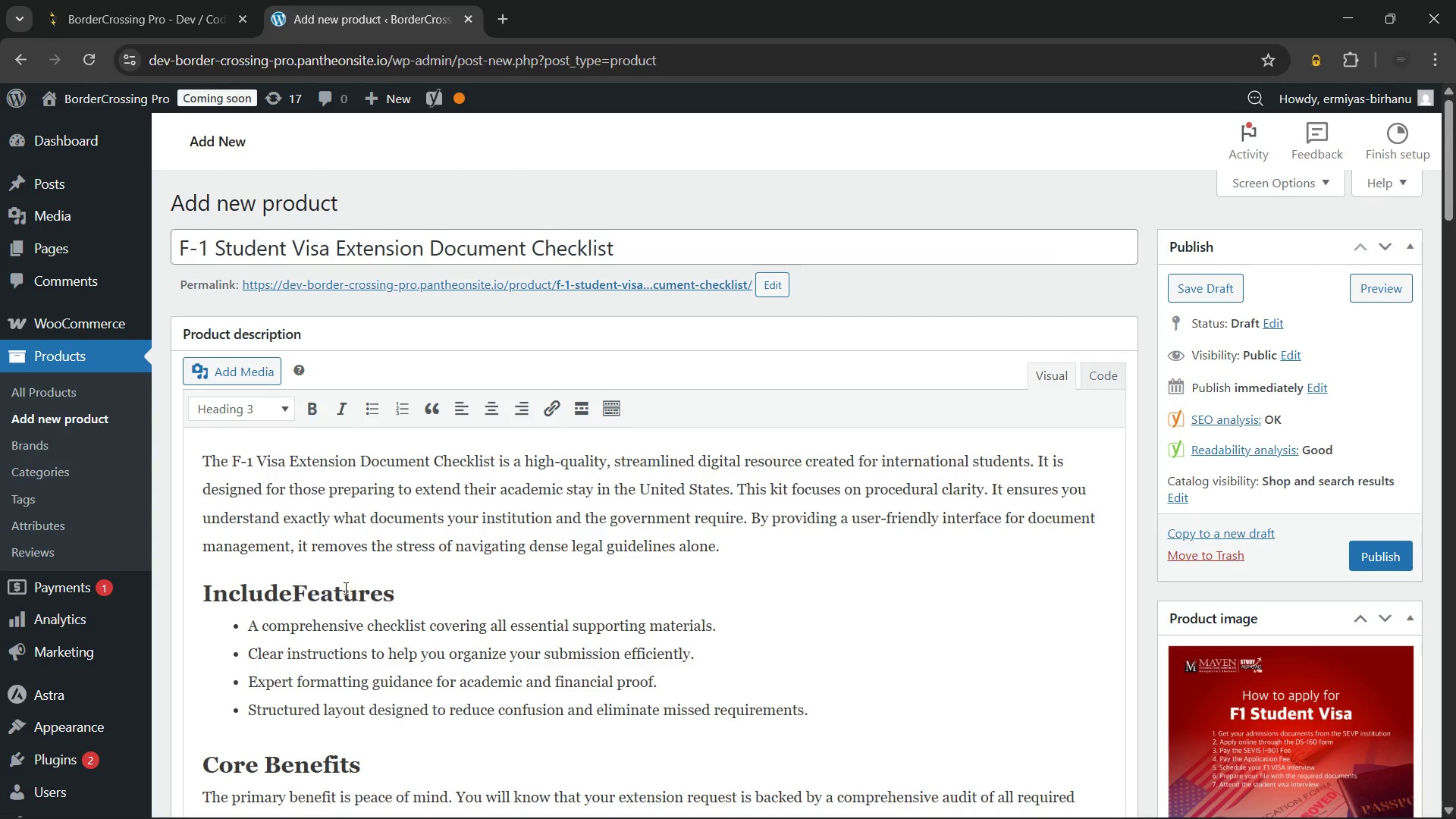 
key(Backspace)
 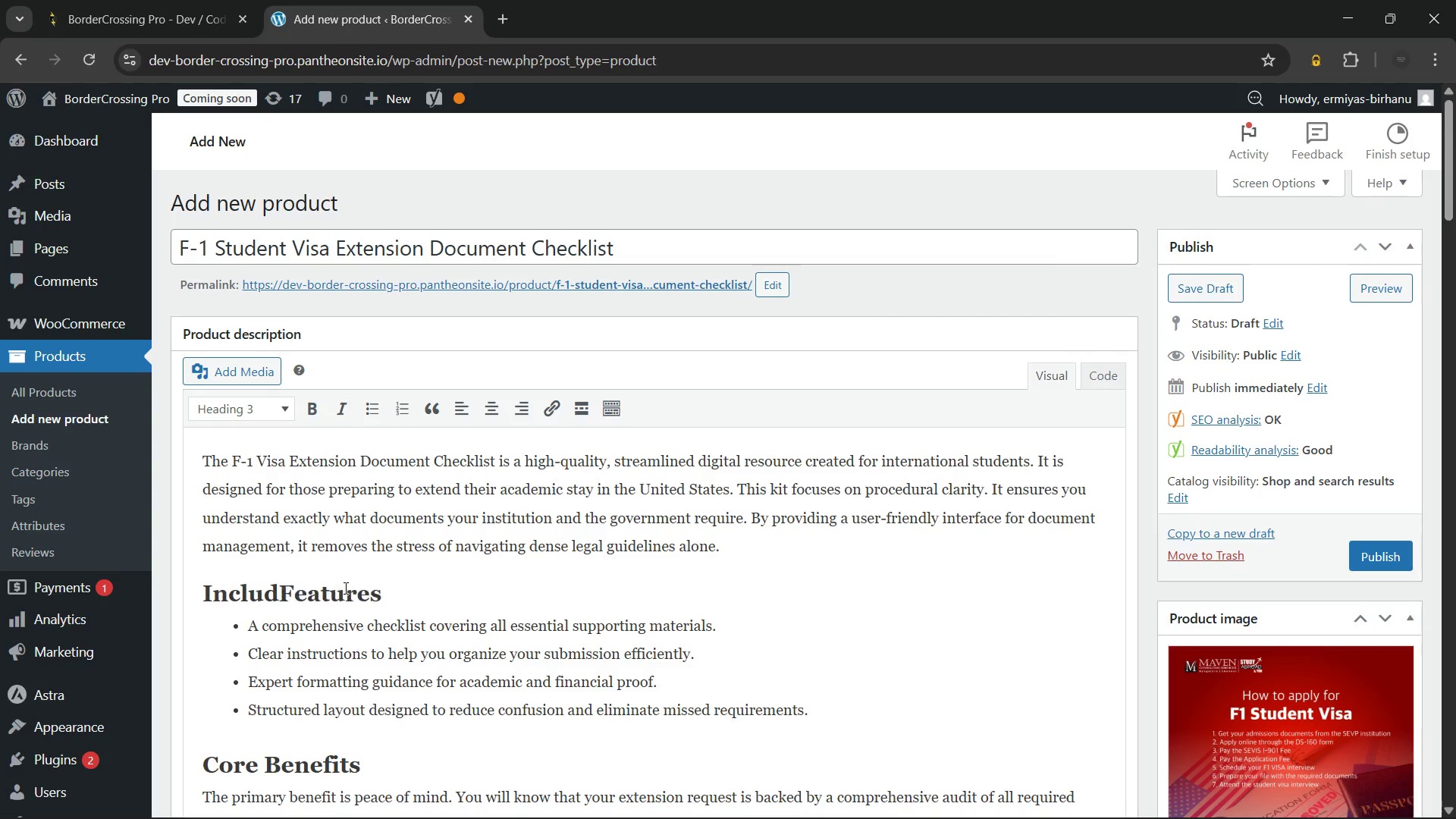 
key(Backspace)
 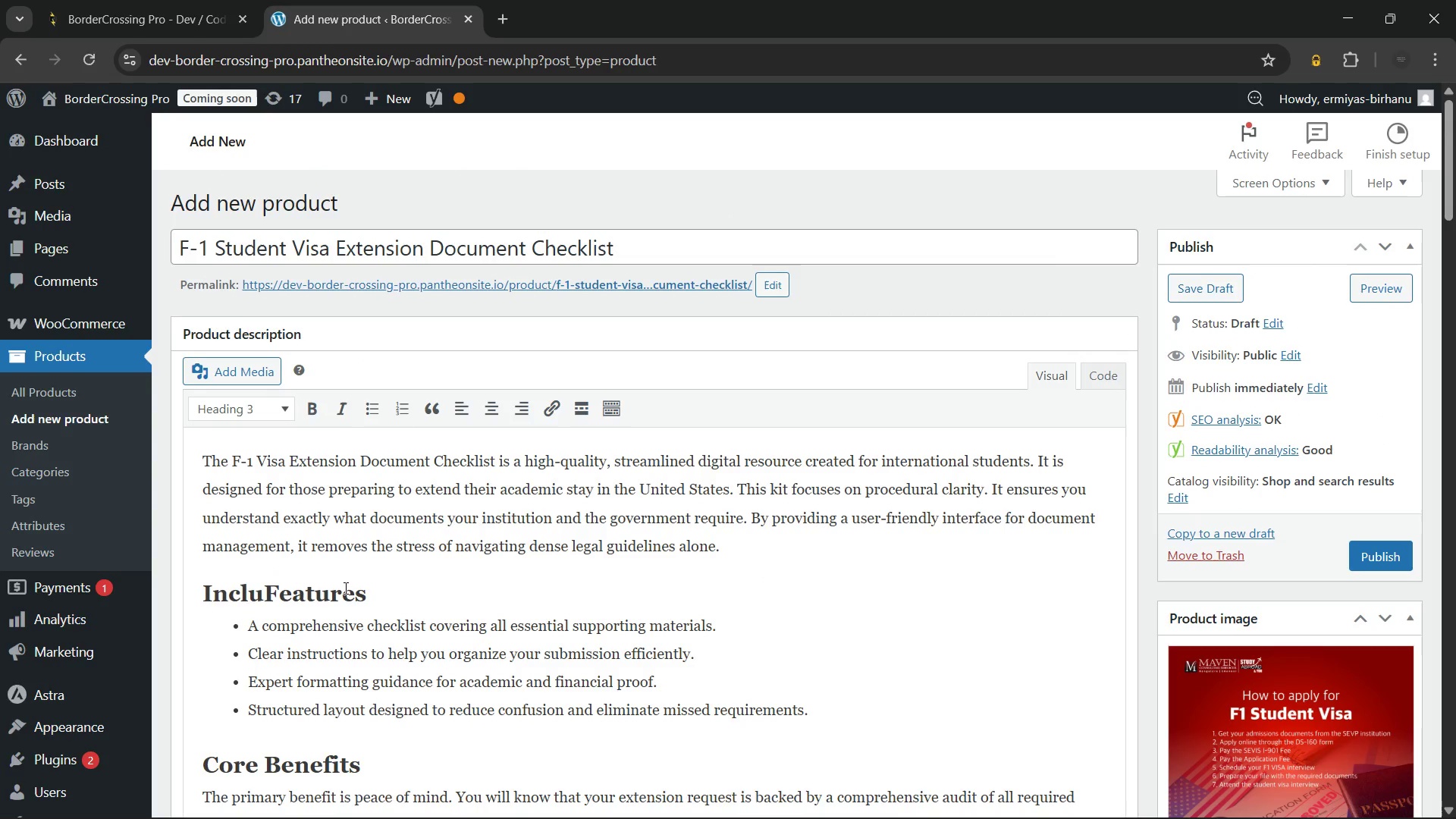 
key(Backspace)
 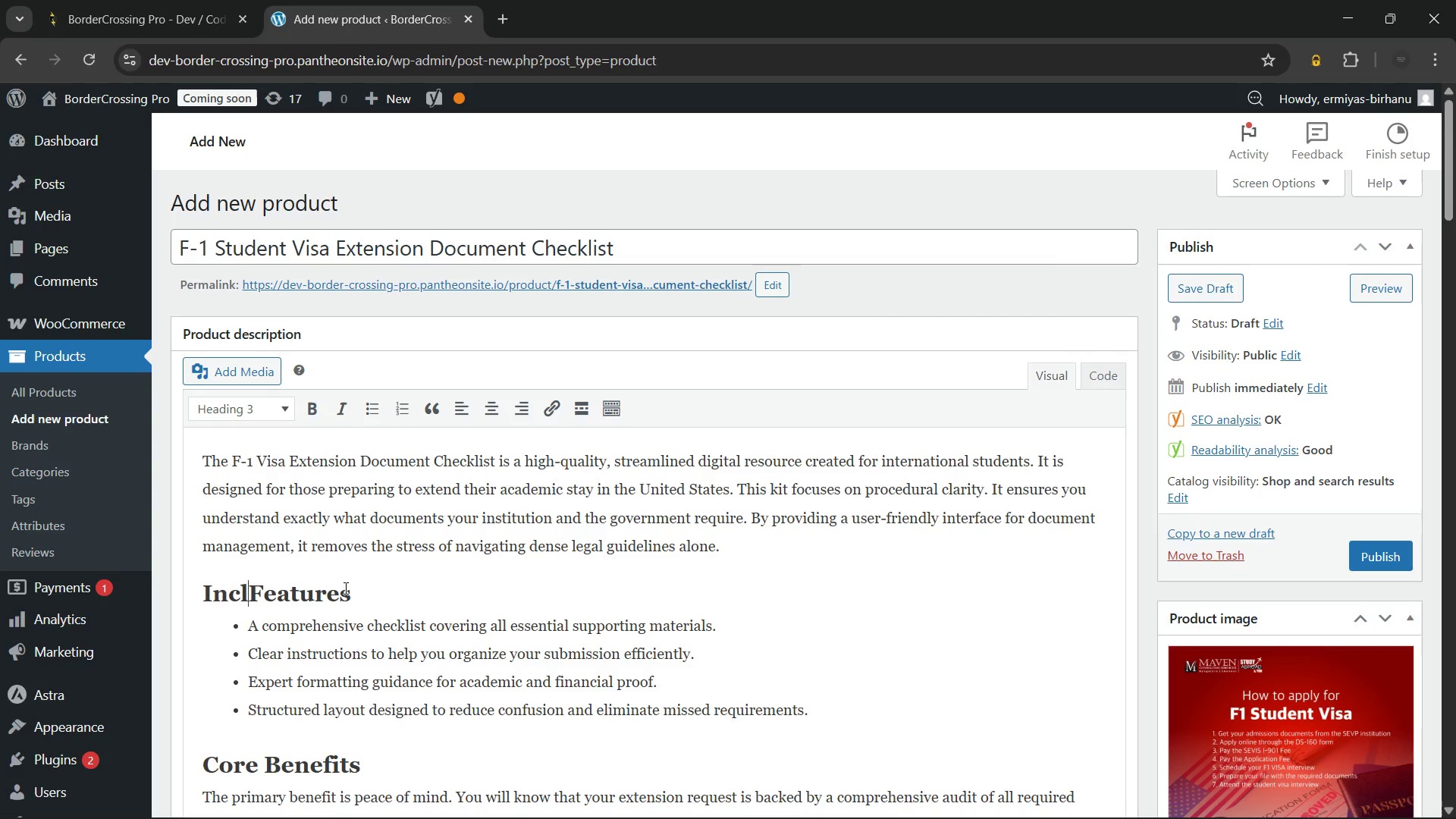 
key(Backspace)
 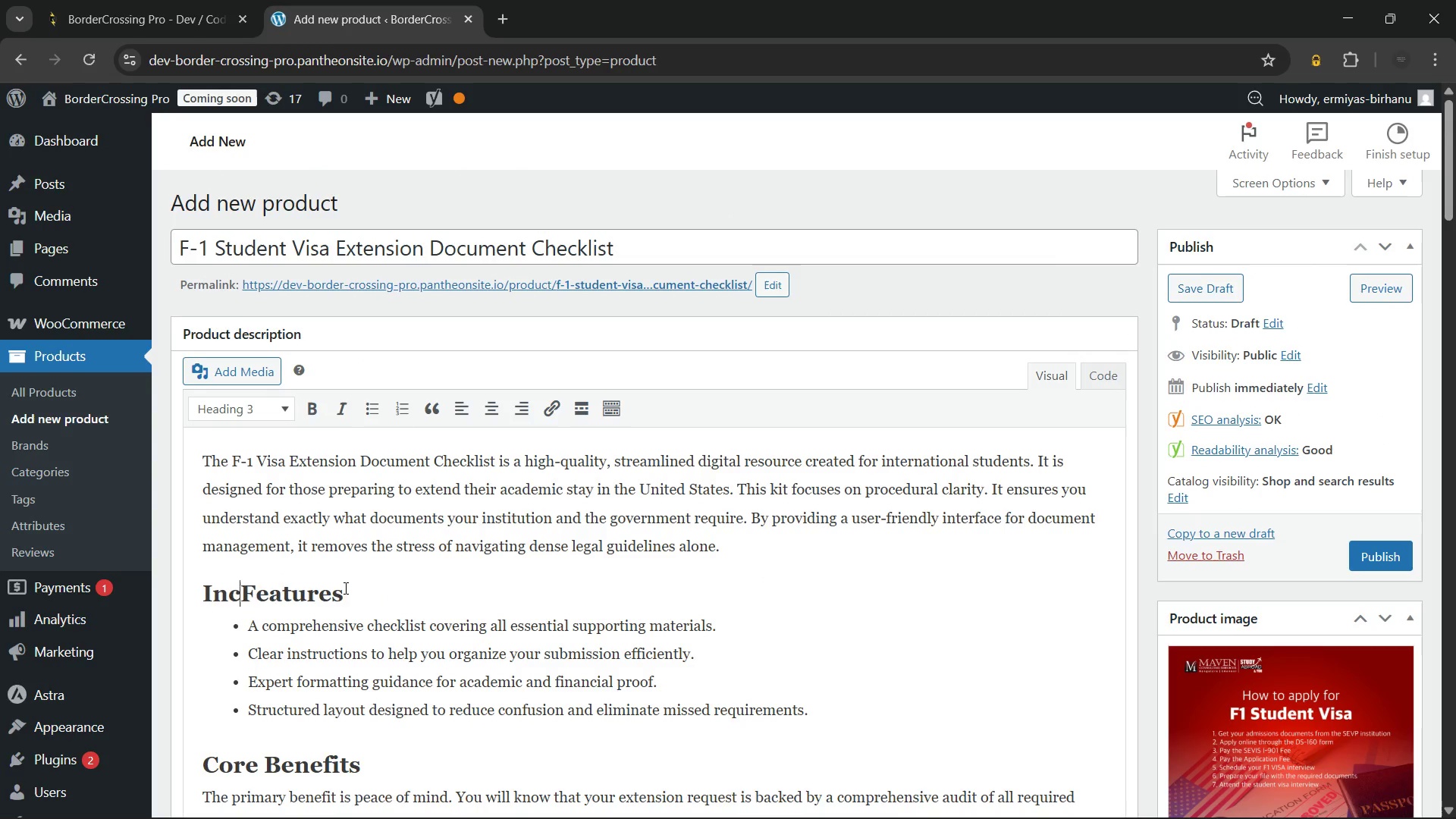 
key(Backspace)
 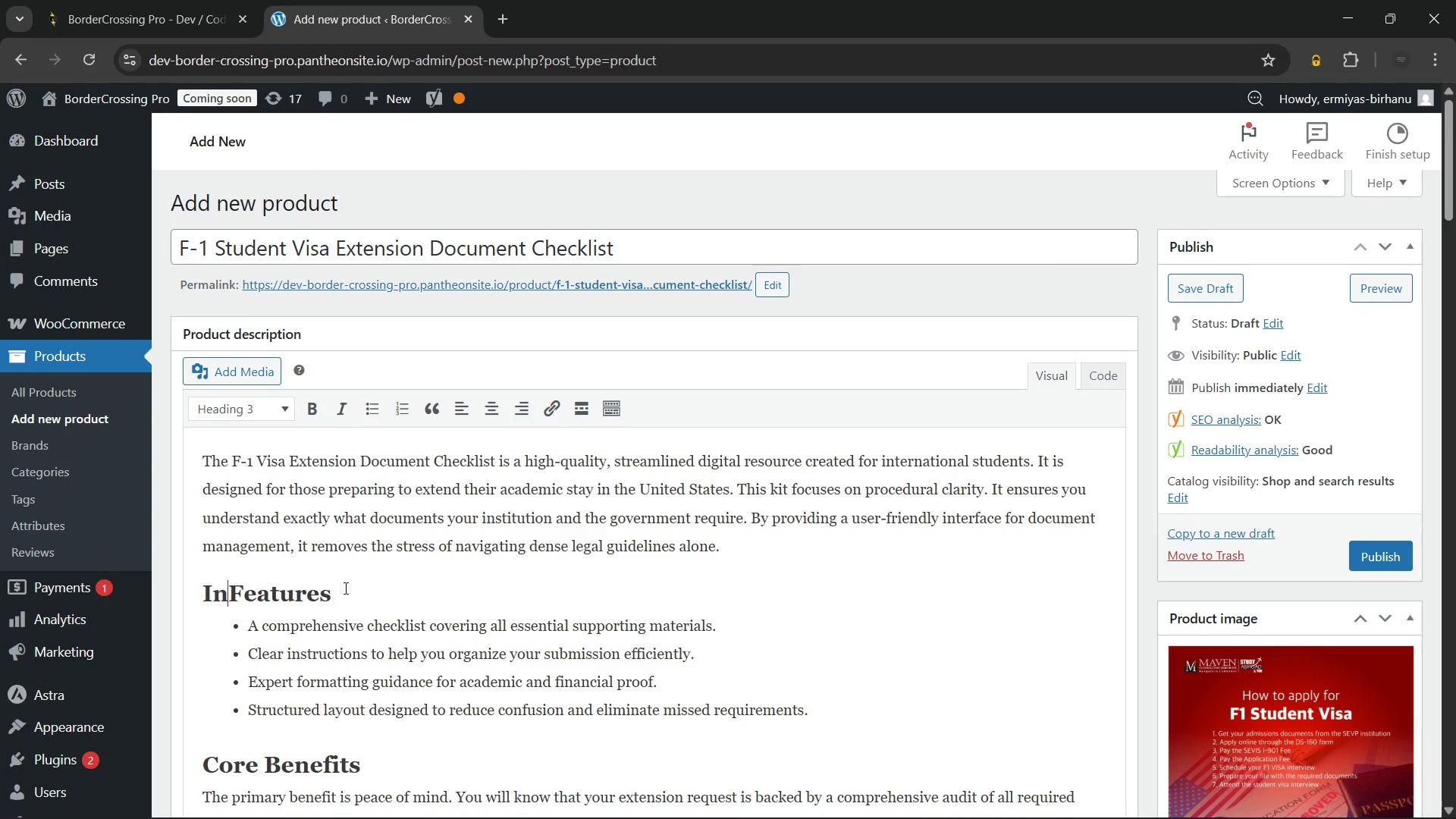 
key(Backspace)
 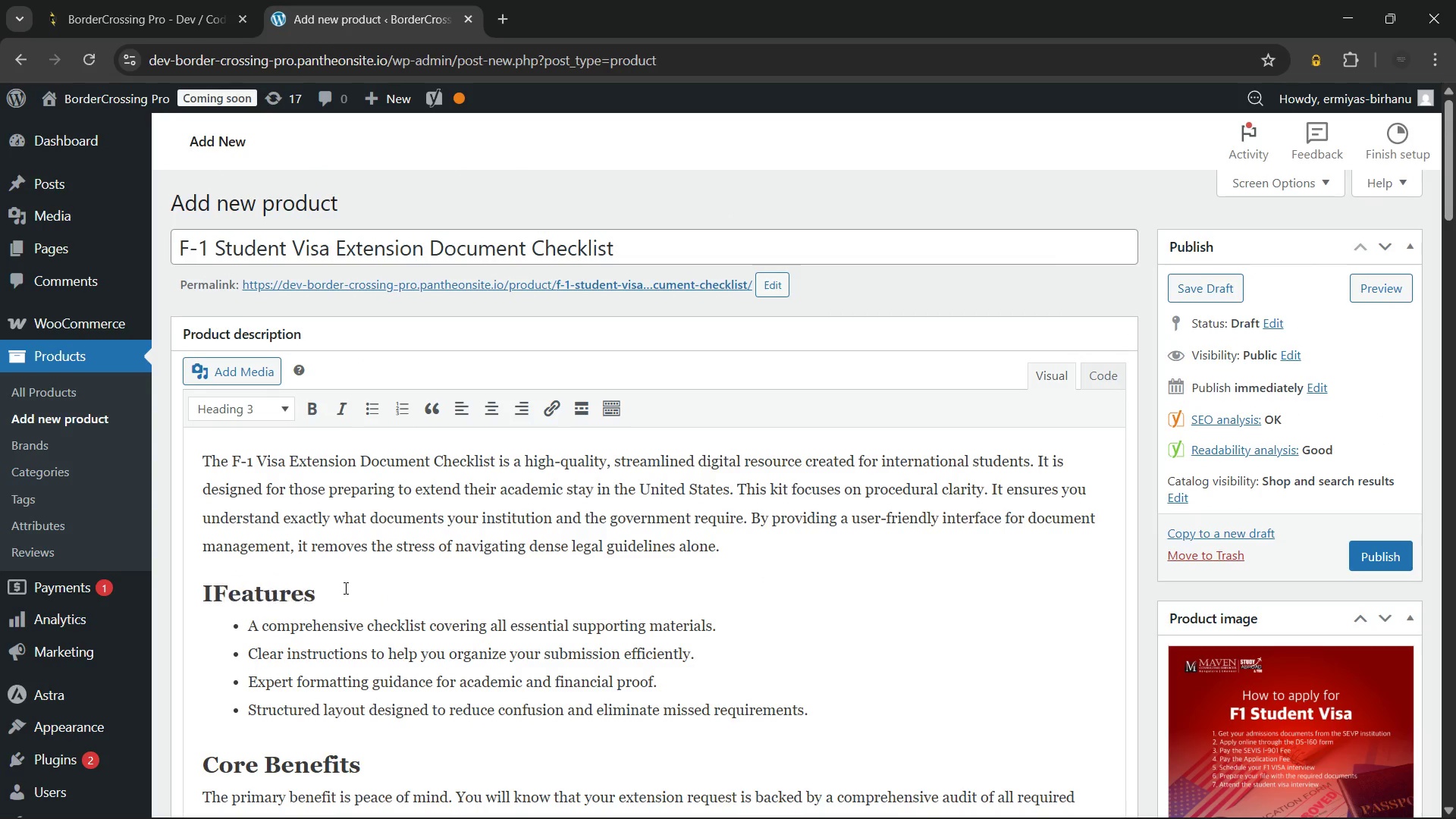 
key(Backspace)
 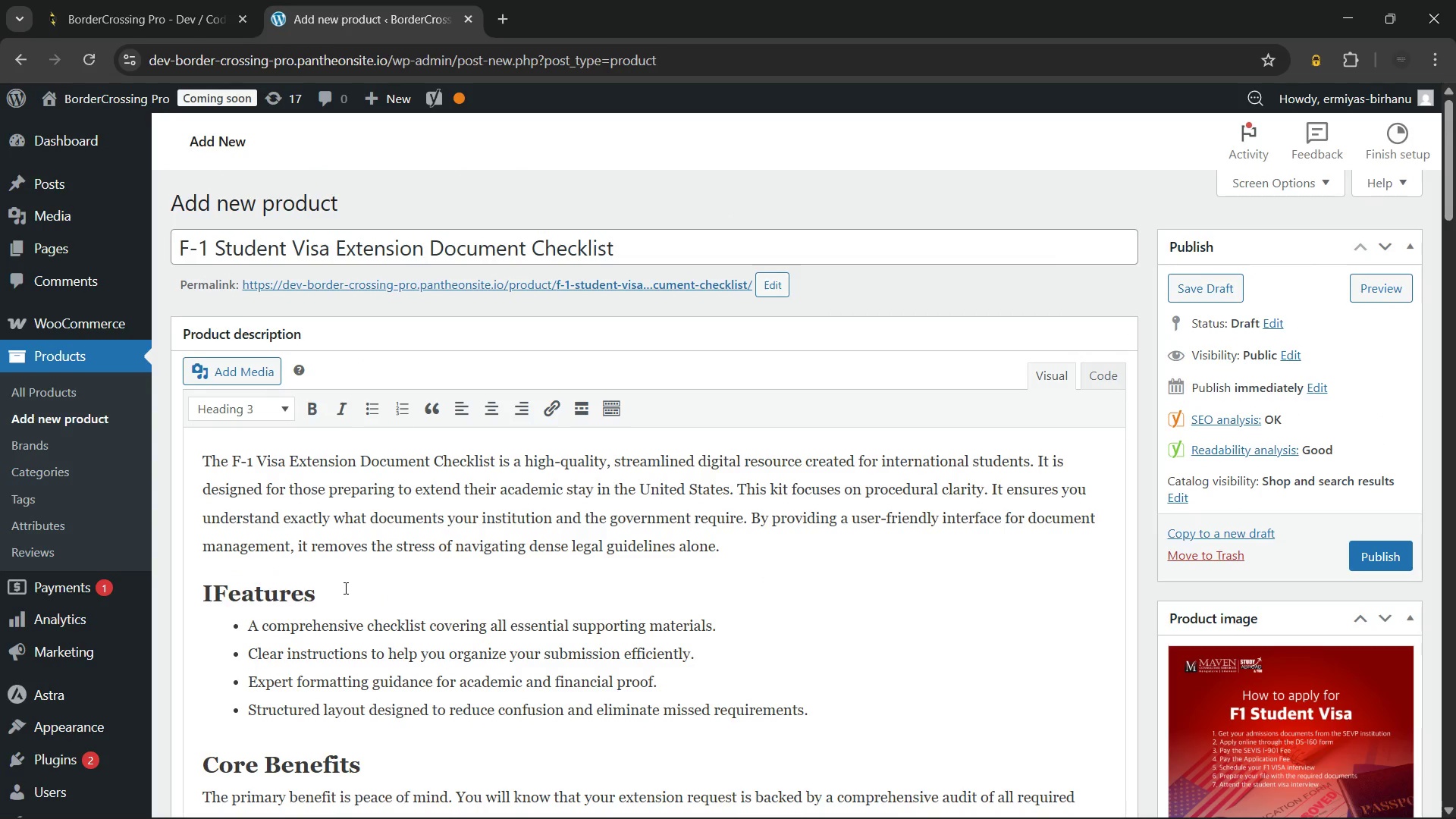 
key(Backspace)
 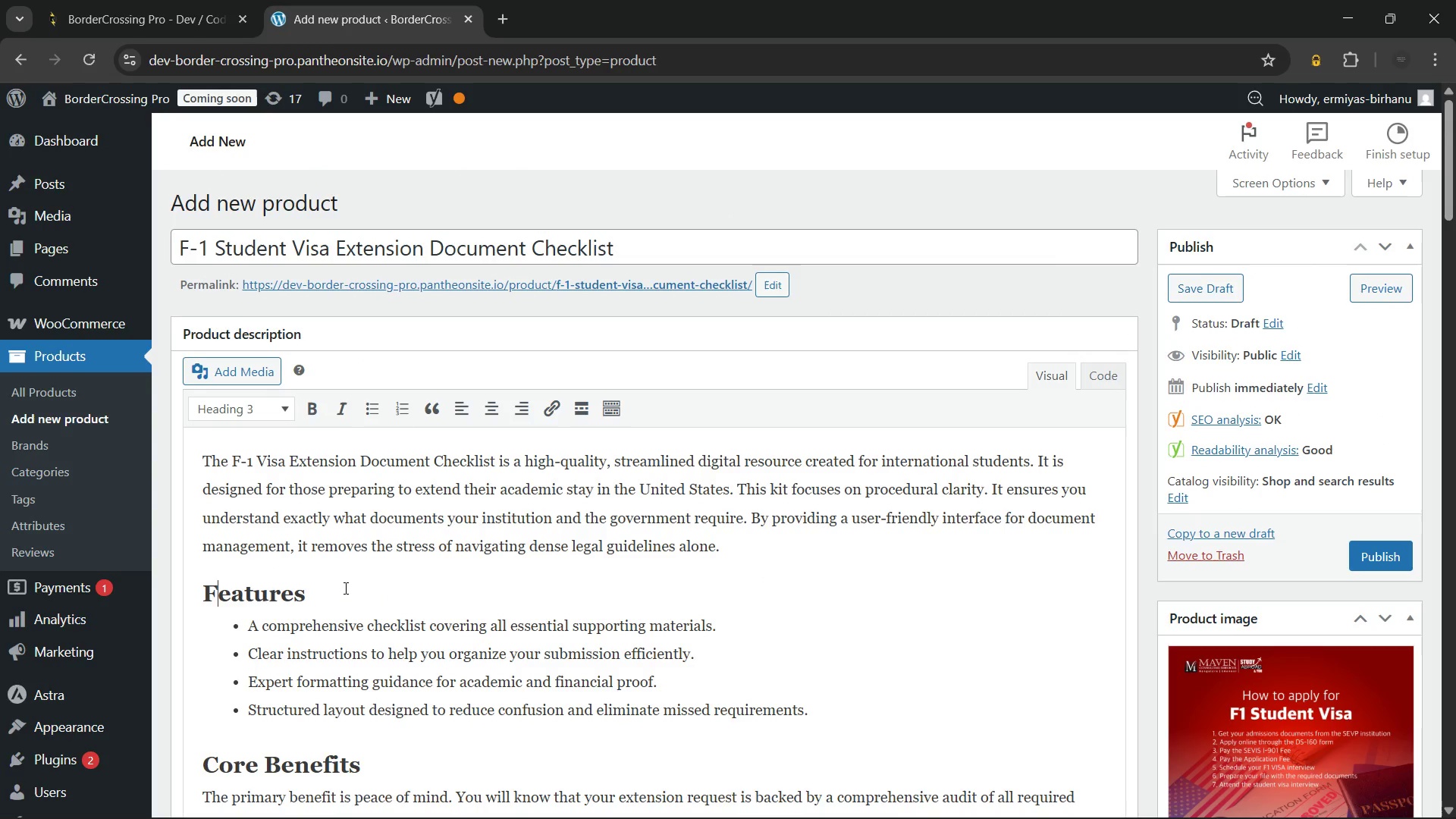 
hold_key(key=ArrowRight, duration=0.83)
 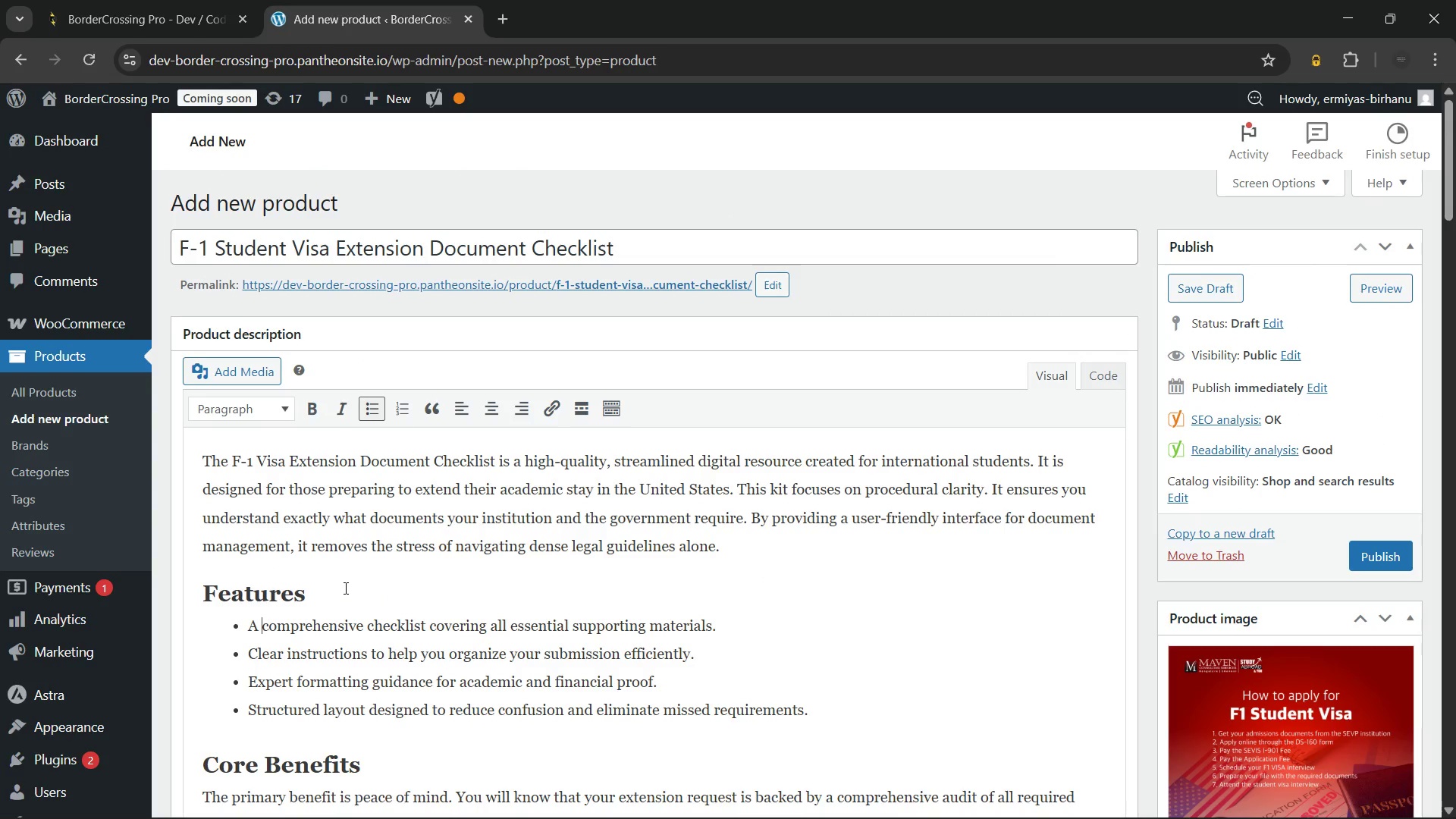 
key(ArrowLeft)
 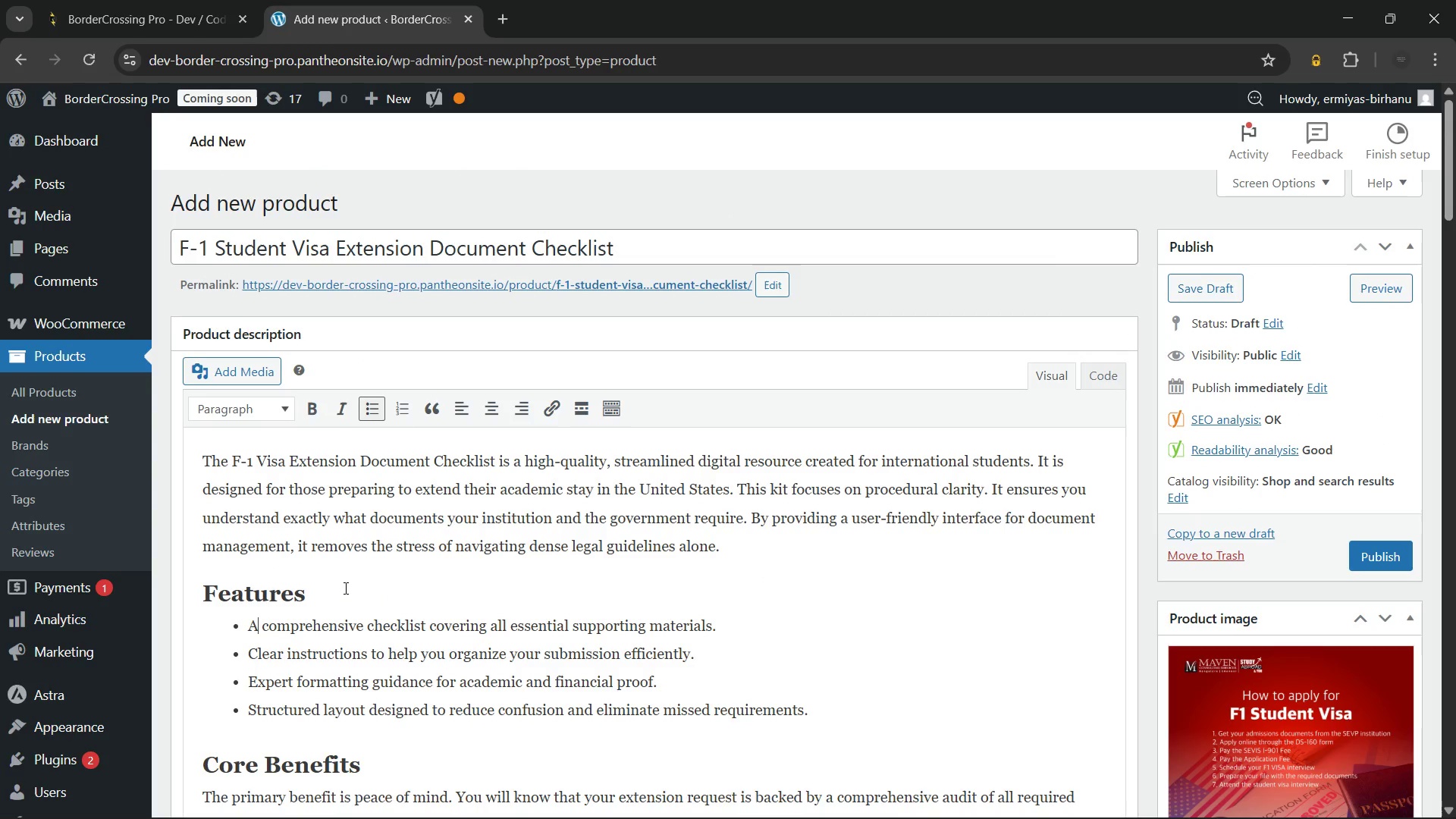 
key(ArrowLeft)
 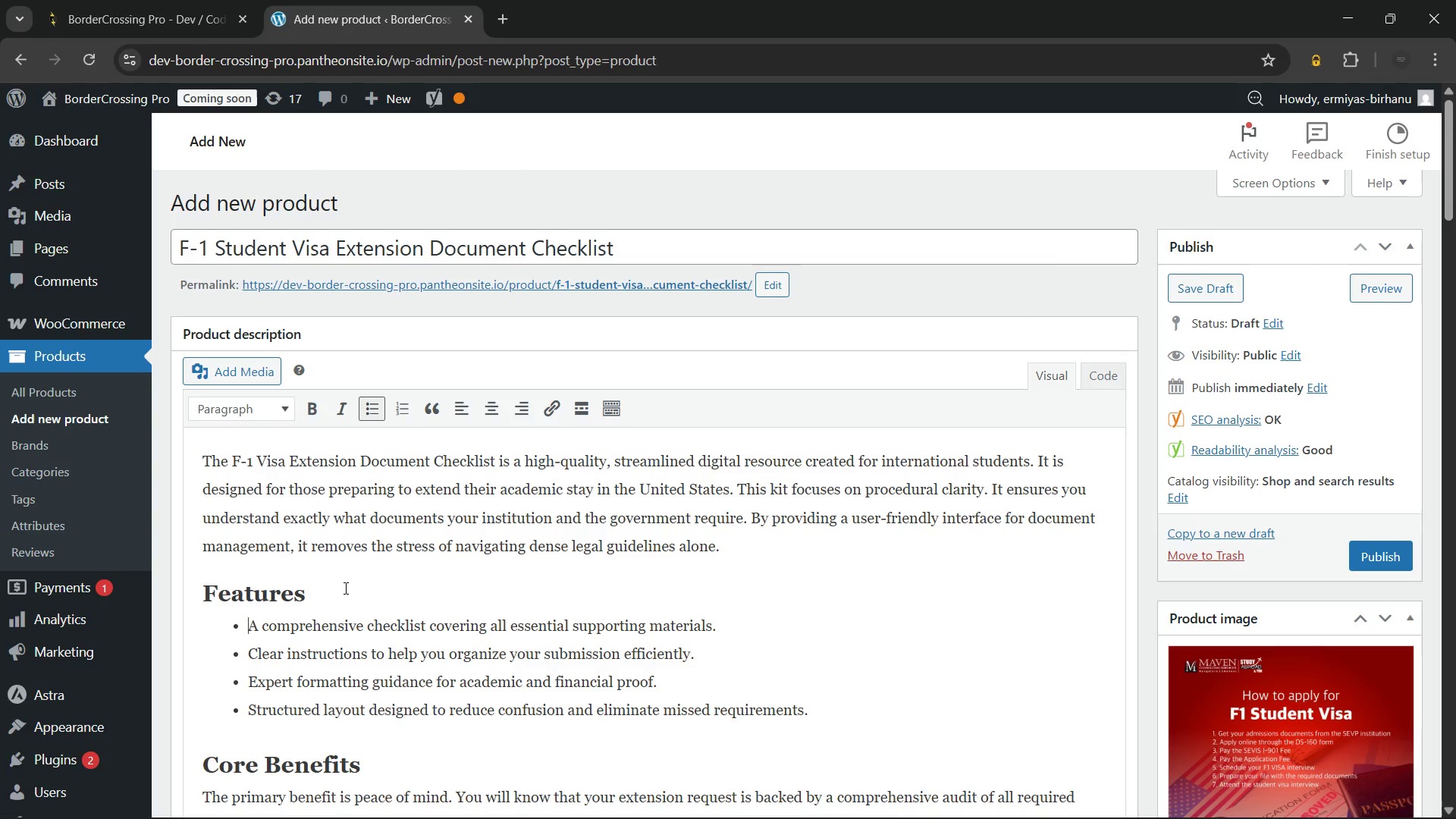 
key(ArrowLeft)
 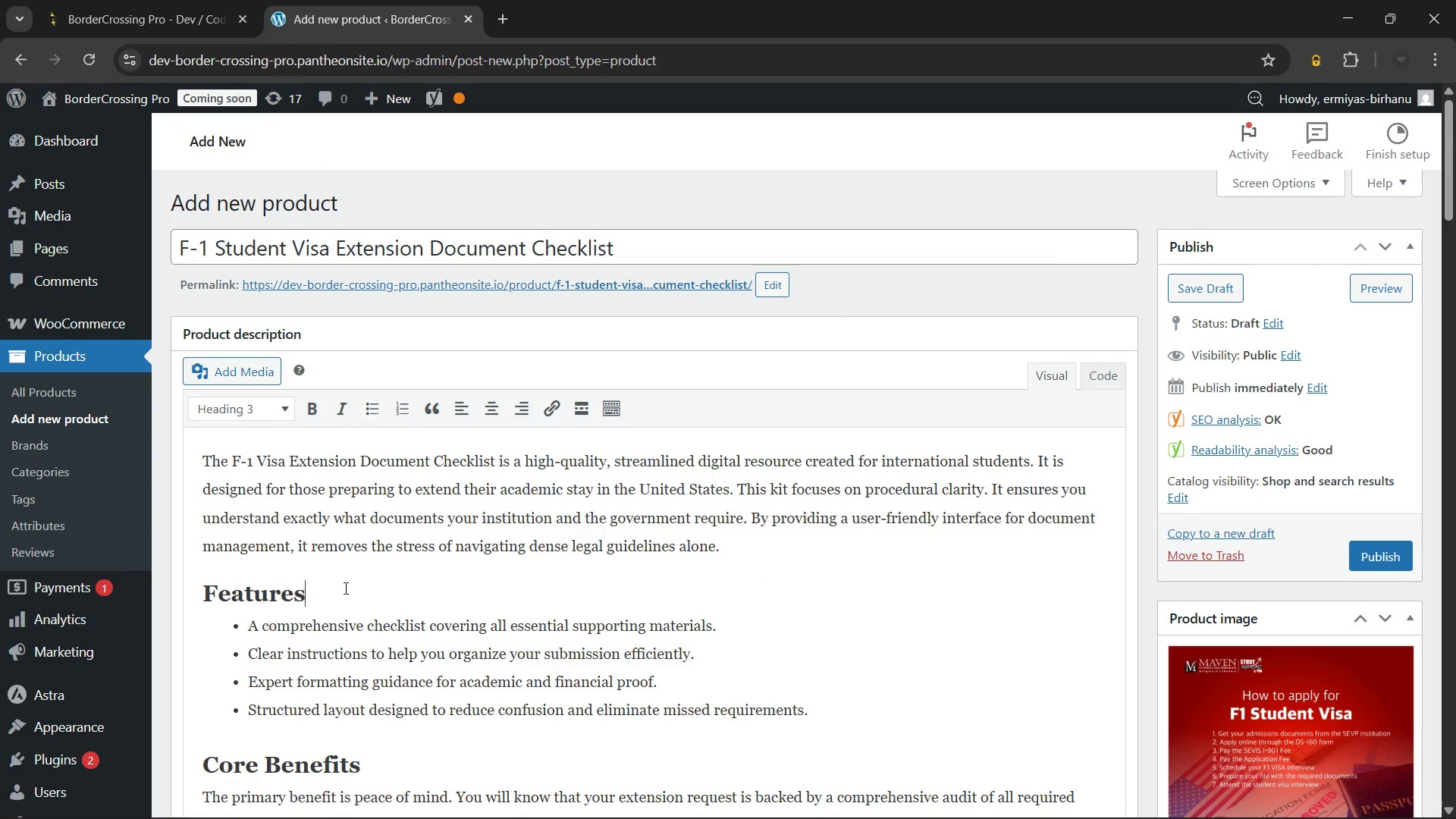 
key(ArrowLeft)
 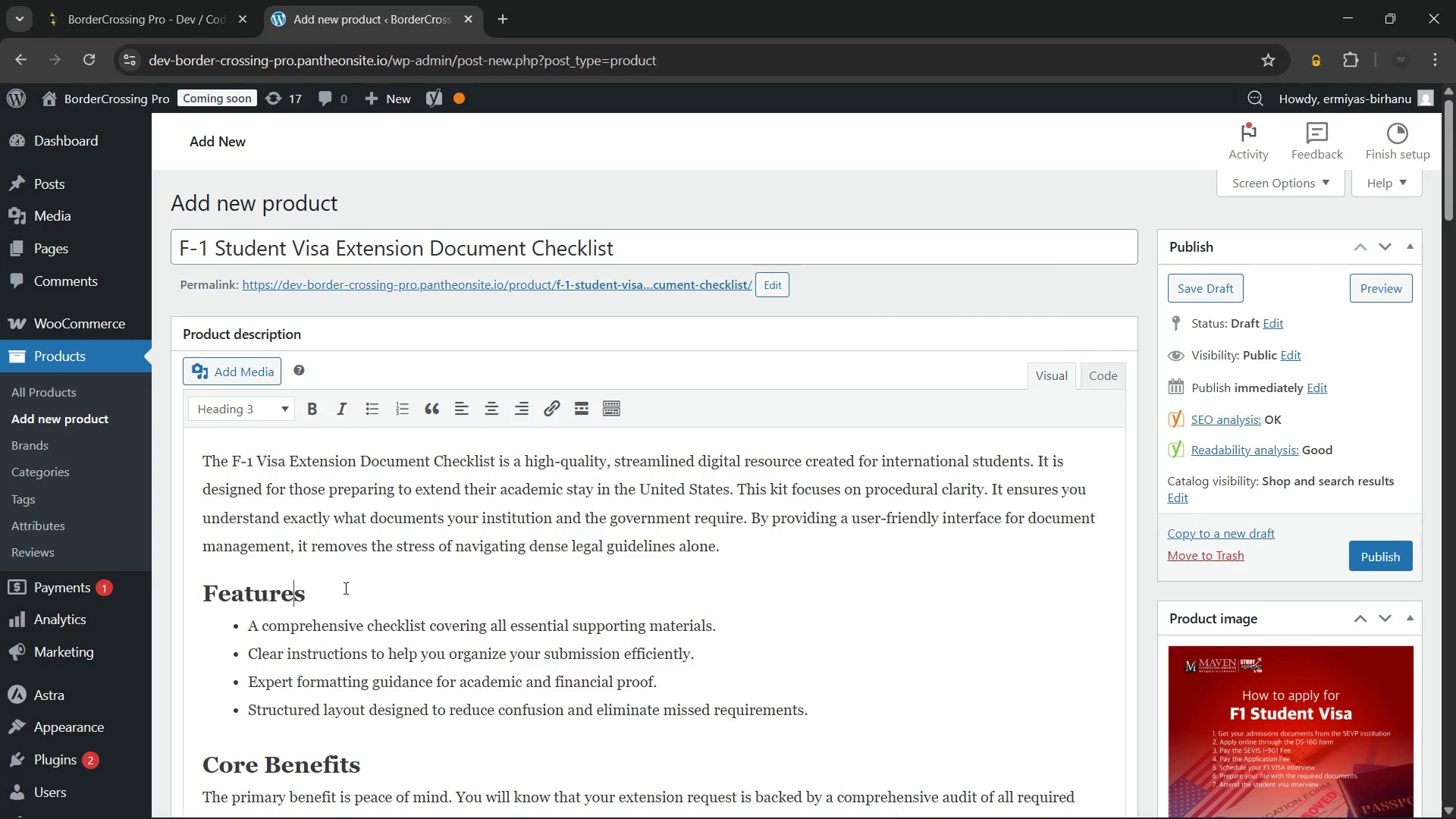 
key(ArrowLeft)
 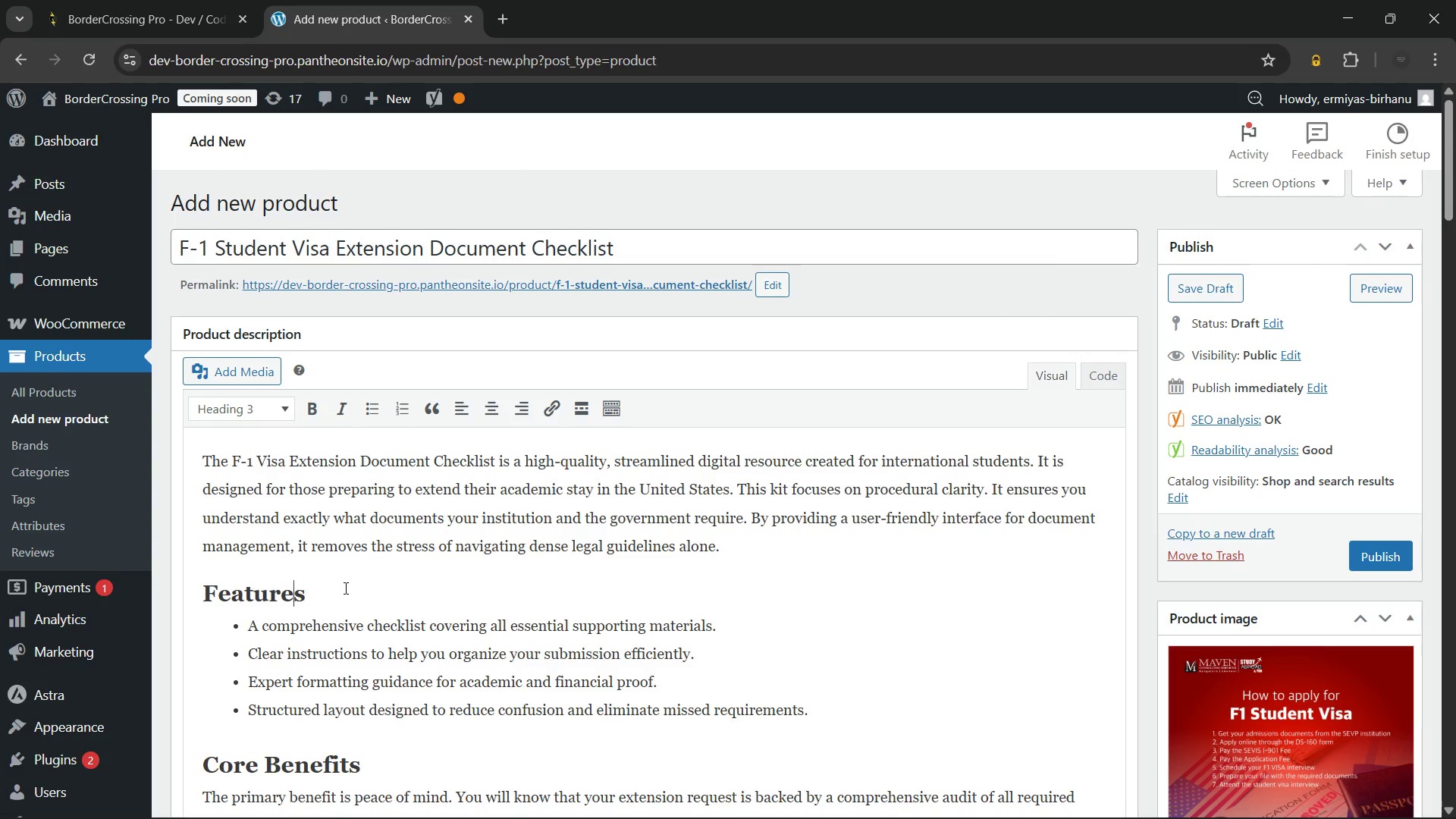 
key(ArrowRight)
 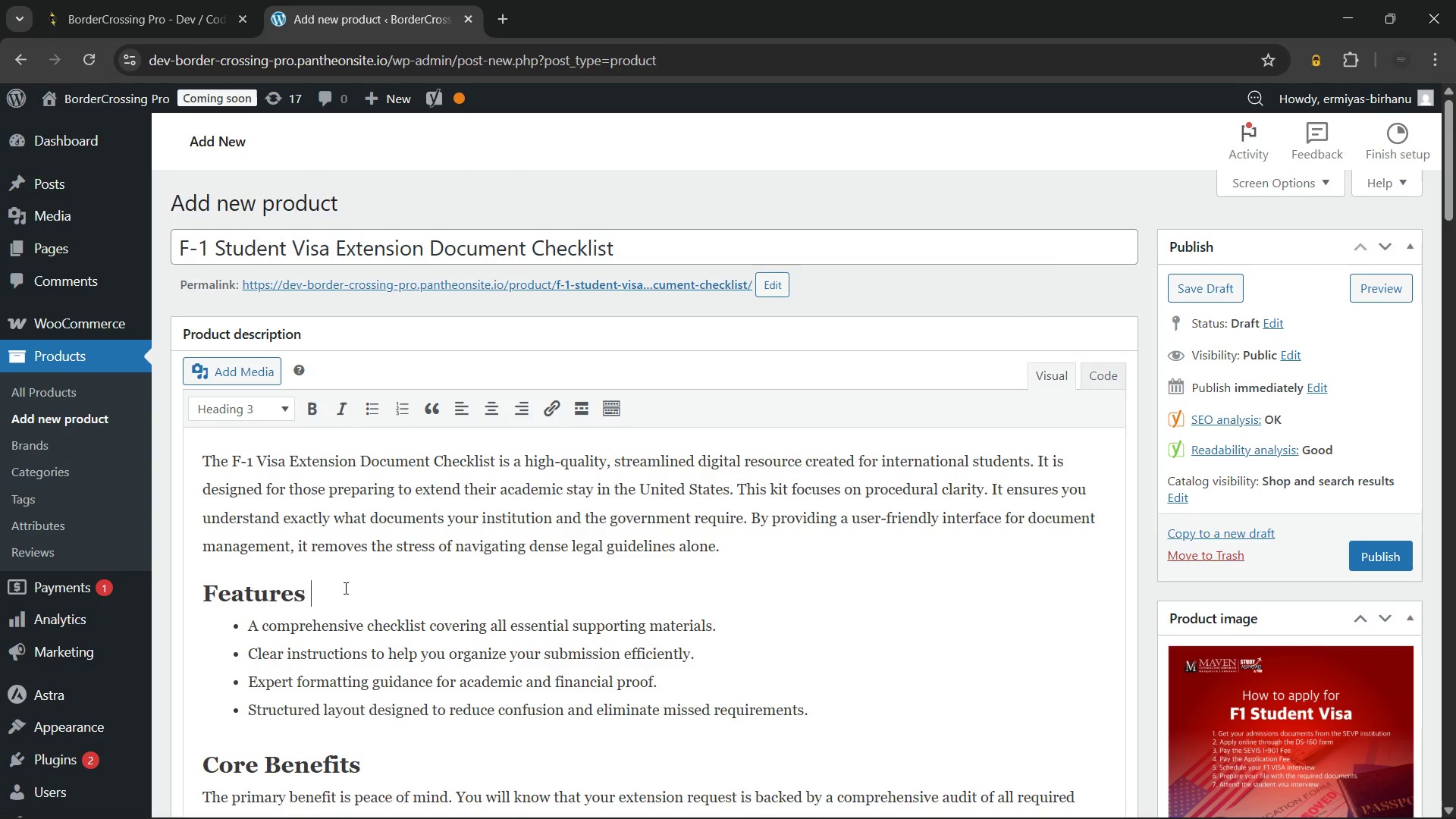 
type( of)
 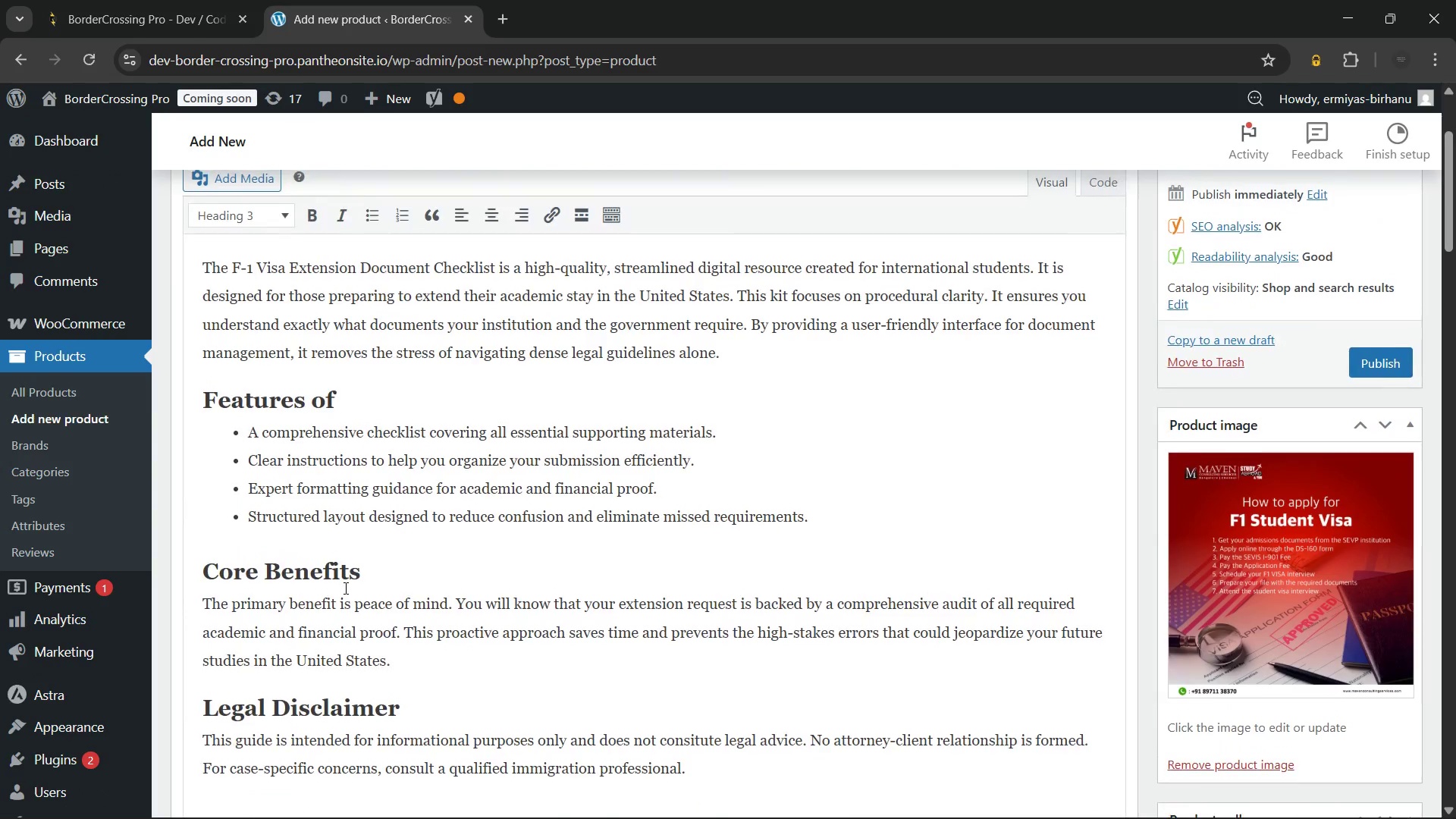 
wait(6.36)
 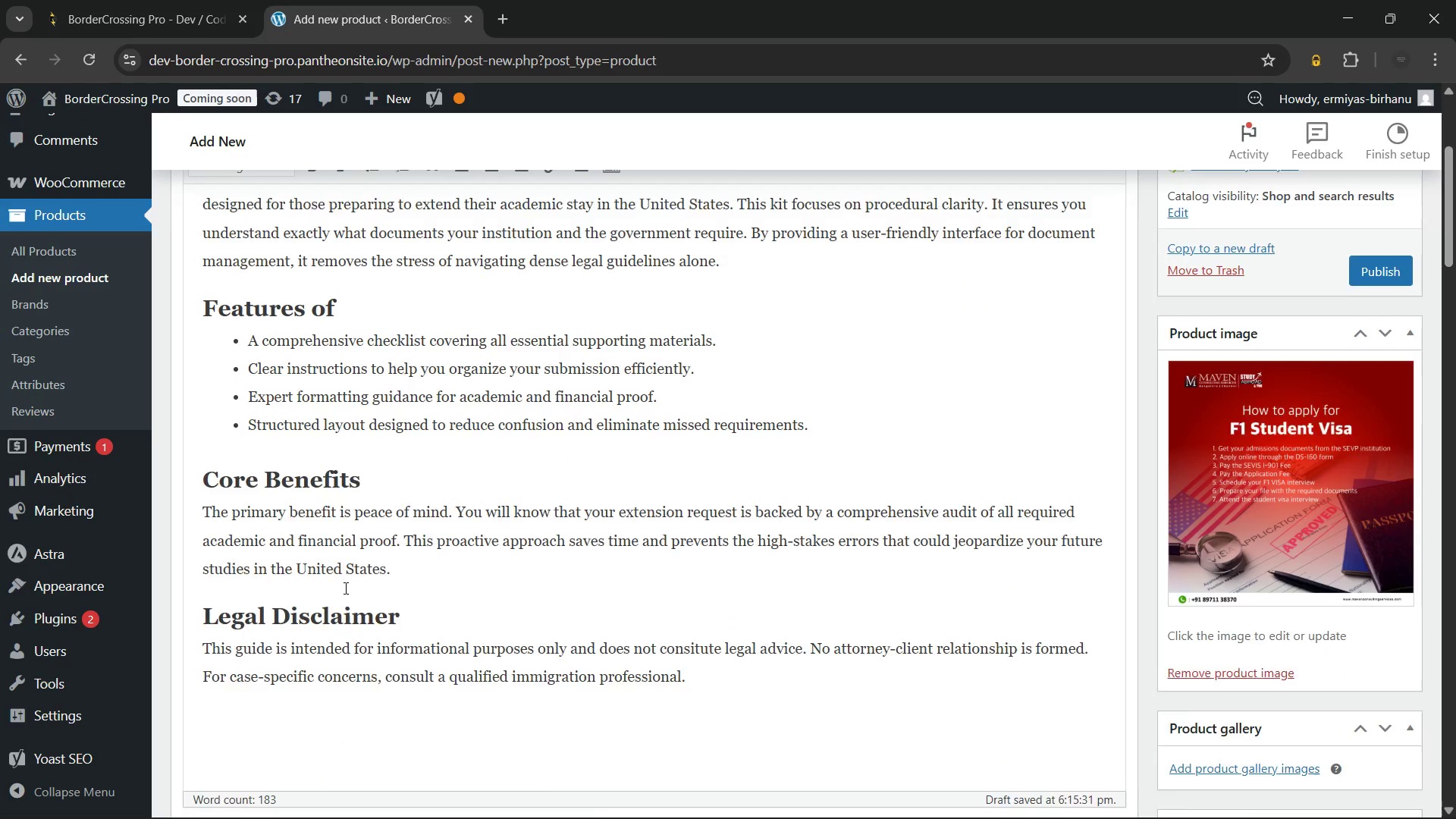 
key(Space)
 